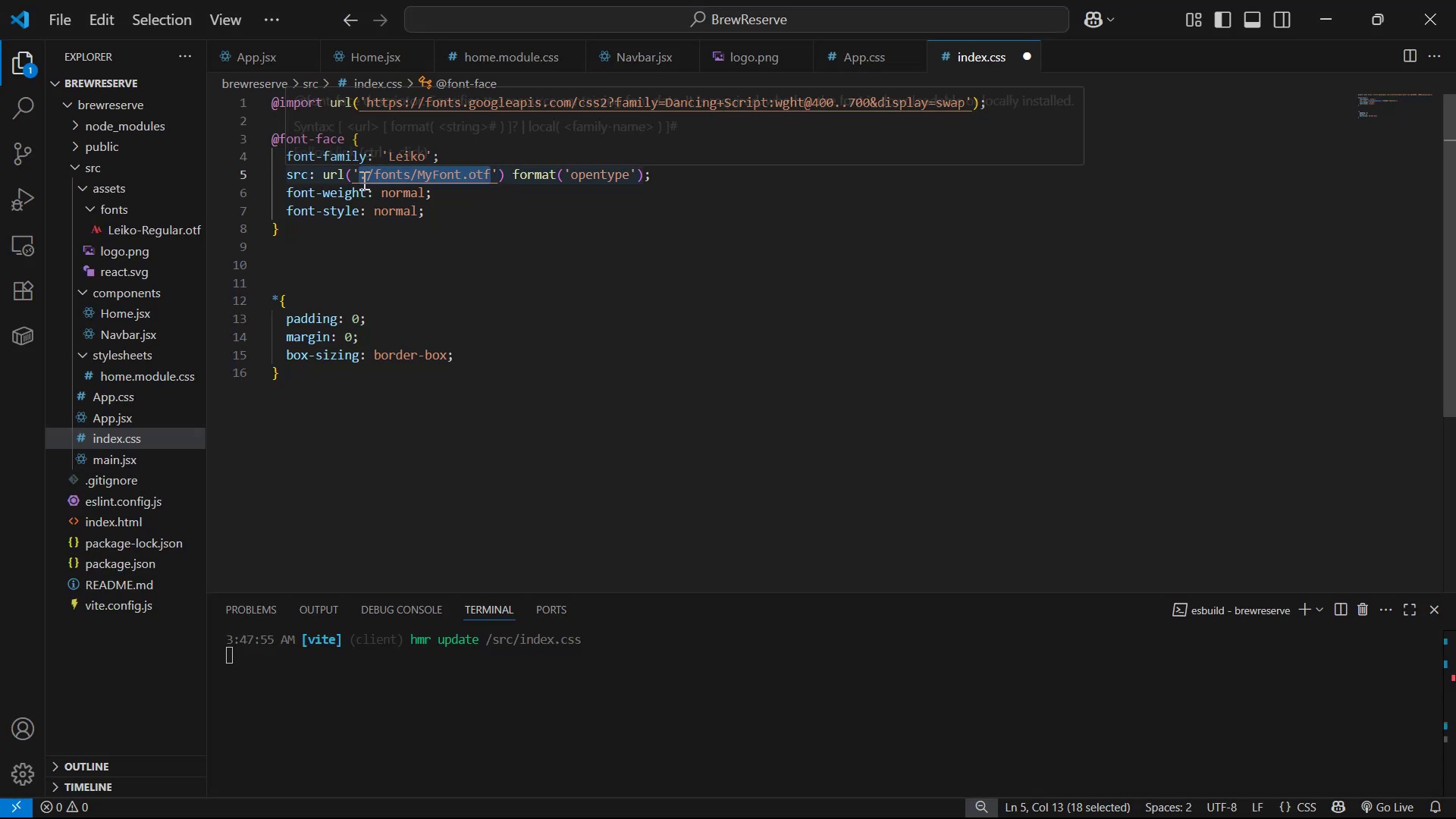 
key(Period)
 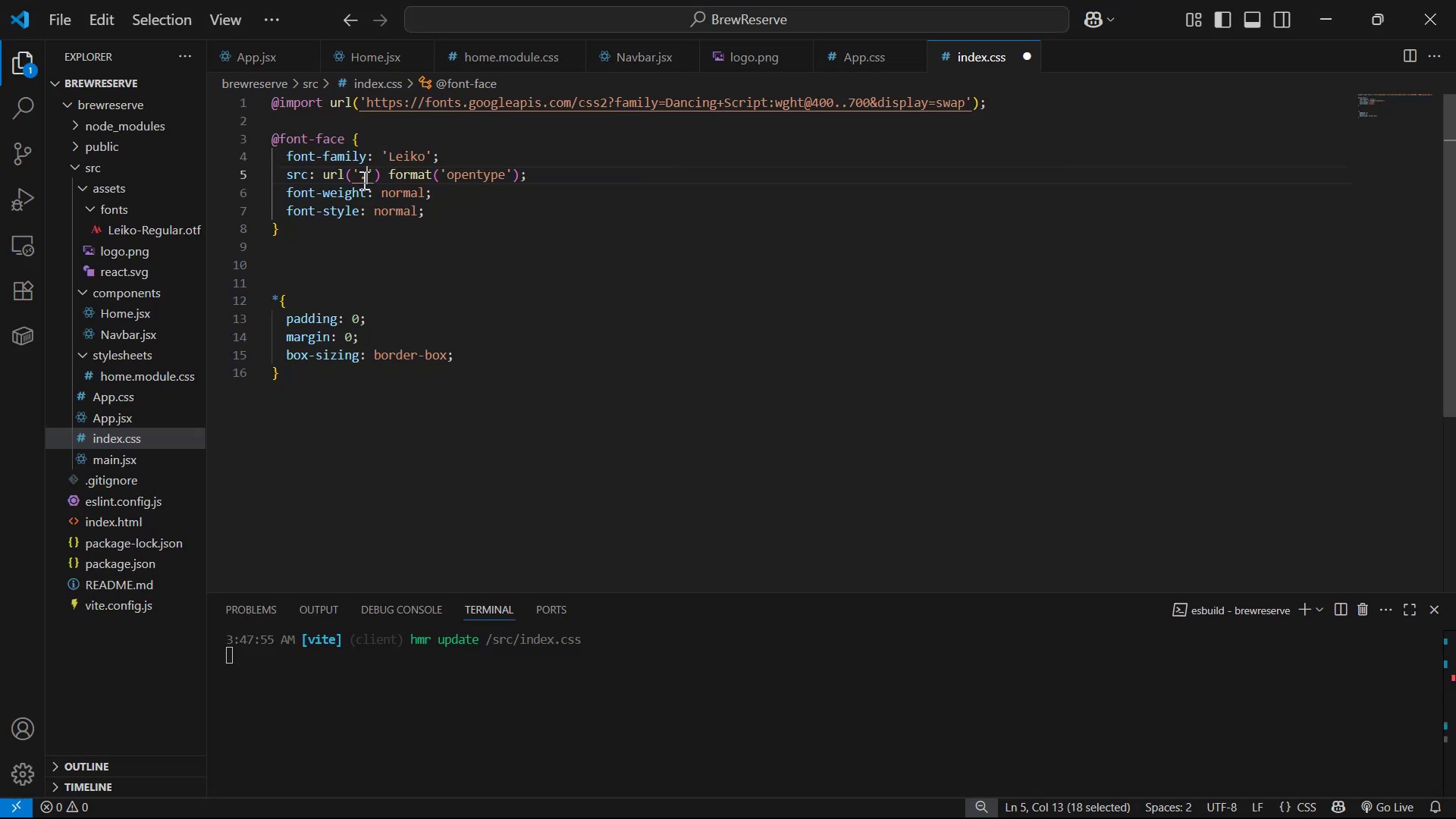 
key(Period)
 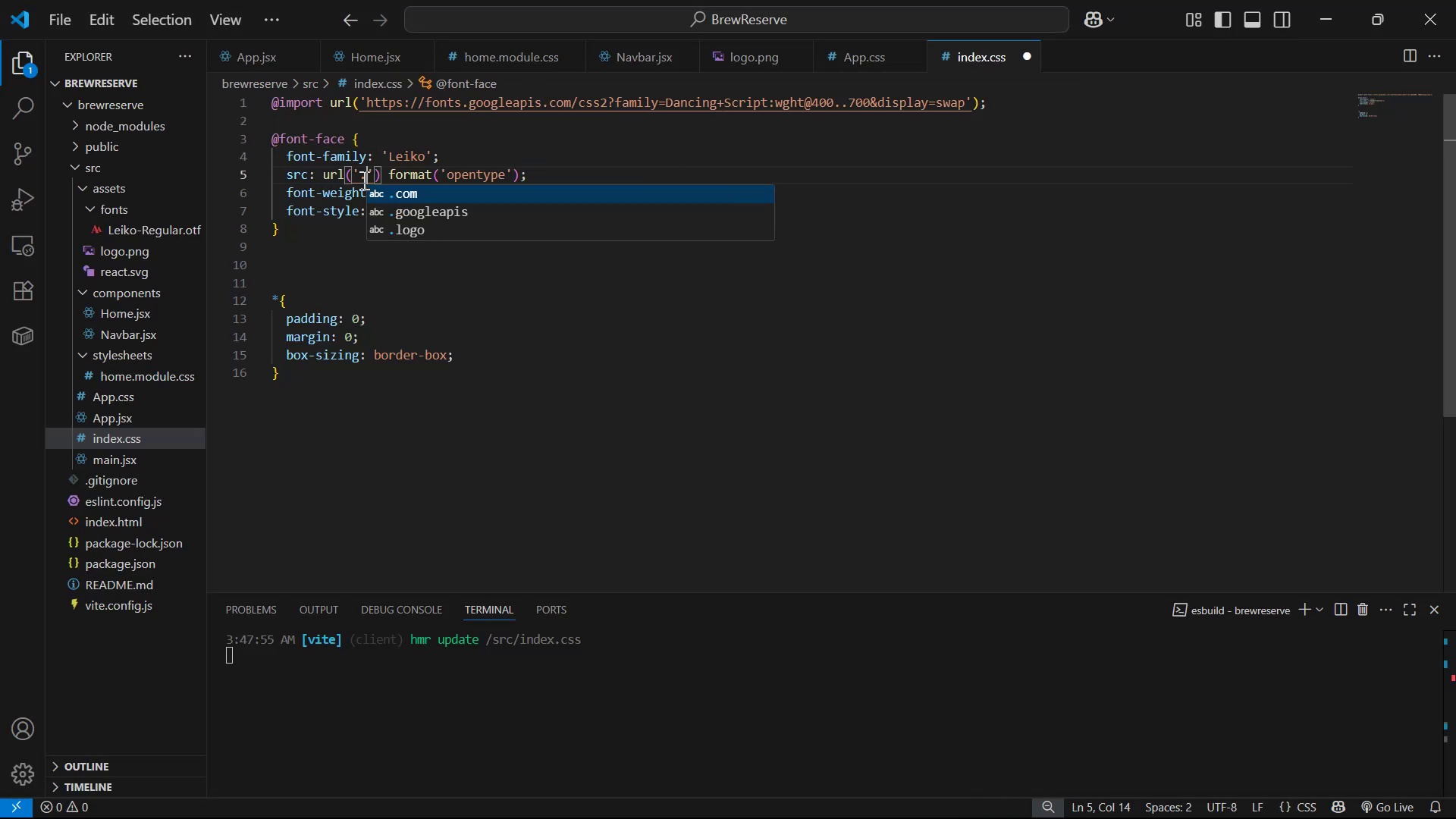 
key(Slash)
 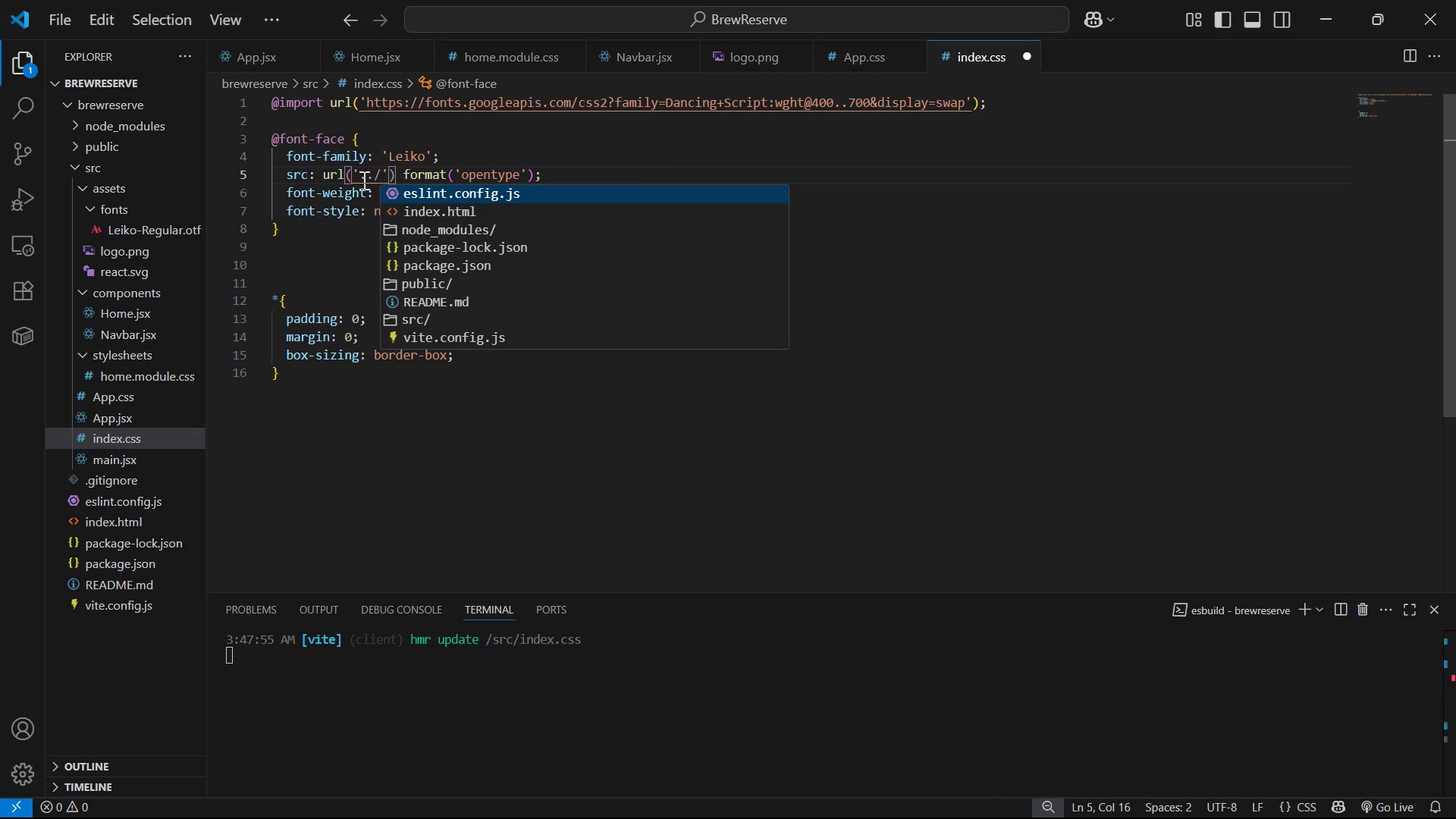 
key(ArrowDown)
 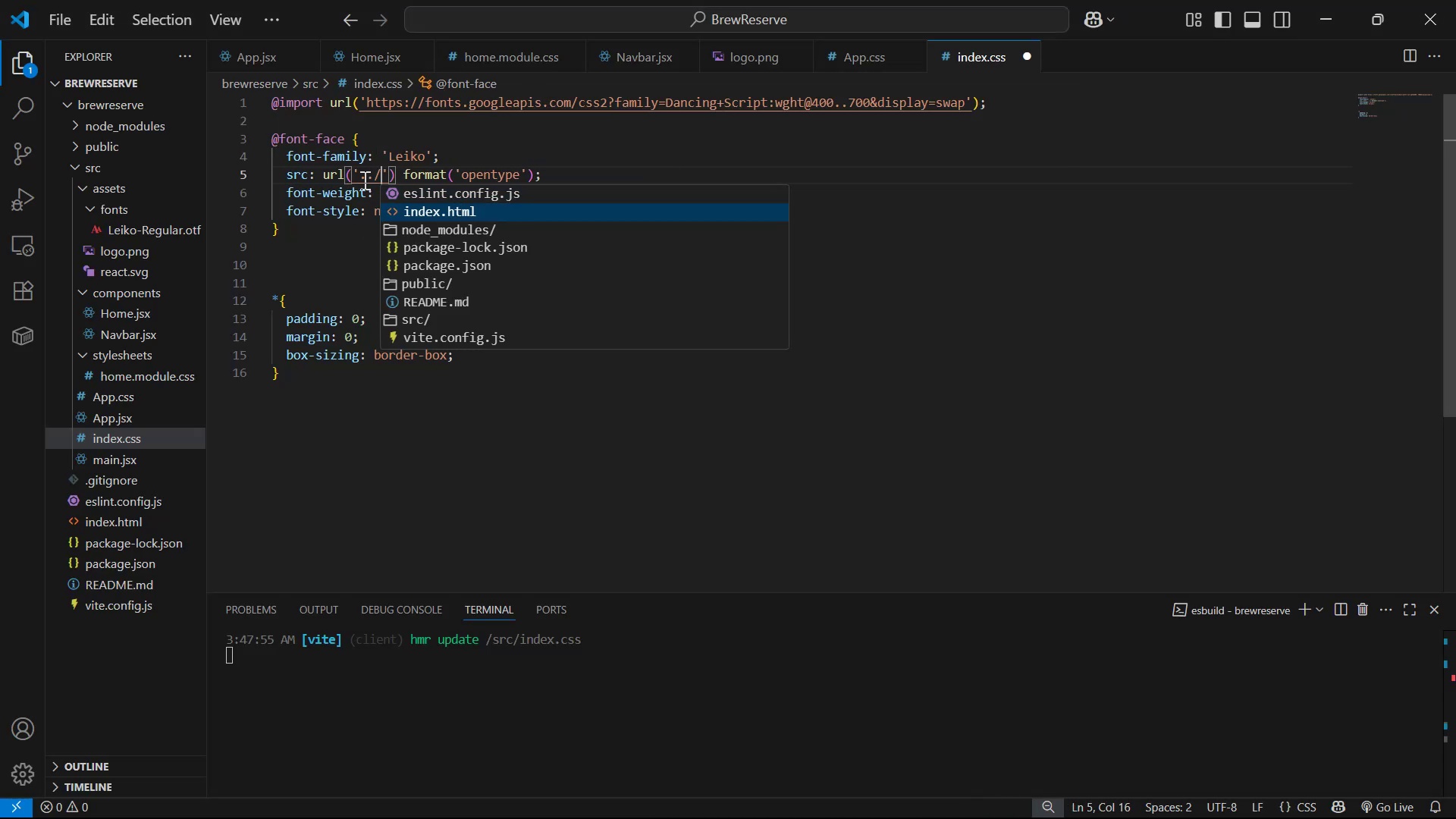 
key(Backspace)
 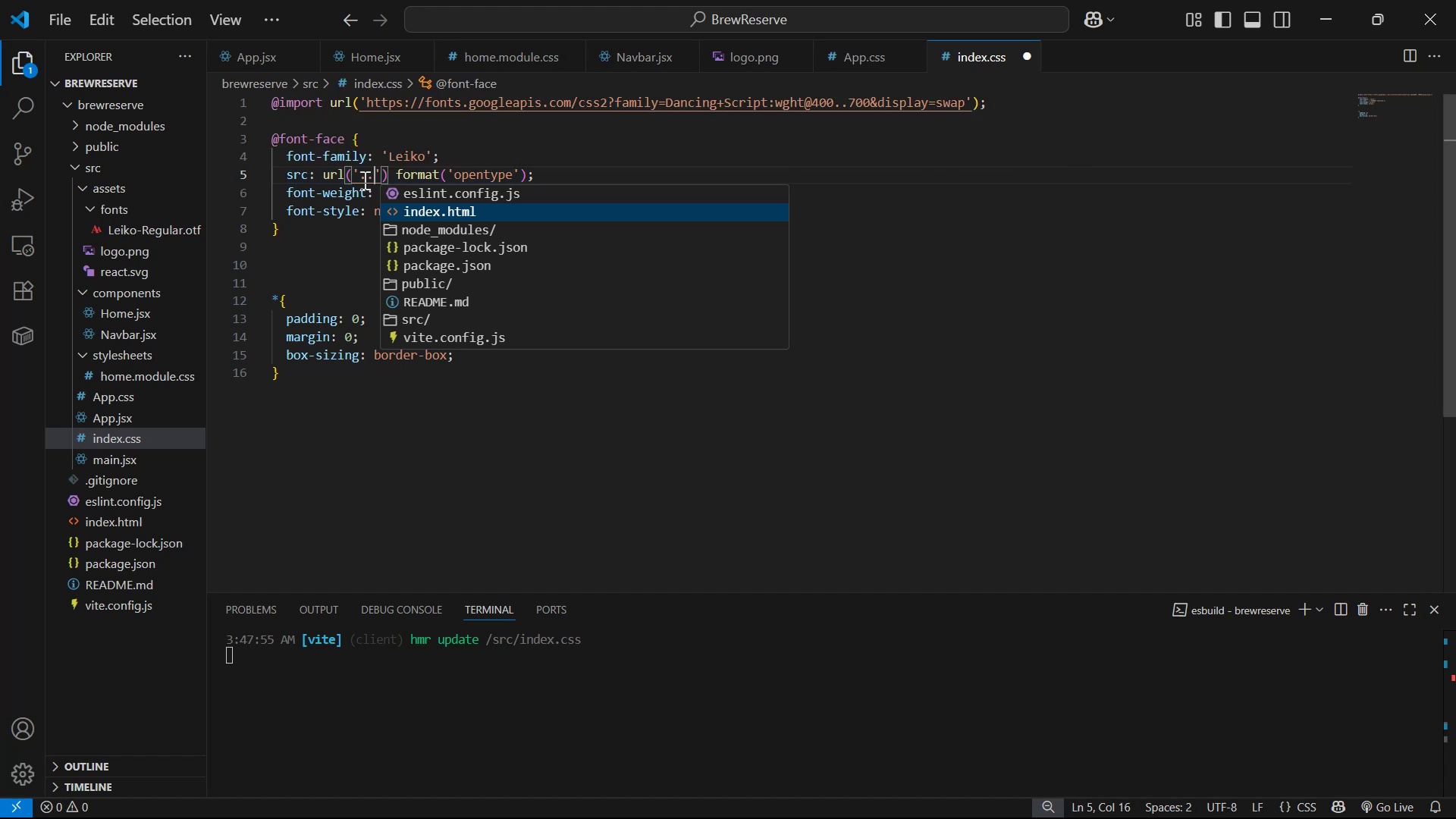 
key(Backspace)
 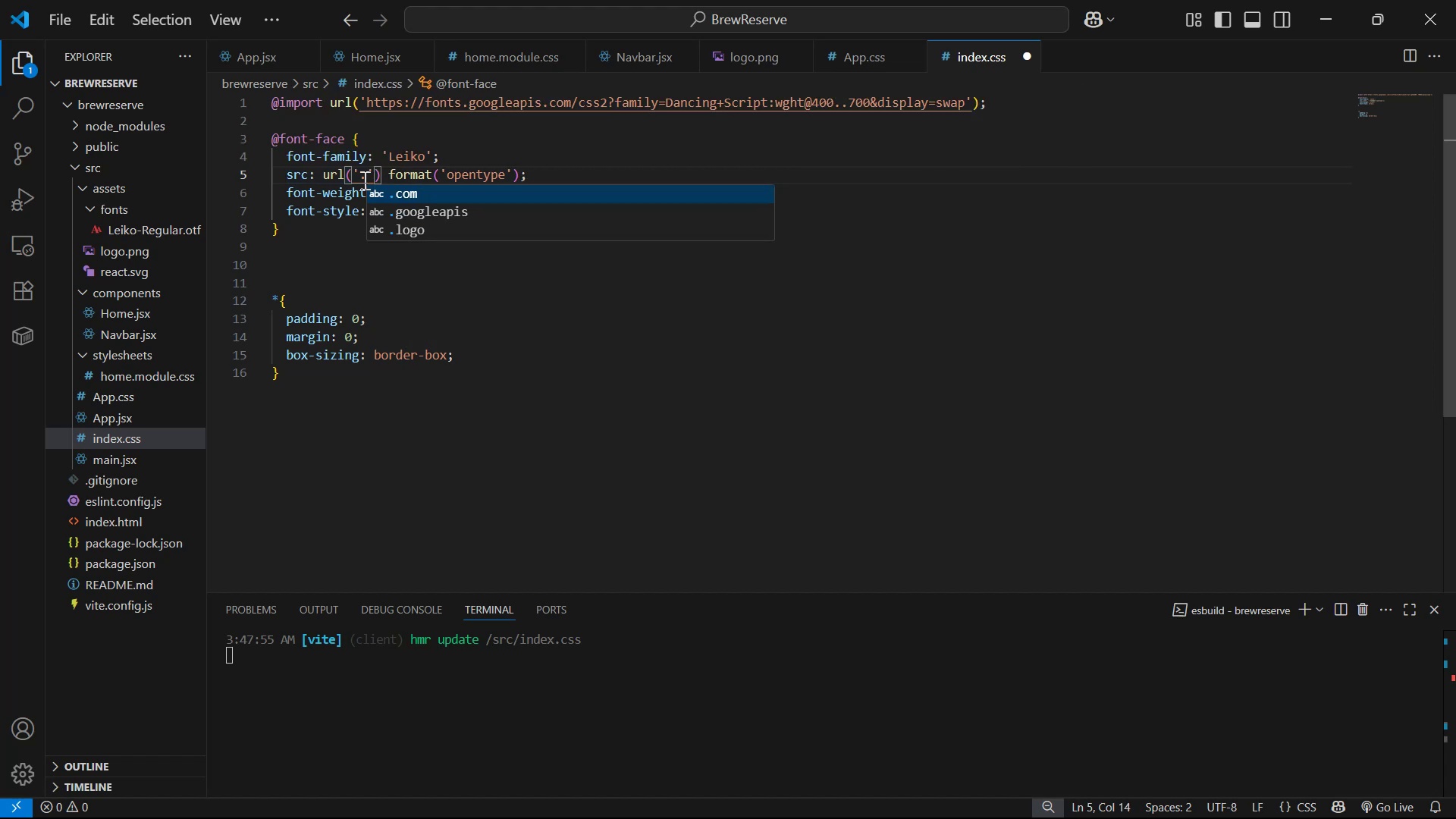 
key(Slash)
 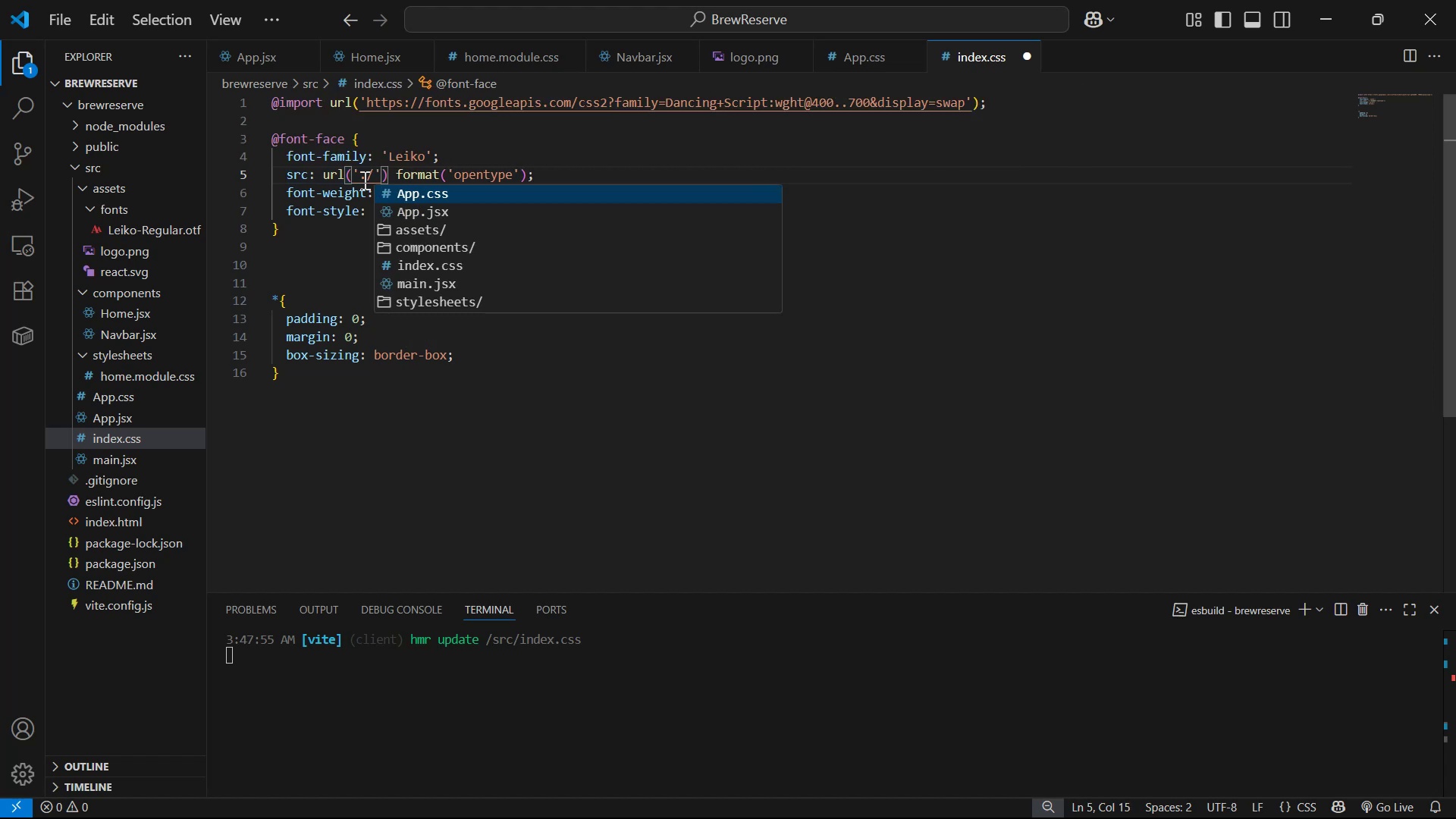 
key(ArrowDown)
 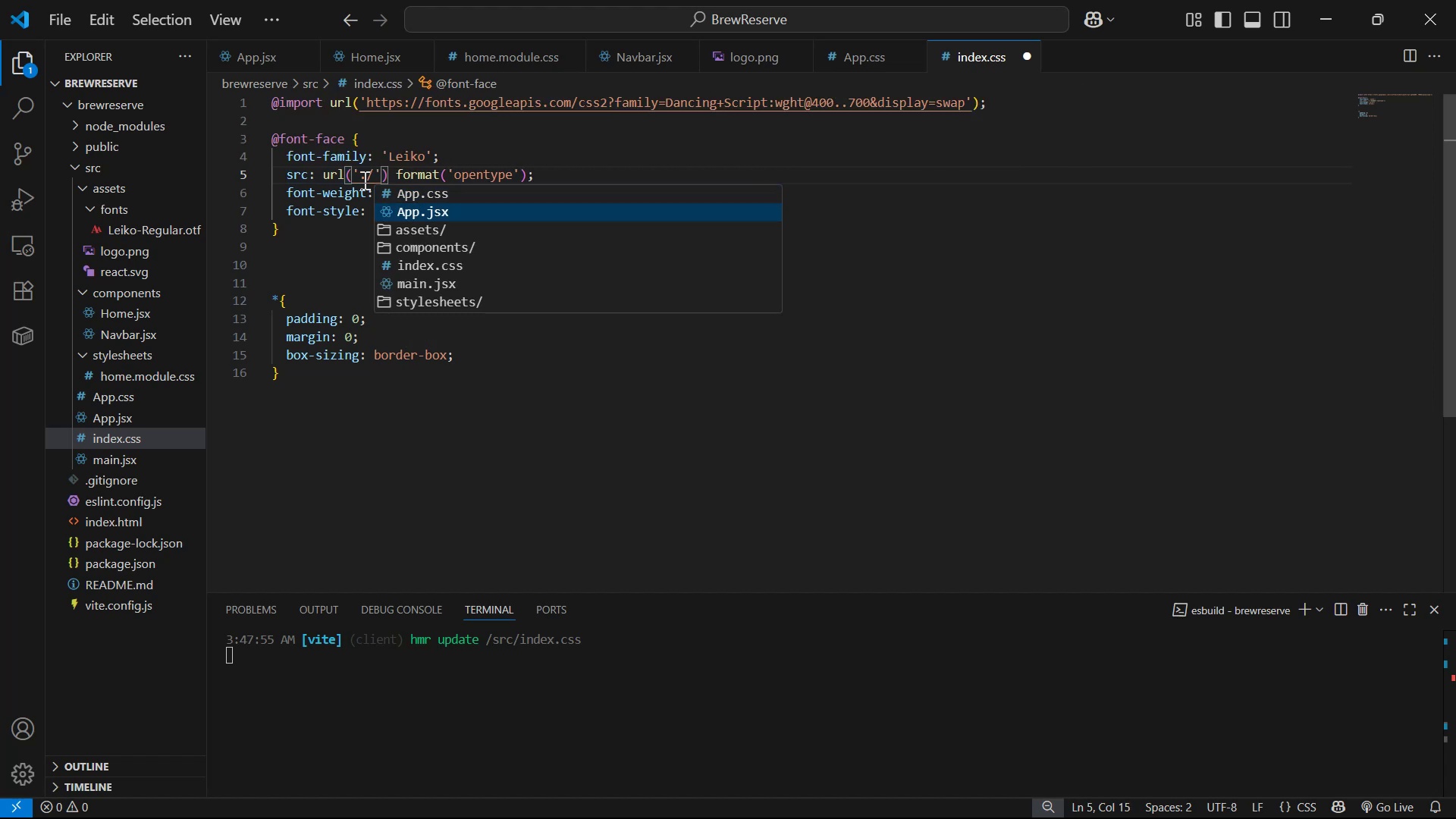 
key(ArrowDown)
 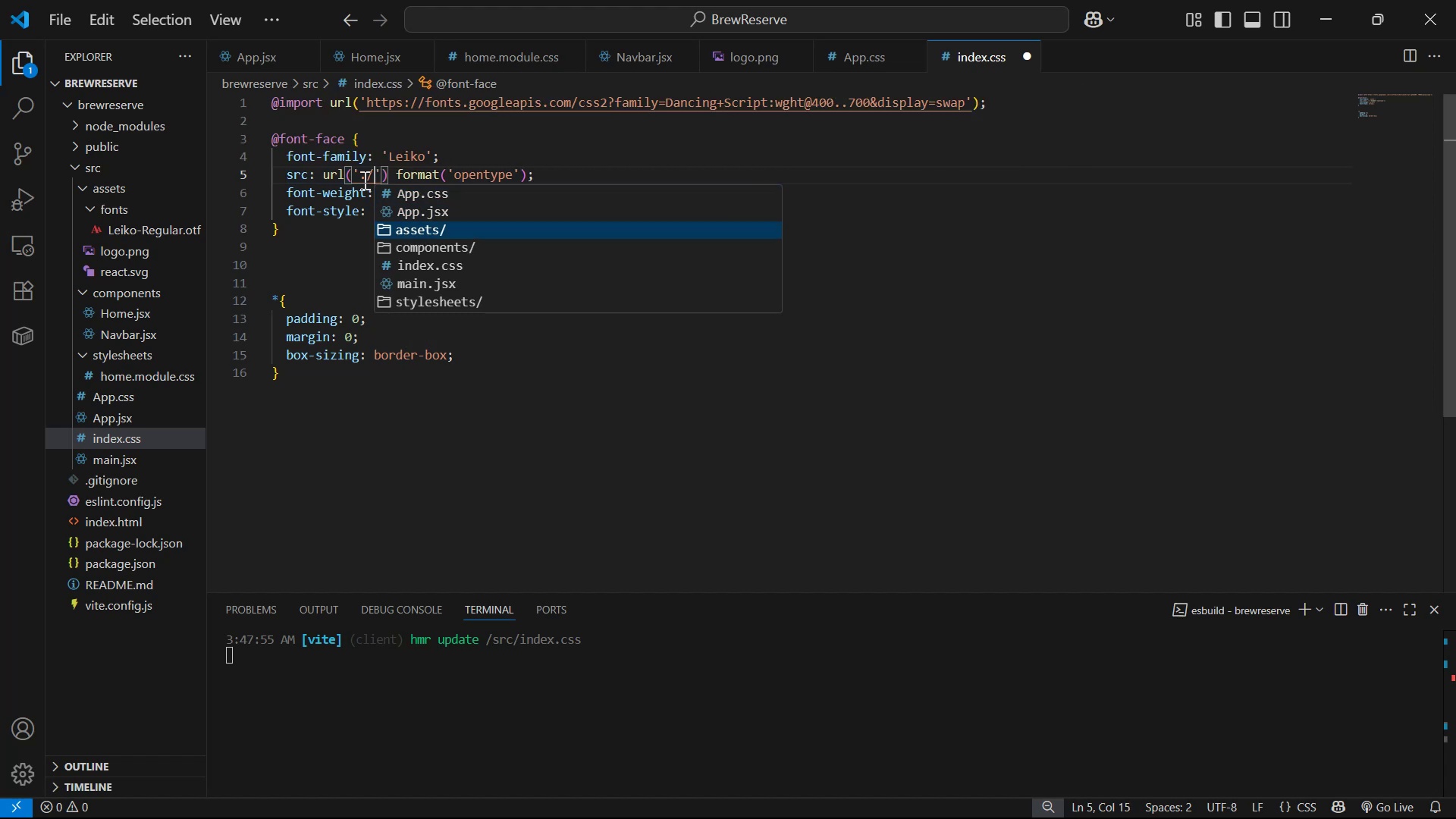 
key(Enter)
 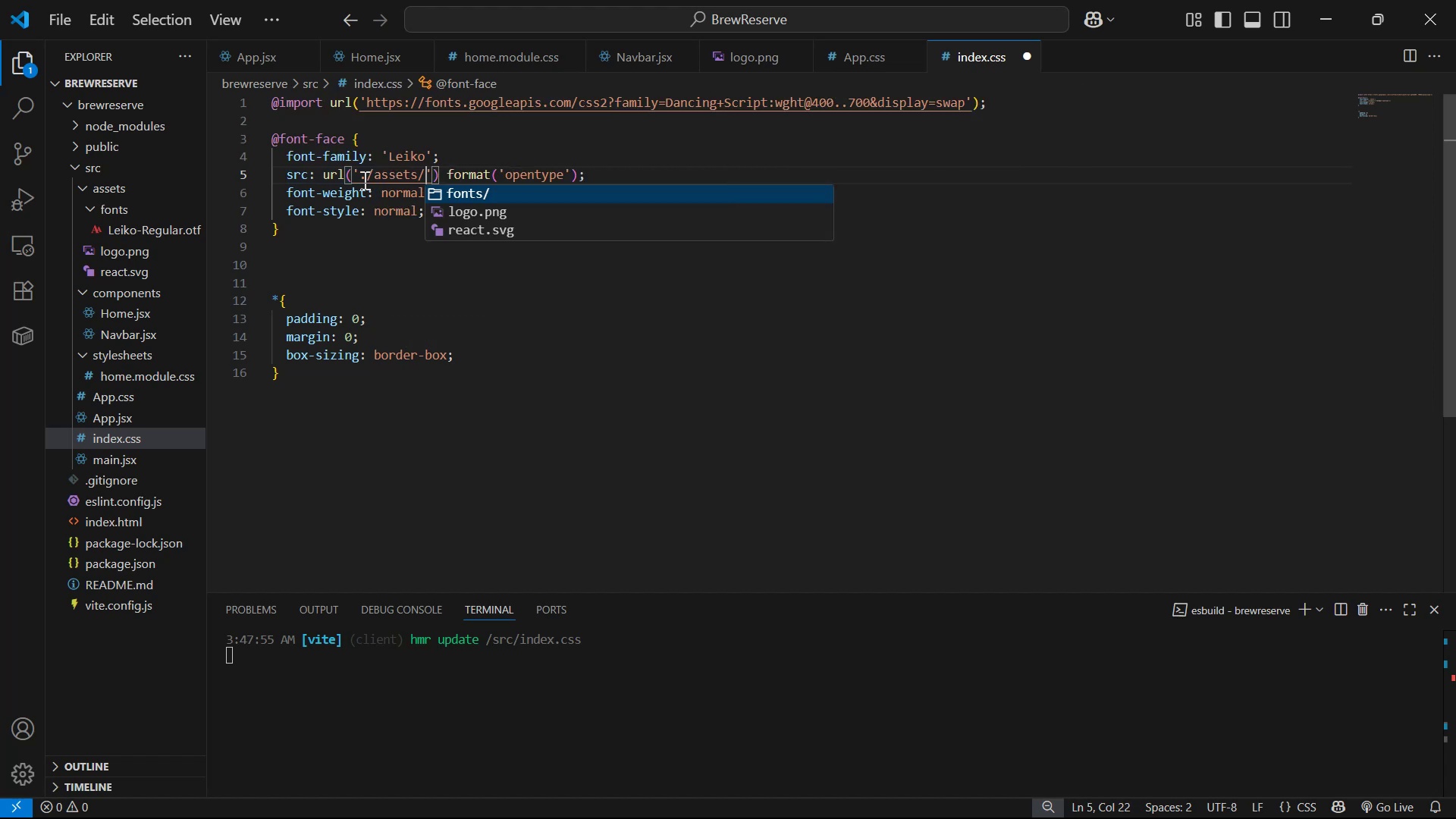 
key(Slash)
 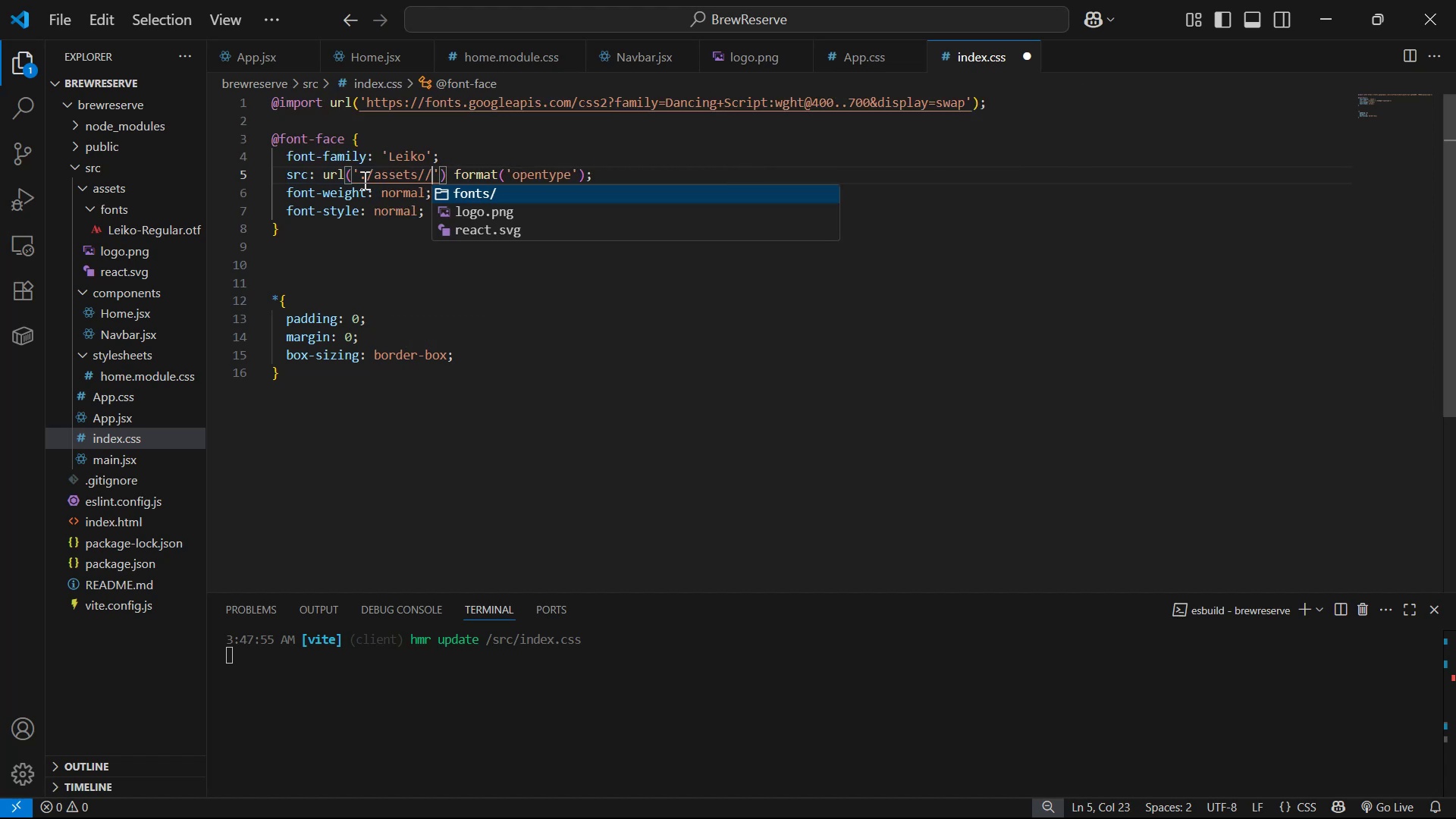 
key(Enter)
 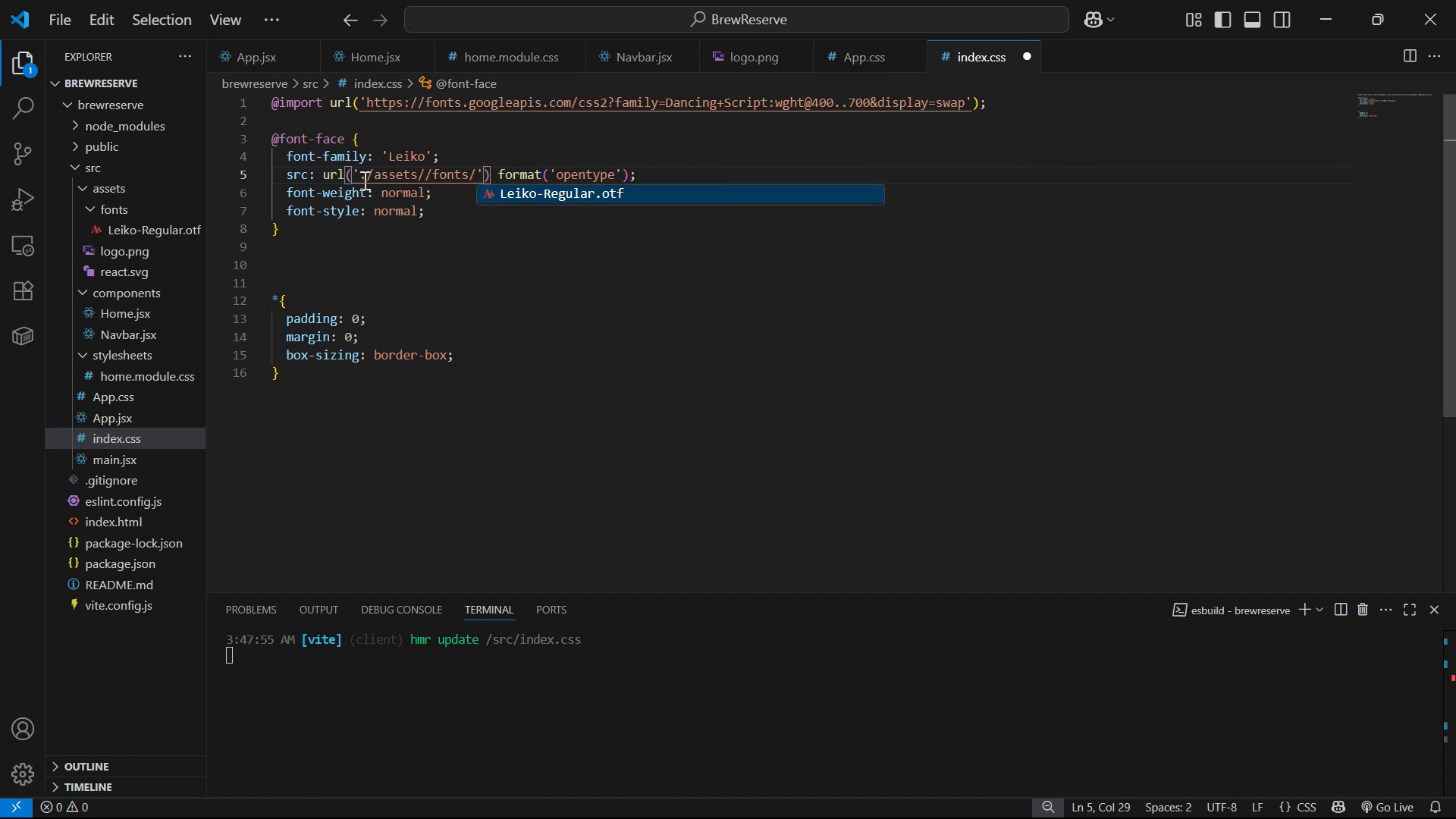 
key(Enter)
 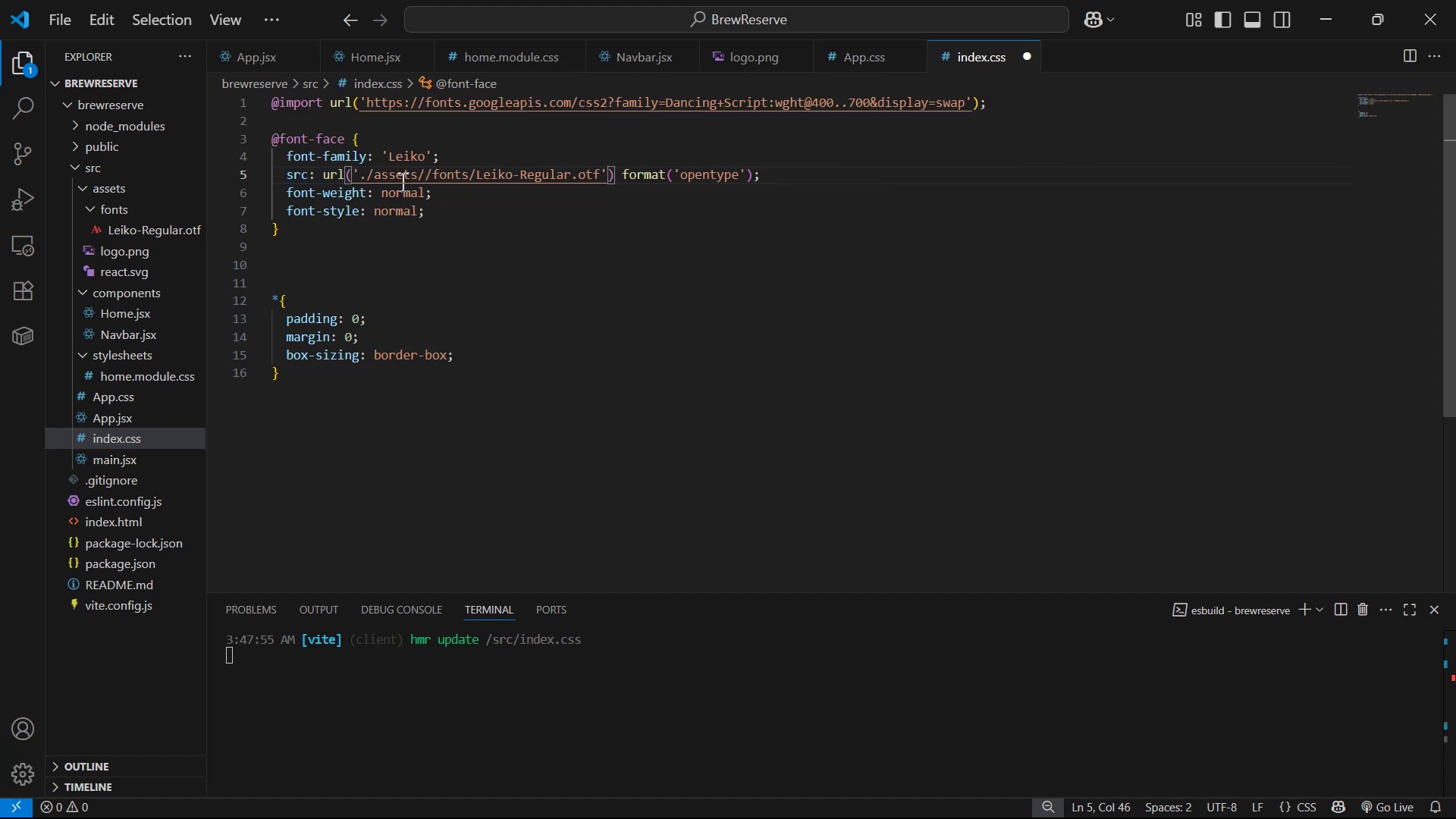 
left_click([425, 176])
 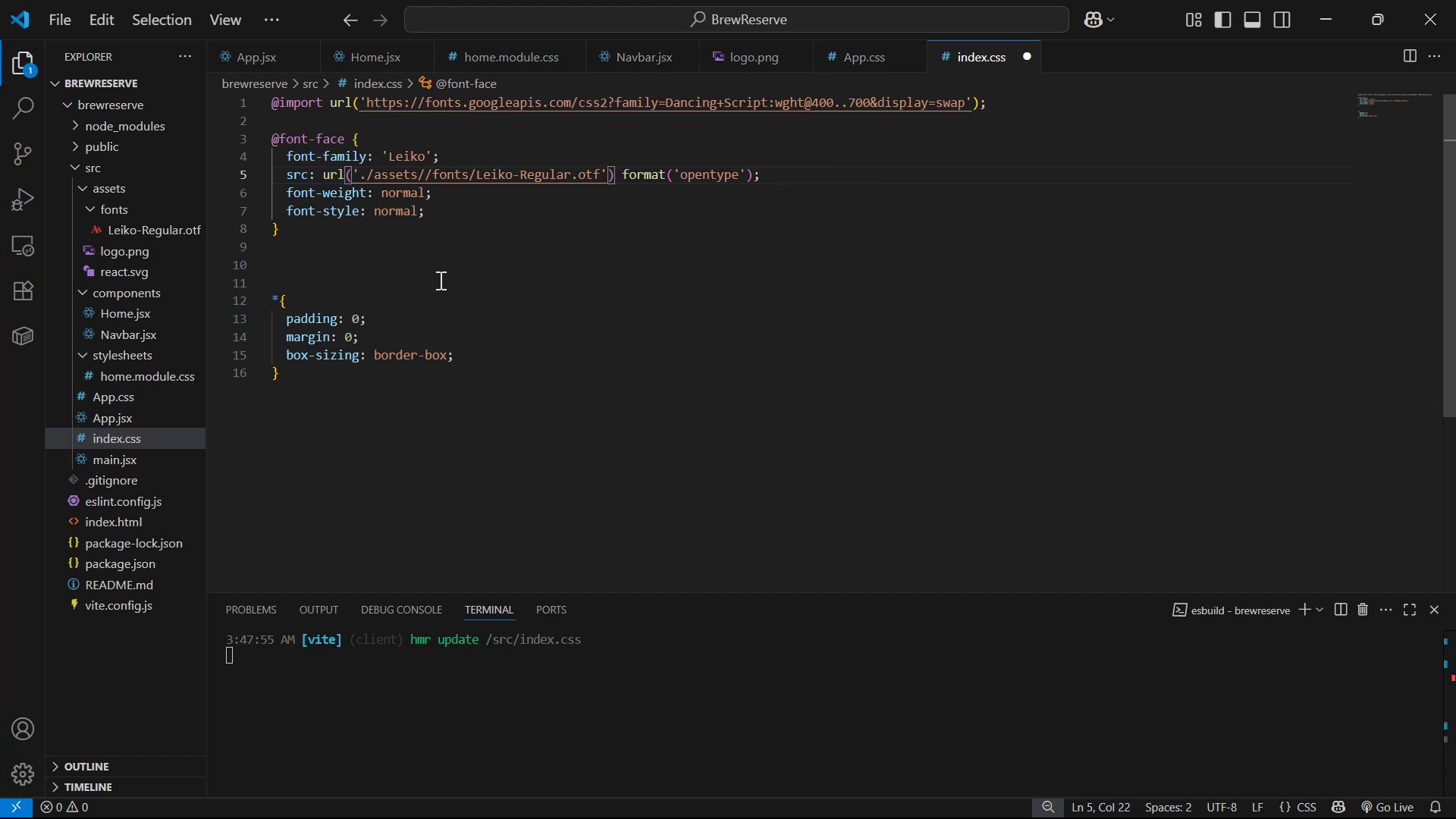 
key(Backspace)
 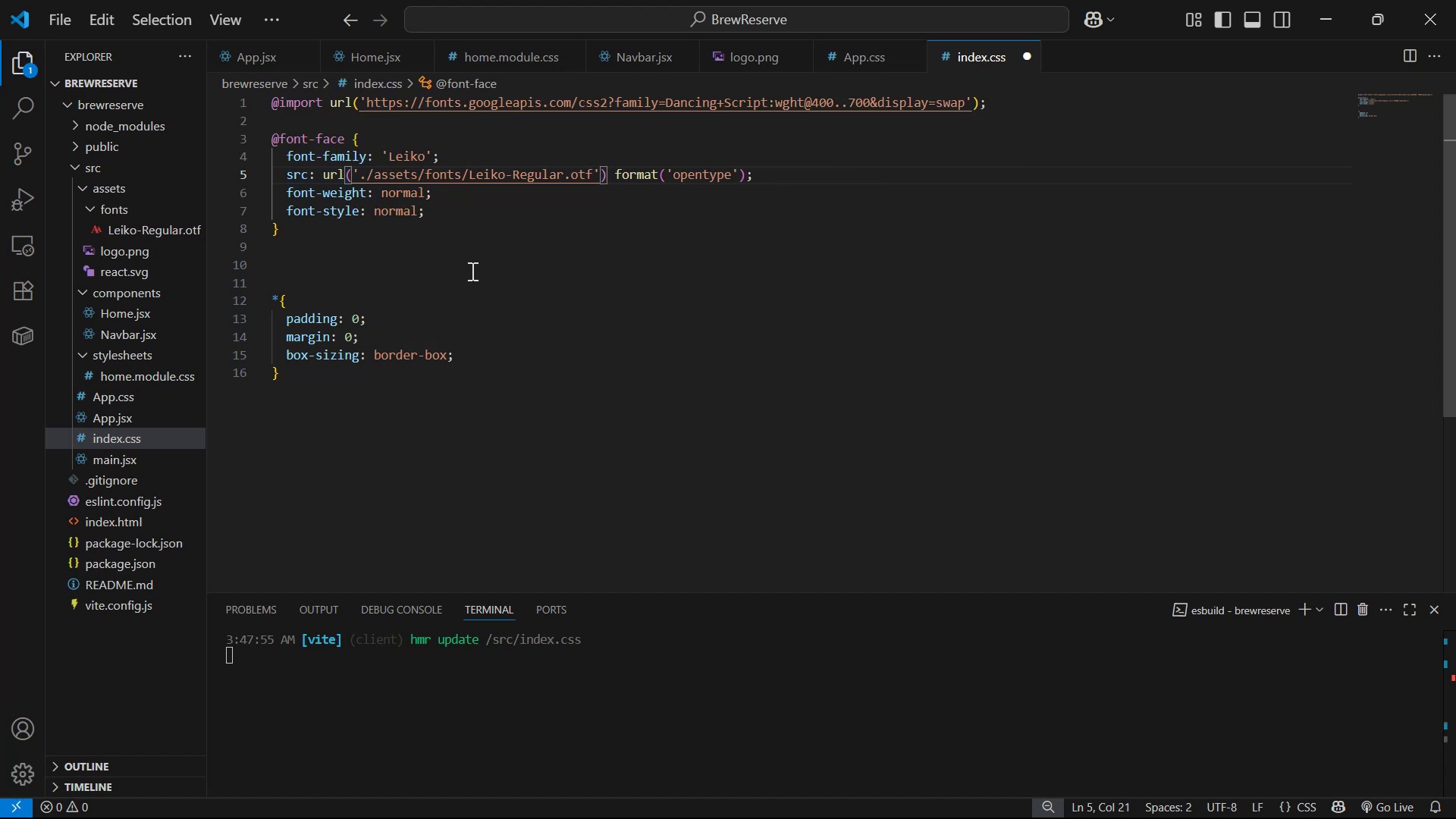 
left_click([606, 224])
 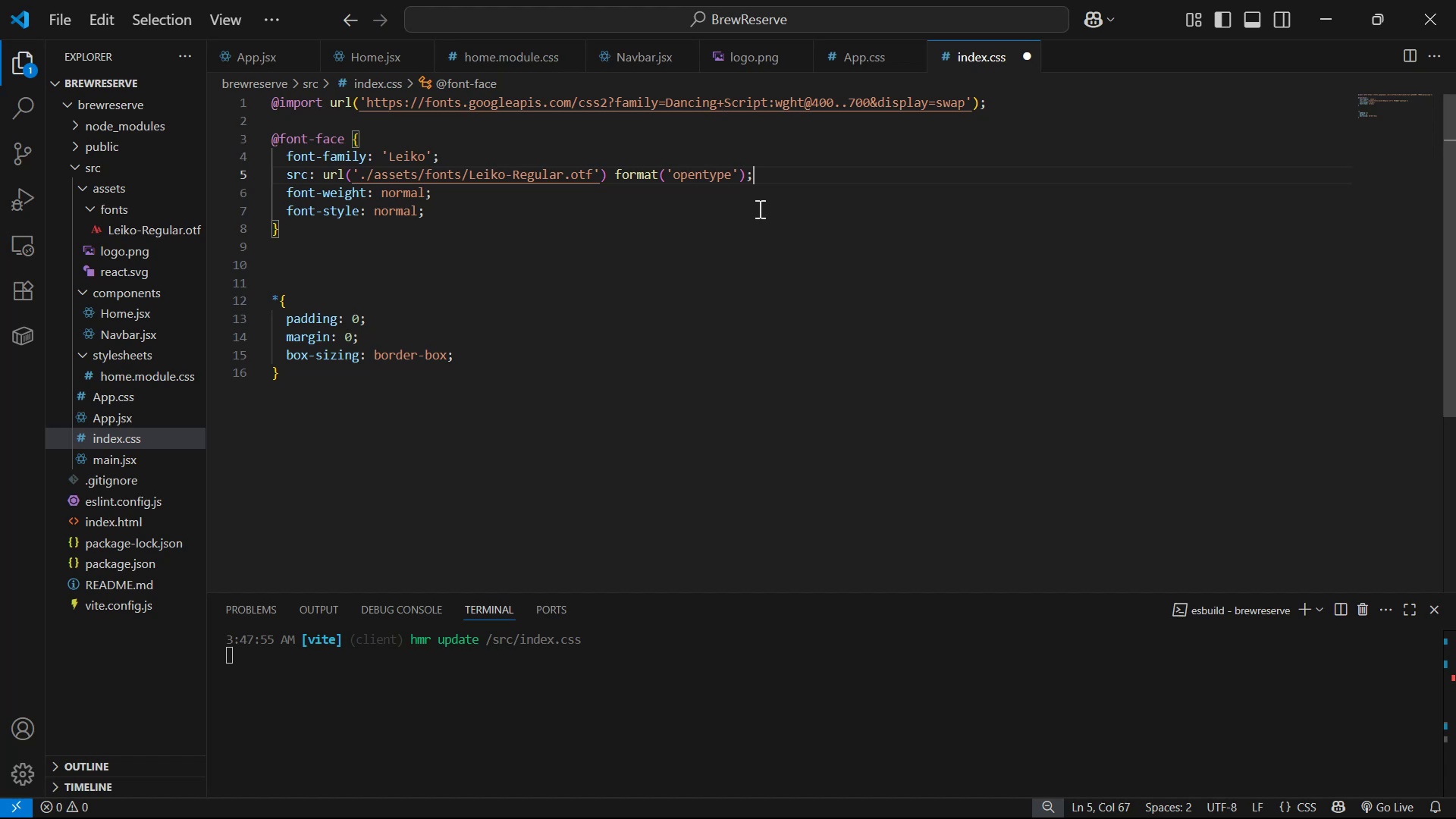 
left_click([467, 200])
 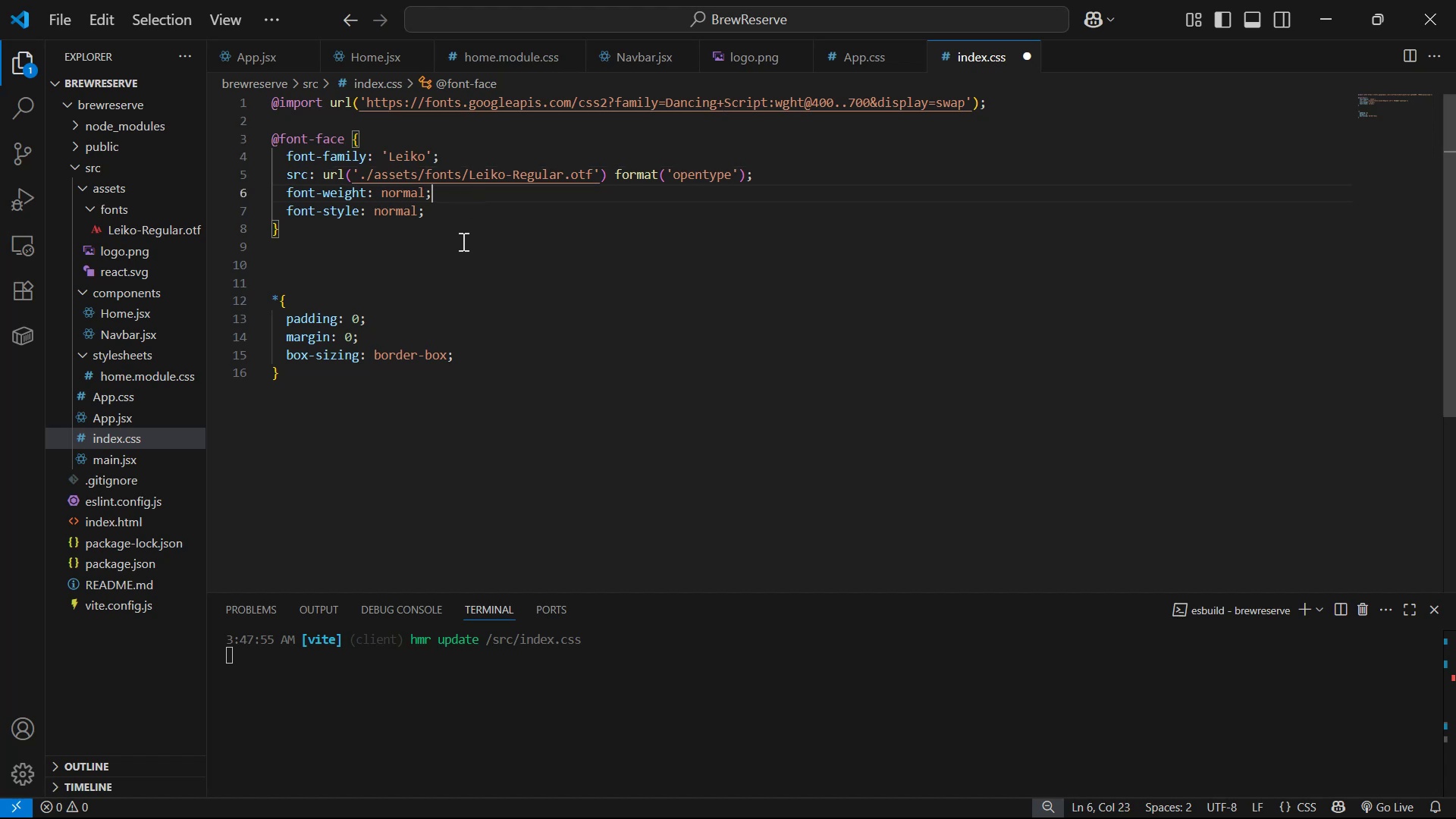 
left_click([467, 212])
 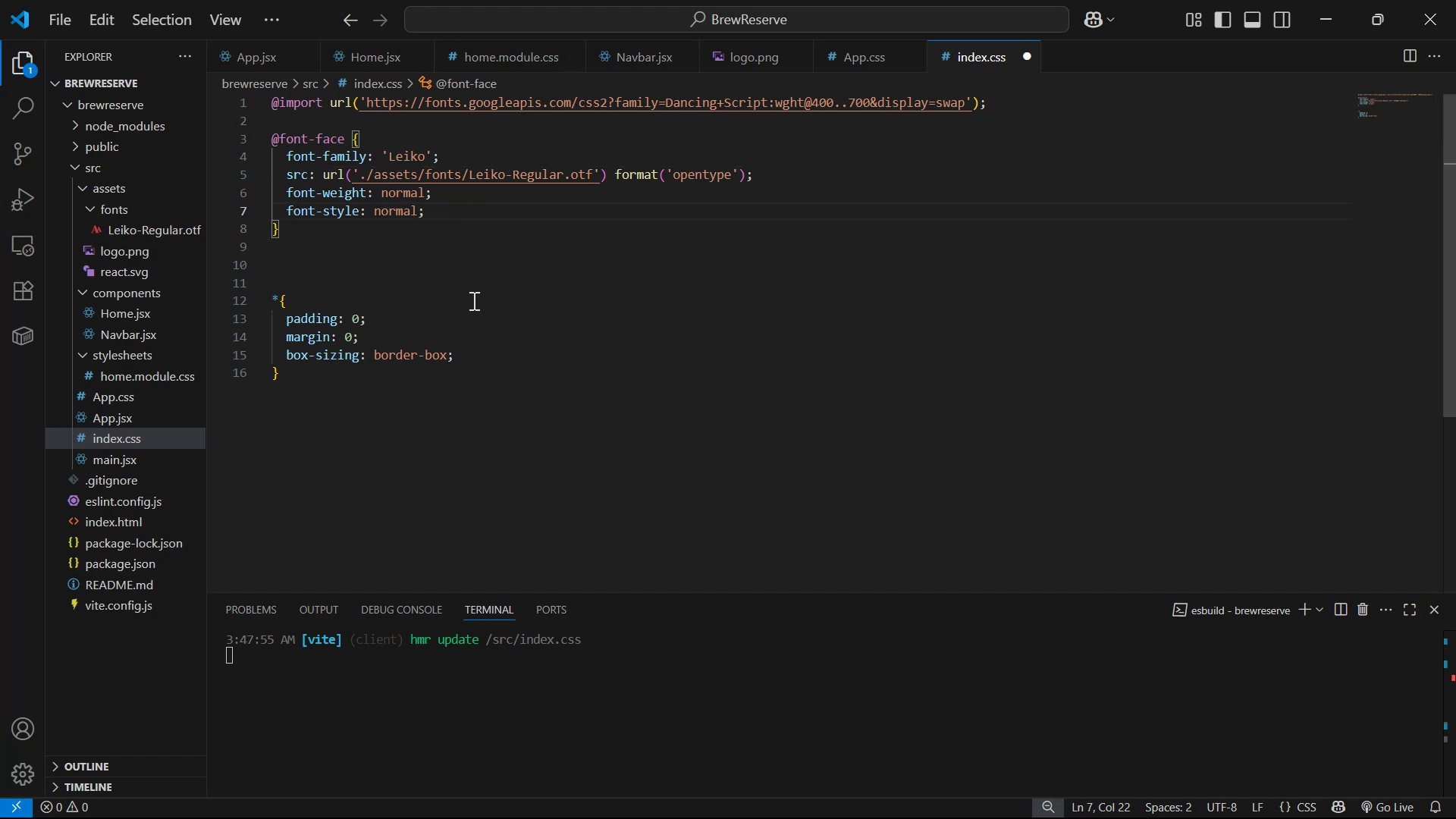 
key(Control+S)
 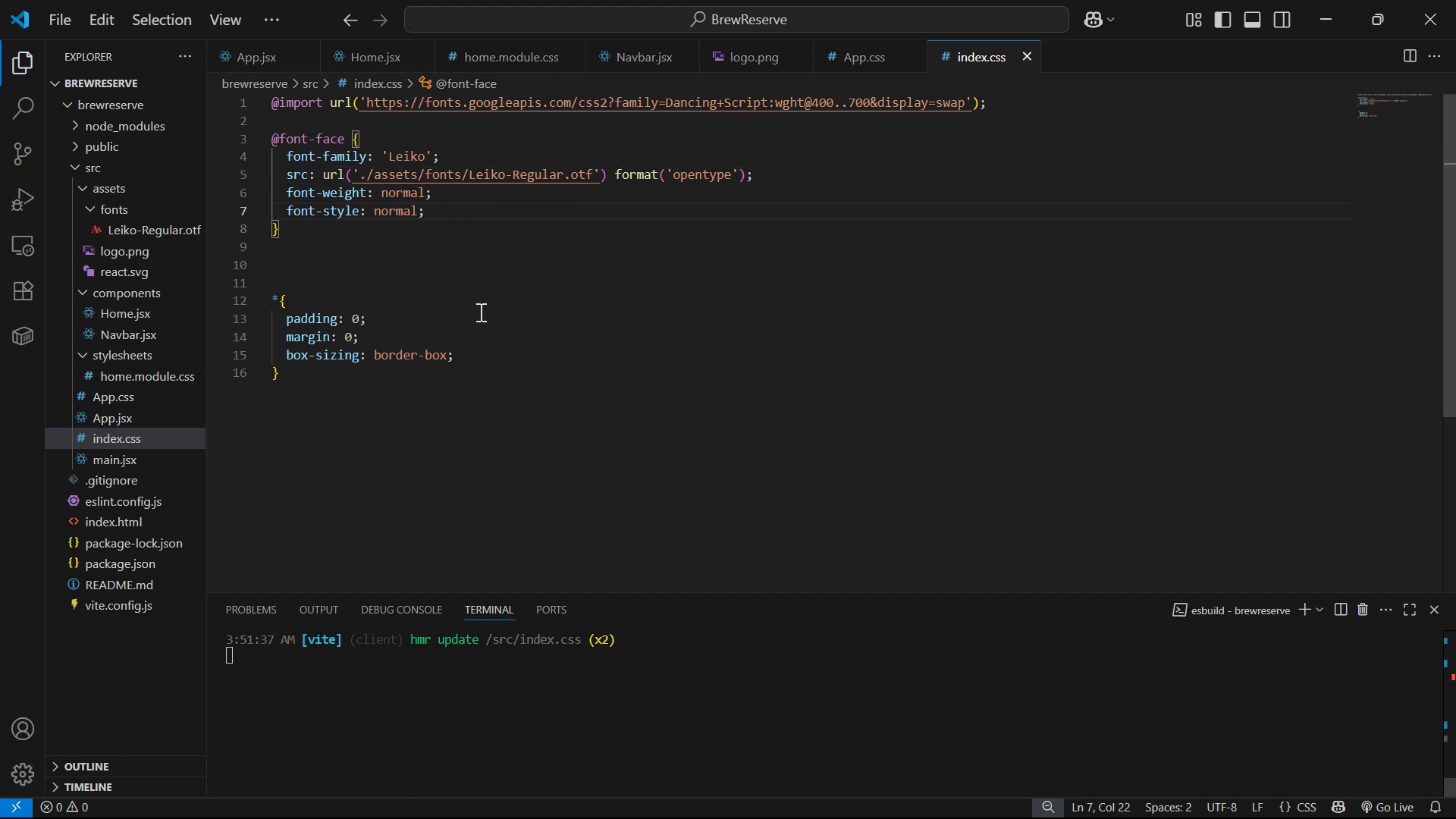 
key(Alt+AltLeft)
 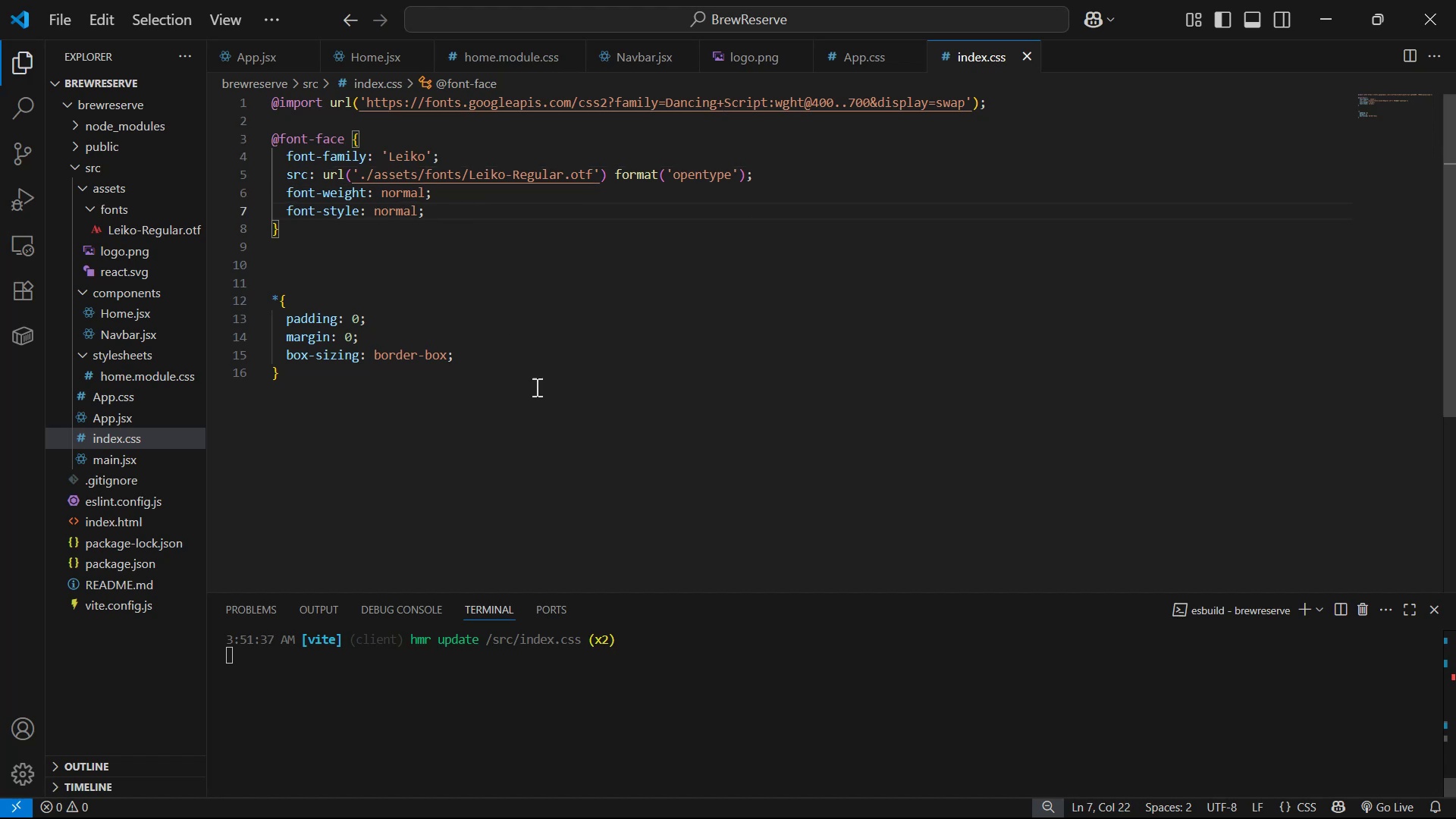 
key(Alt+Tab)
 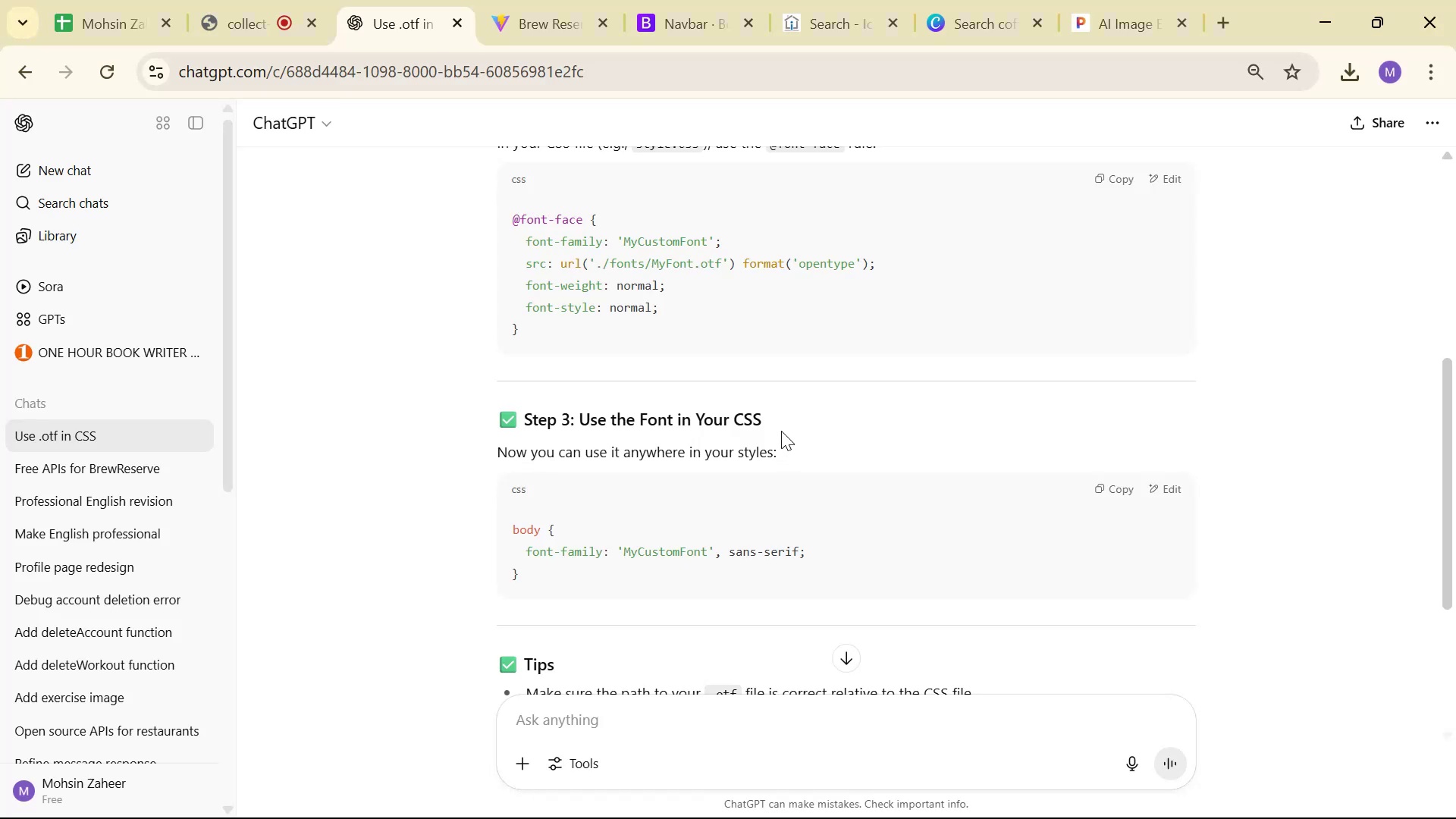 
scroll: coordinate [896, 419], scroll_direction: down, amount: 6.0
 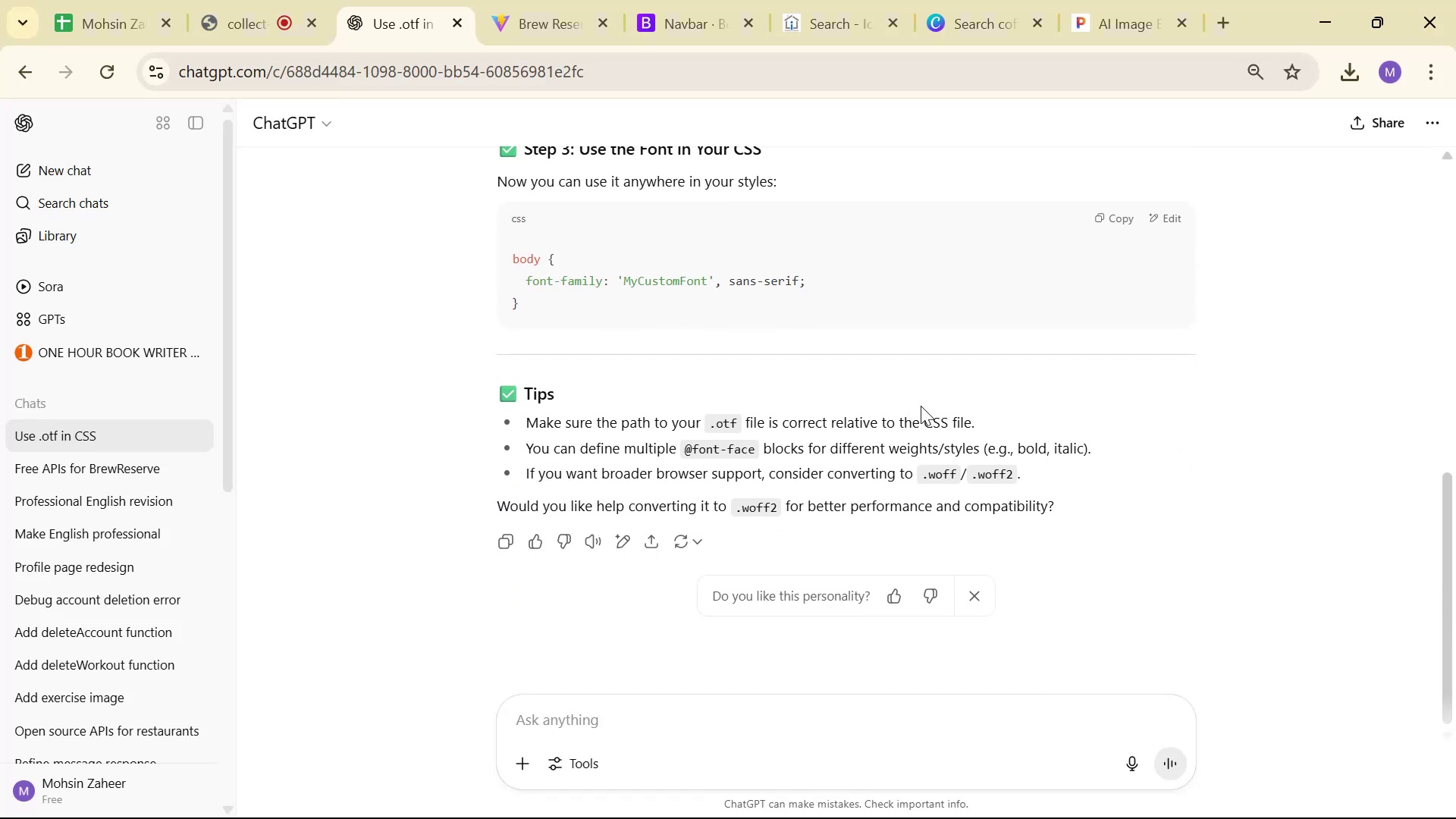 
scroll: coordinate [919, 398], scroll_direction: up, amount: 3.0
 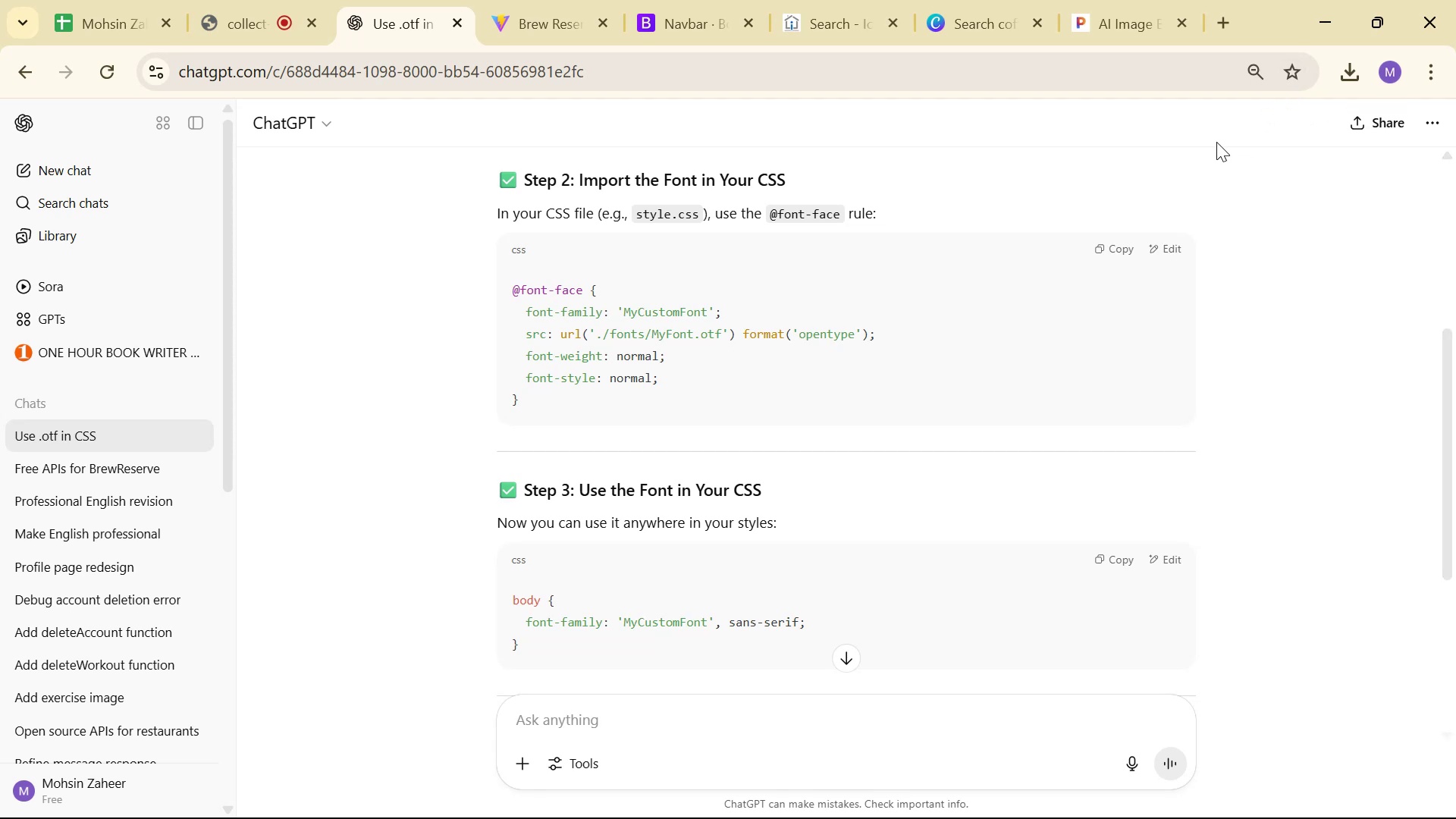 
wait(6.06)
 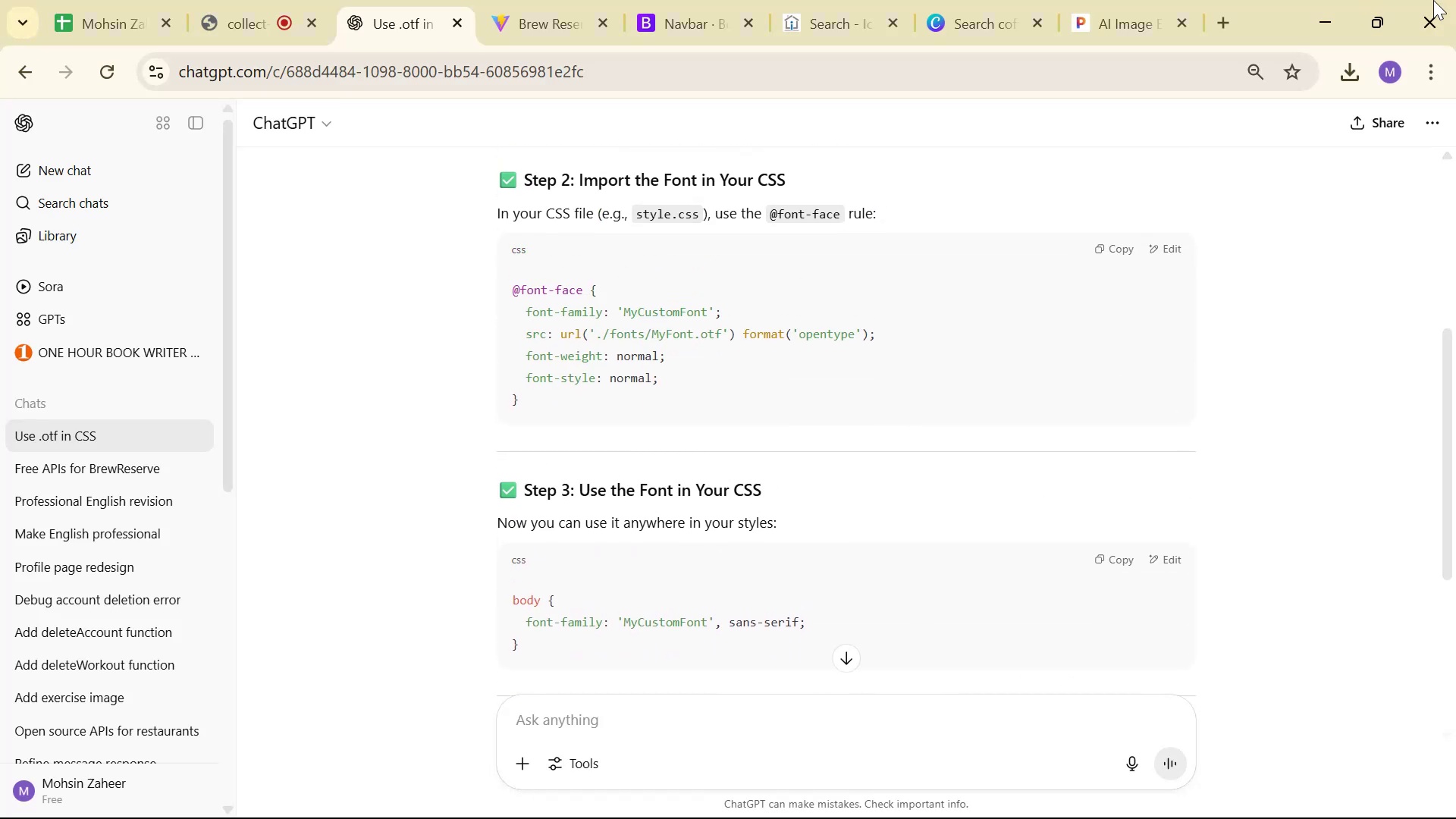 
scroll: coordinate [1094, 261], scroll_direction: down, amount: 2.0
 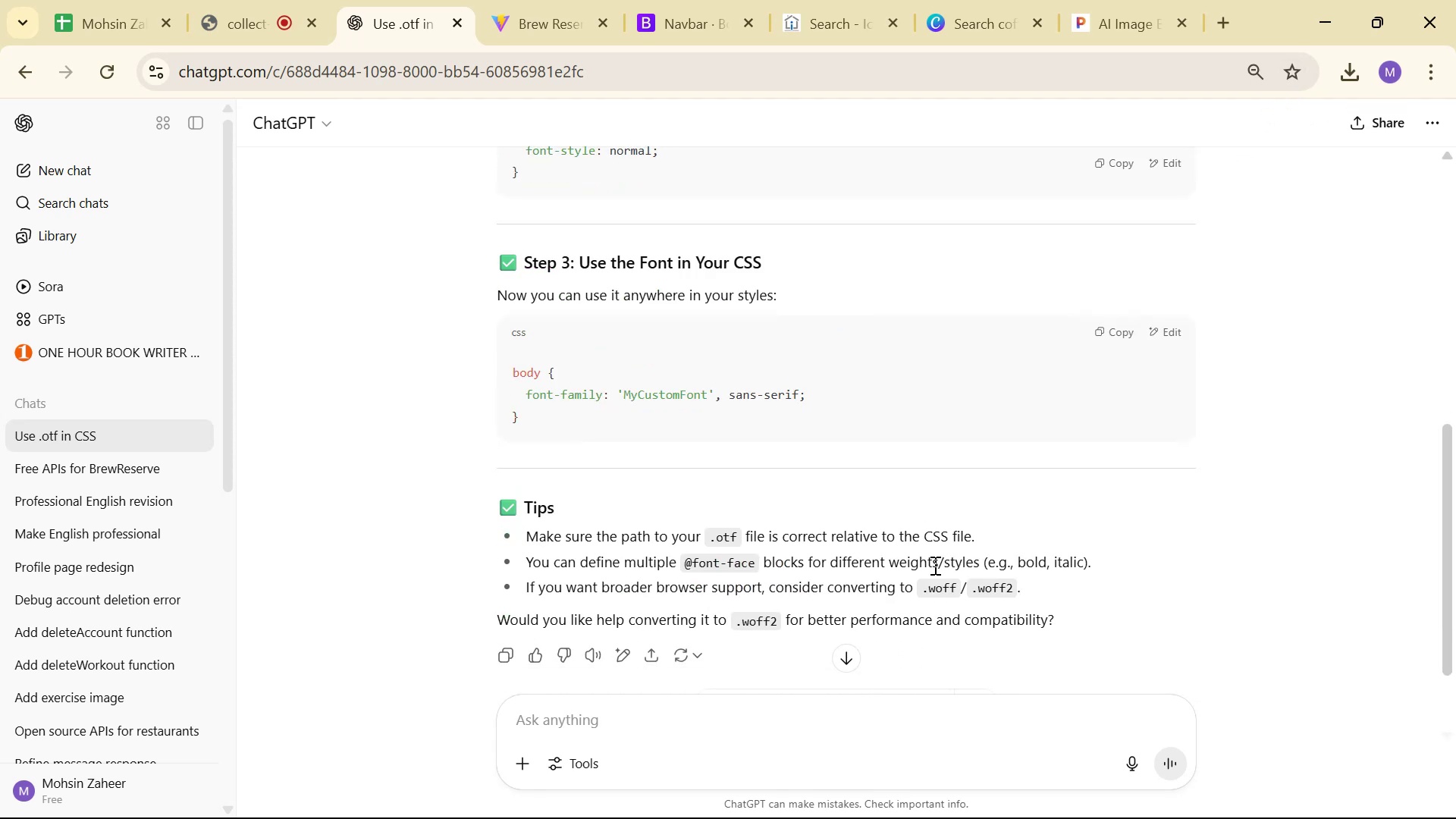 
key(Alt+AltLeft)
 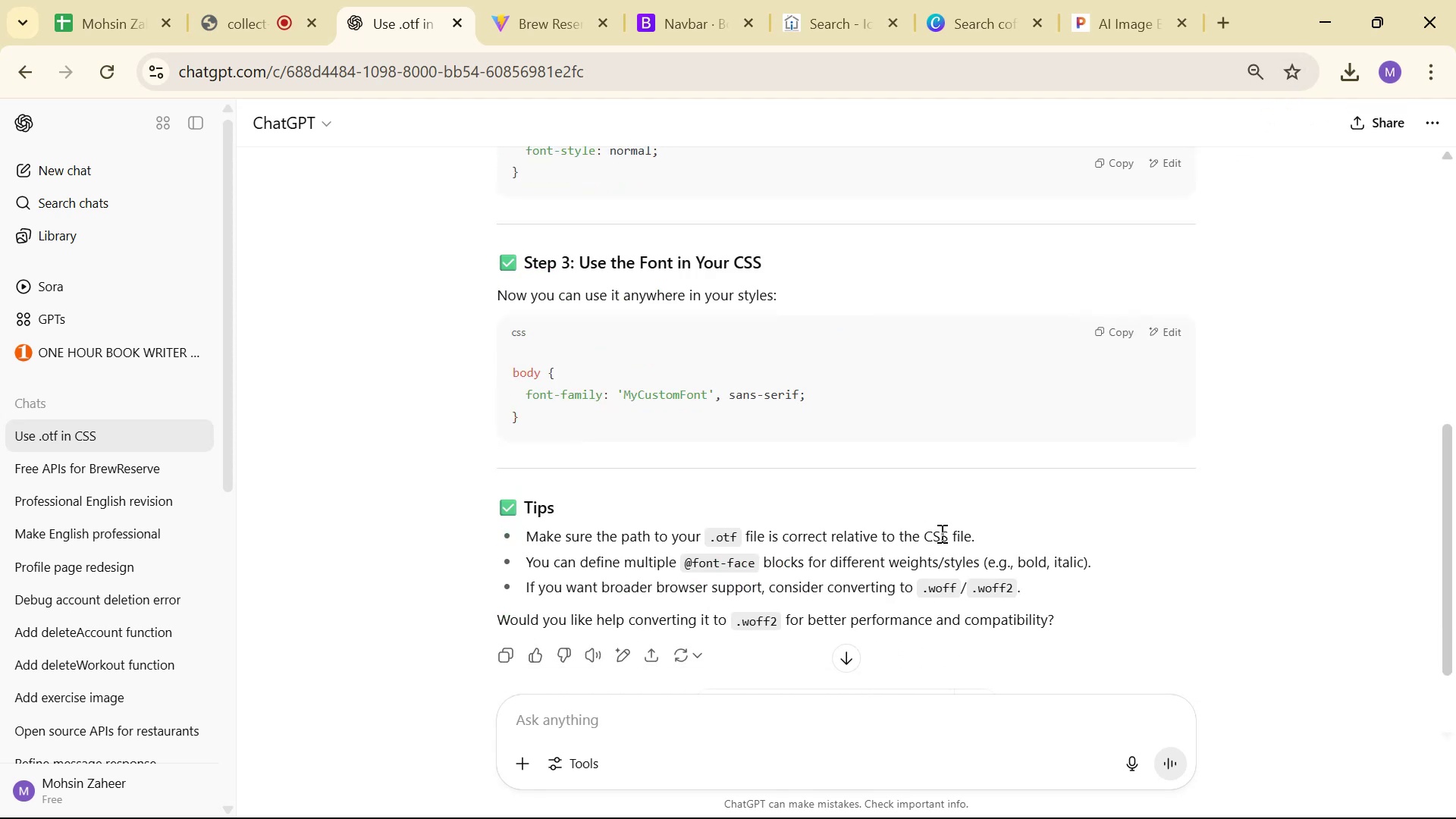 
key(Alt+Tab)
 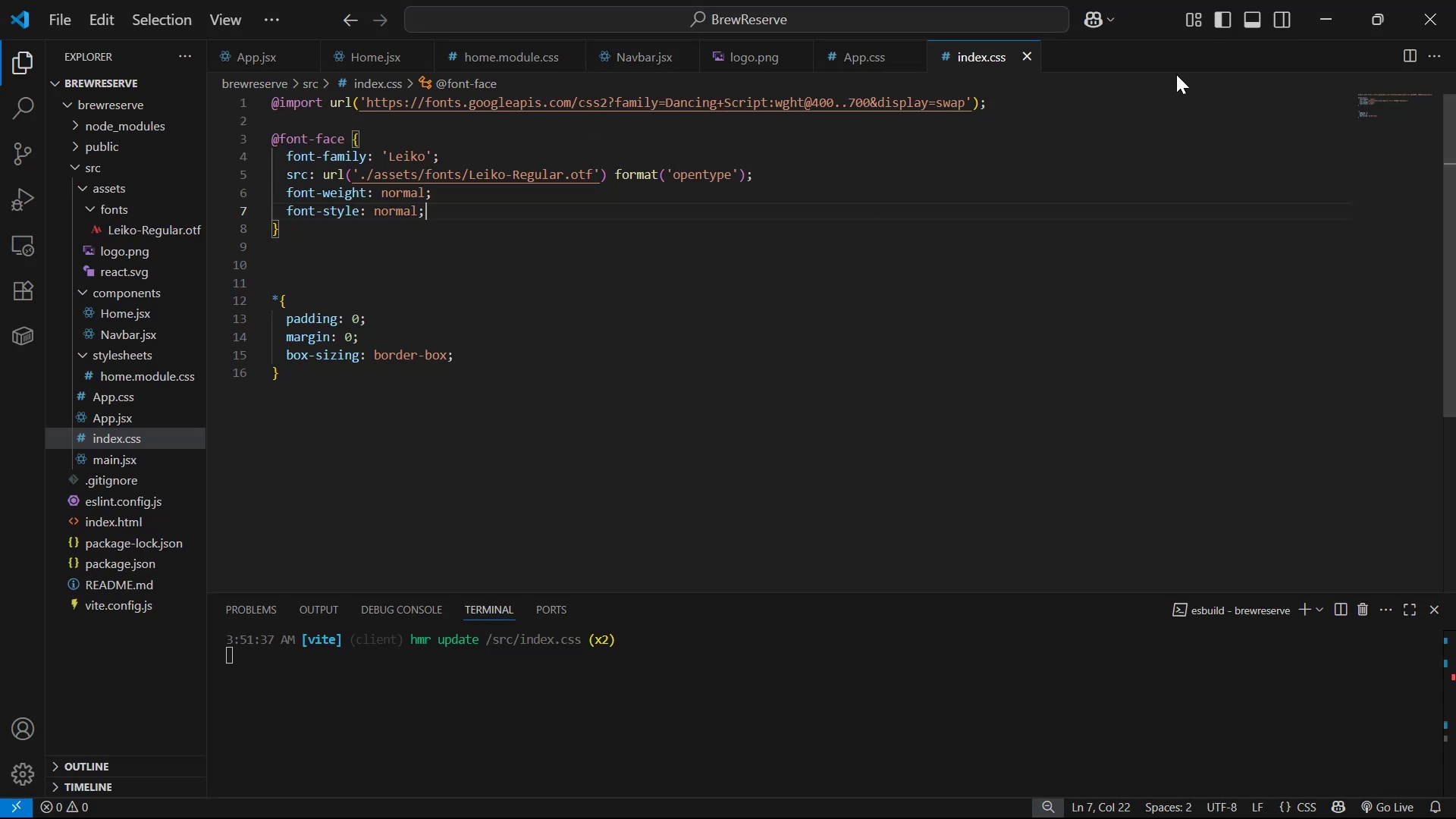 
left_click([1026, 54])
 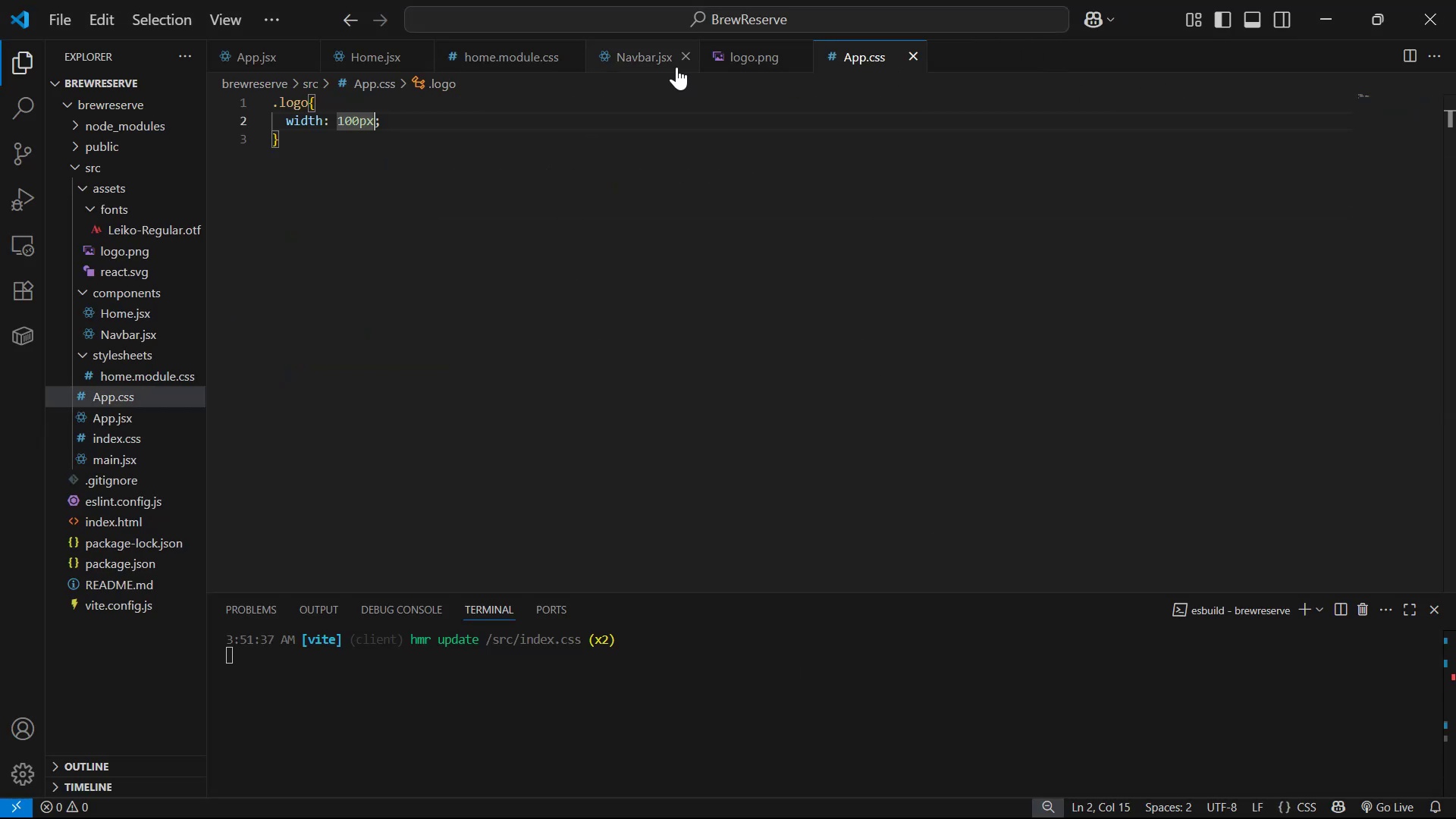 
left_click([654, 61])
 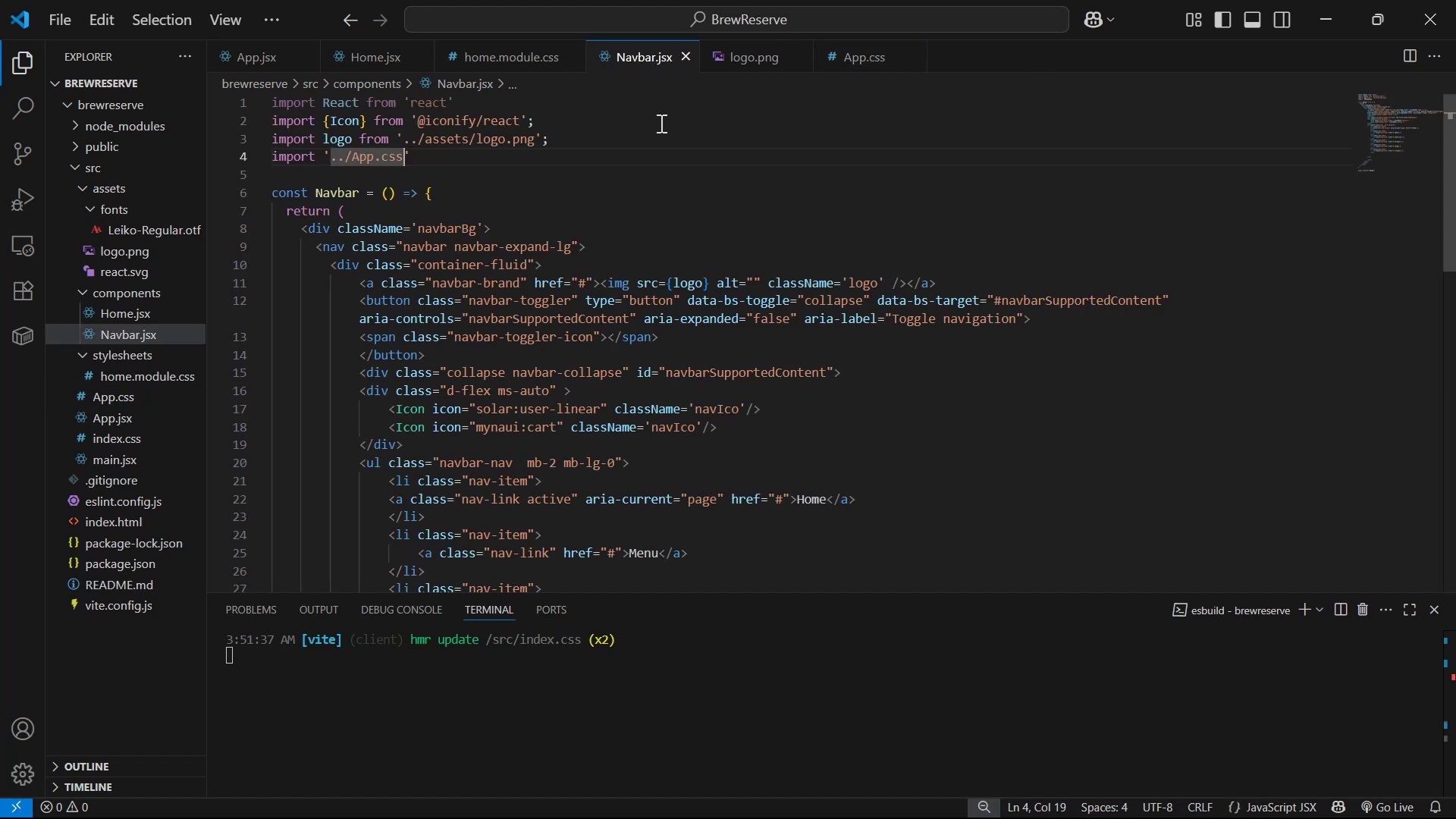 
scroll: coordinate [710, 359], scroll_direction: down, amount: 4.0
 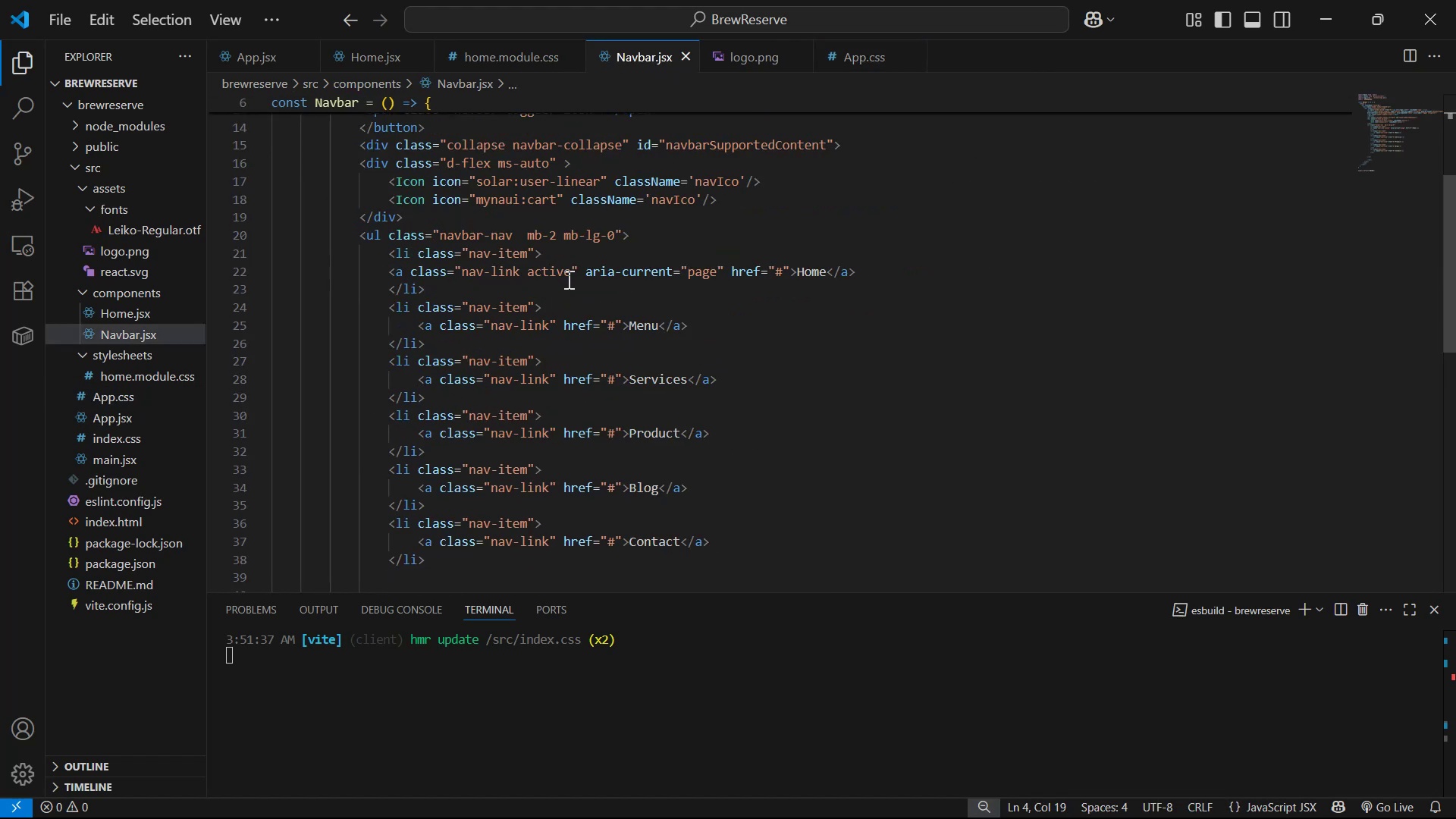 
left_click([570, 274])
 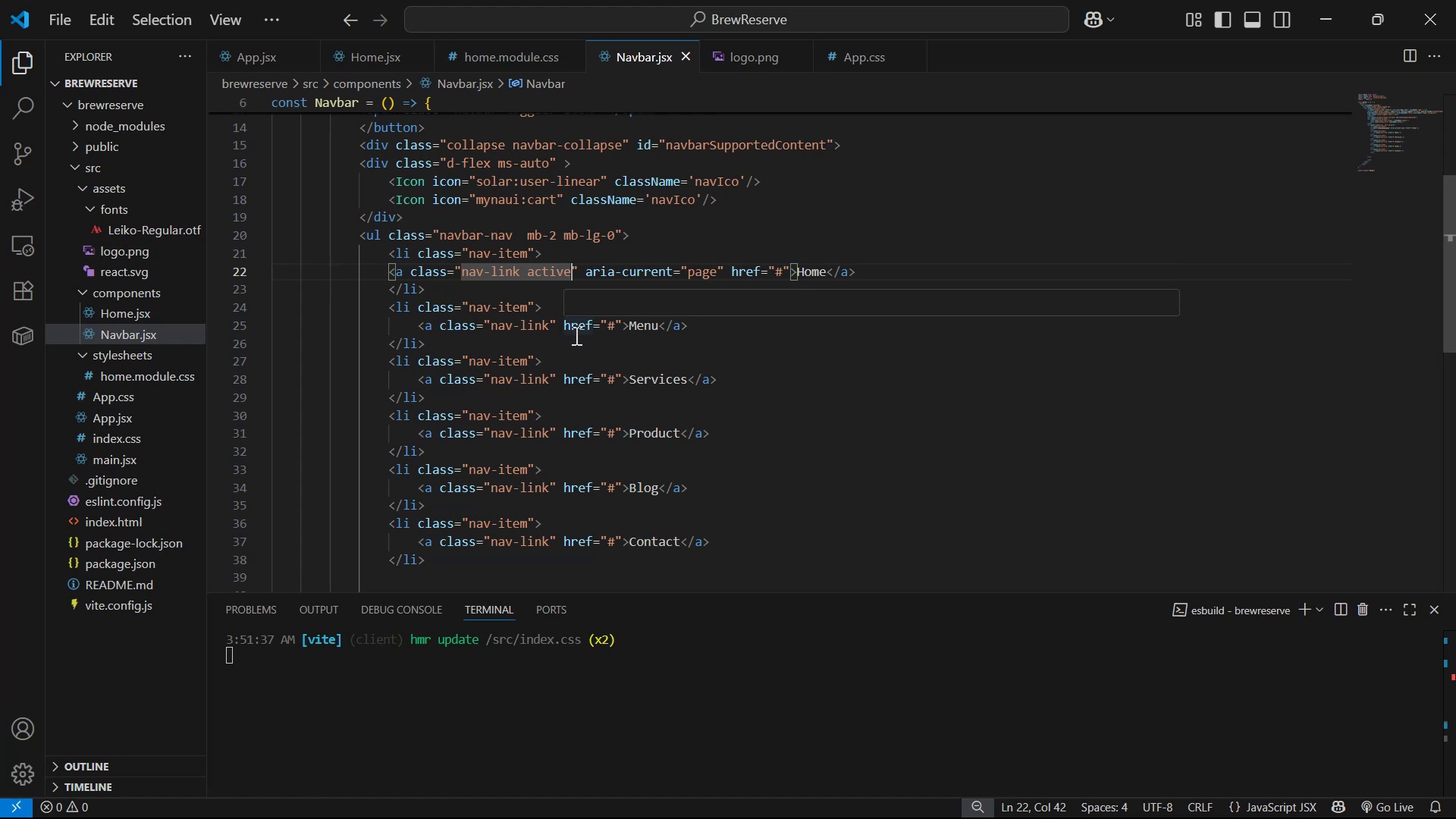 
wait(6.88)
 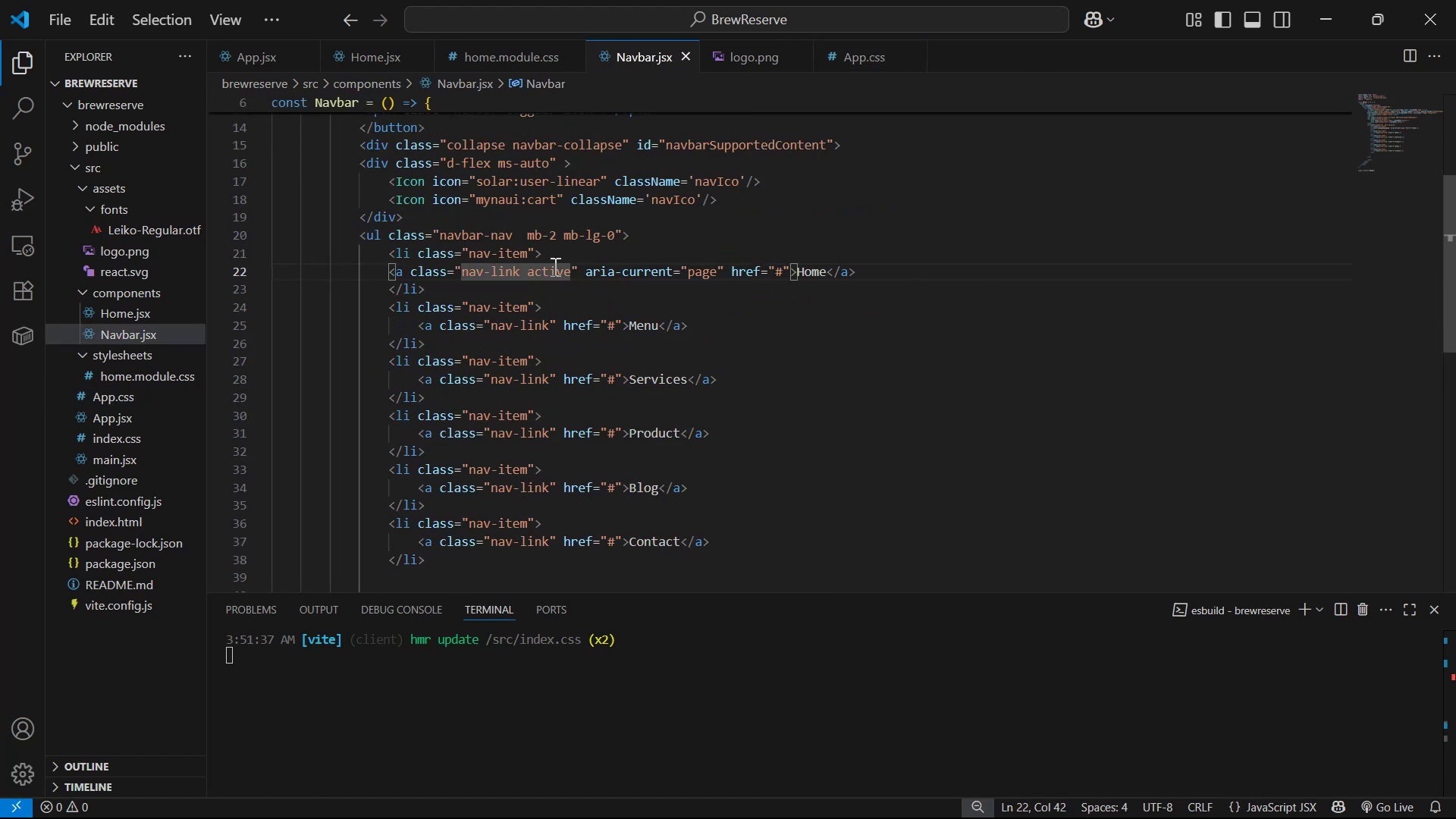 
left_click([850, 64])
 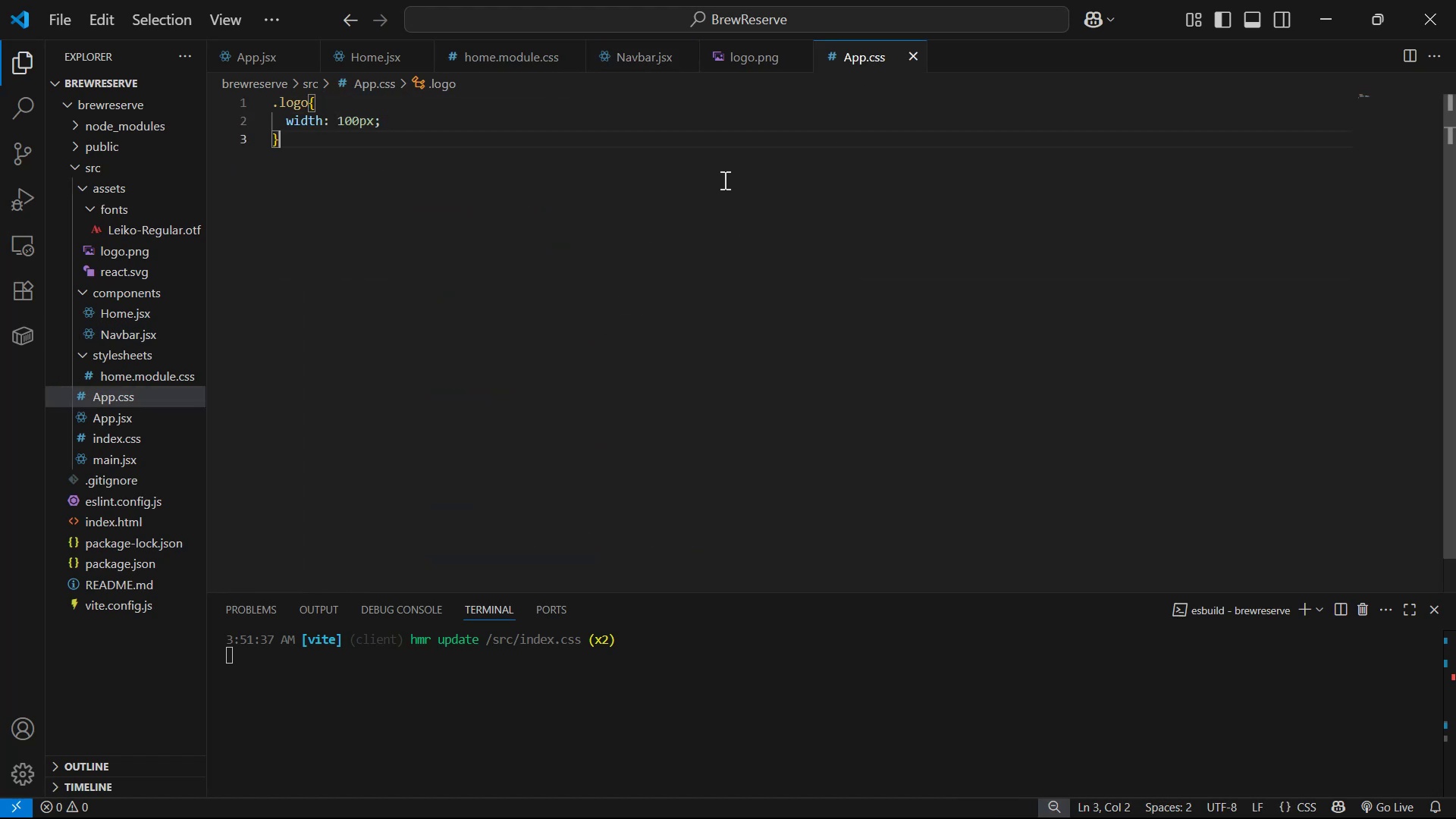 
key(Enter)
 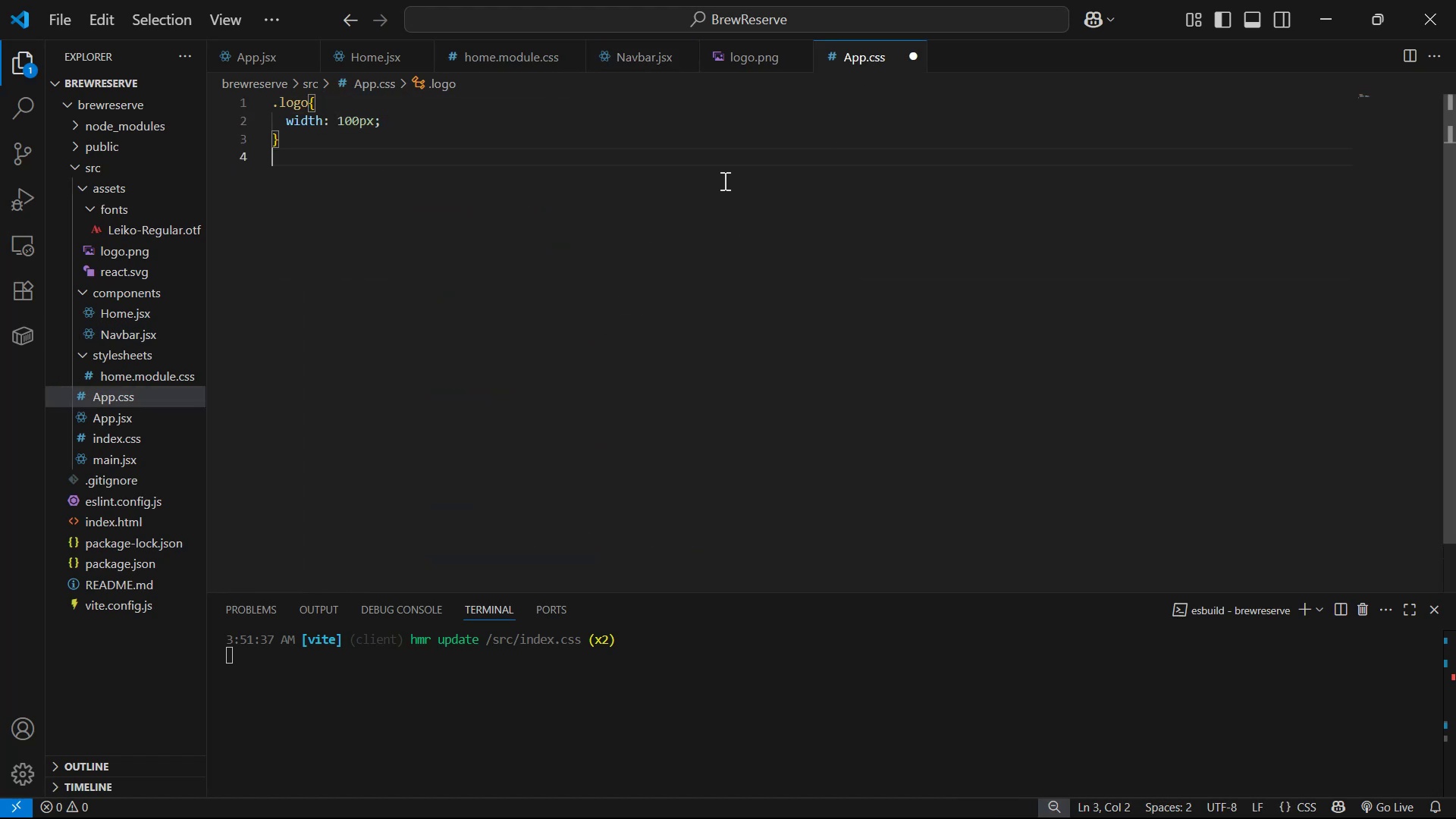 
key(Enter)
 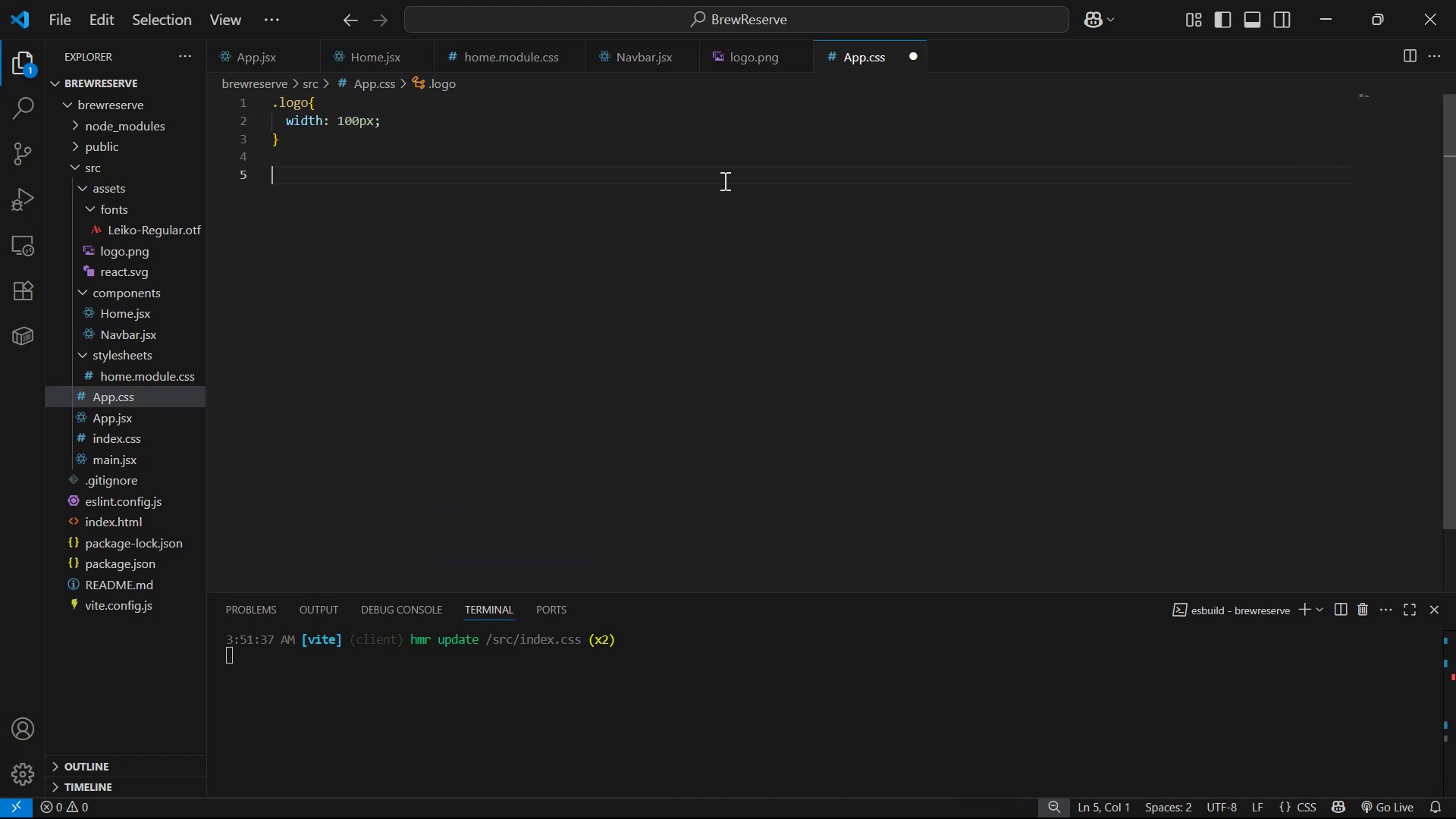 
type(.nav)
key(Backspace)
key(Backspace)
key(Backspace)
key(Backspace)
 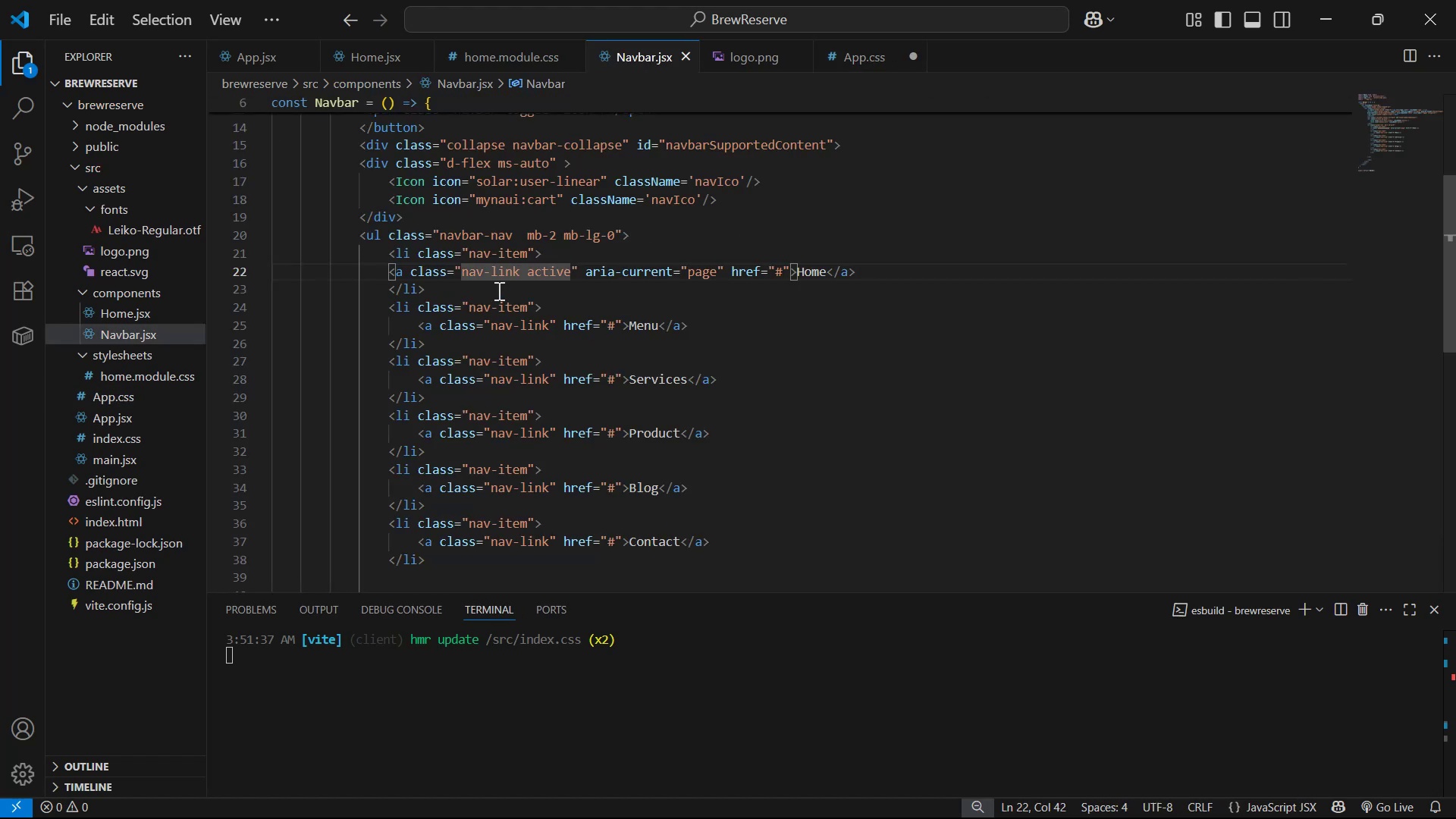 
left_click_drag(start_coordinate=[491, 324], to_coordinate=[551, 329])
 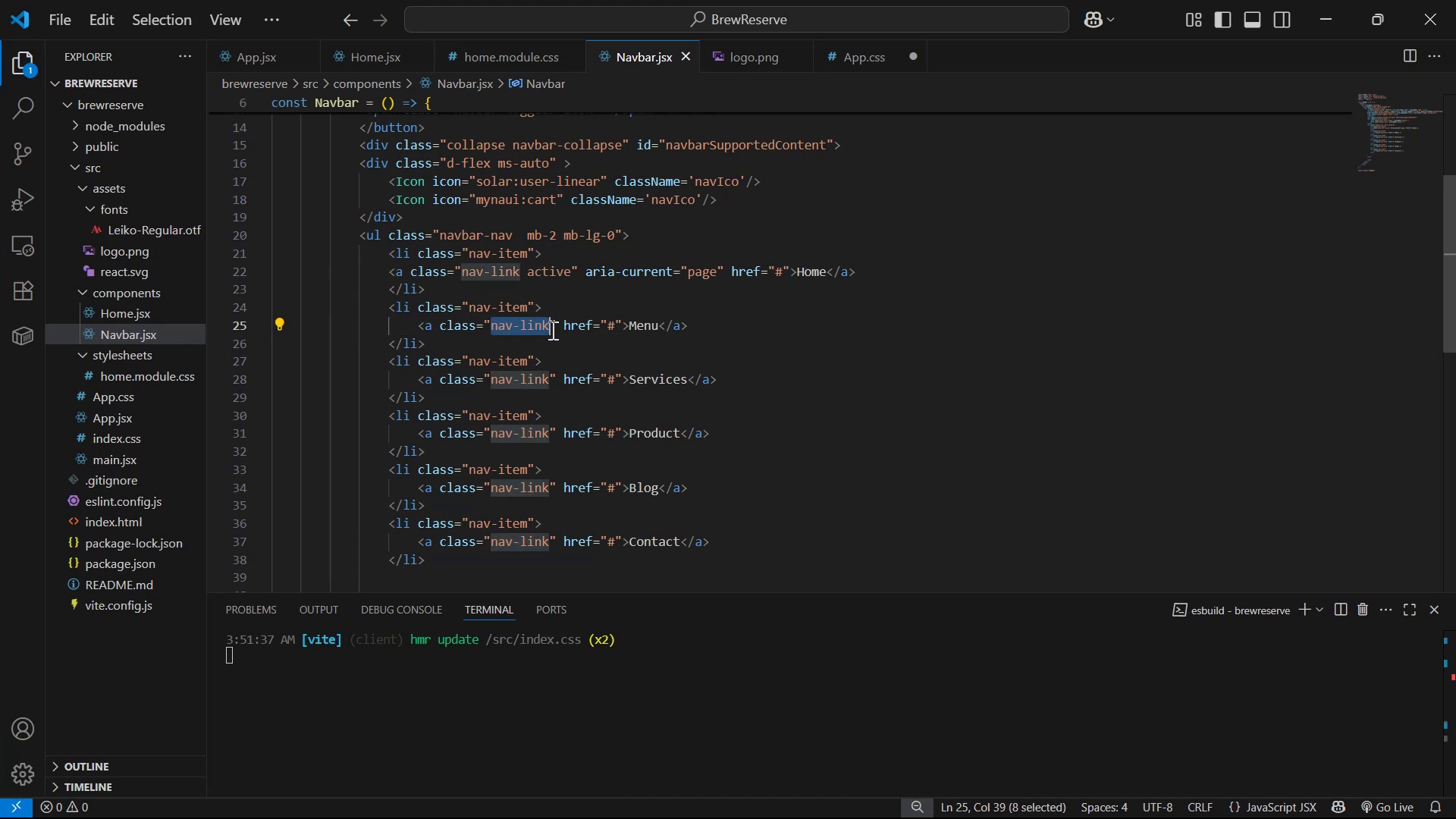 
key(Control+C)
 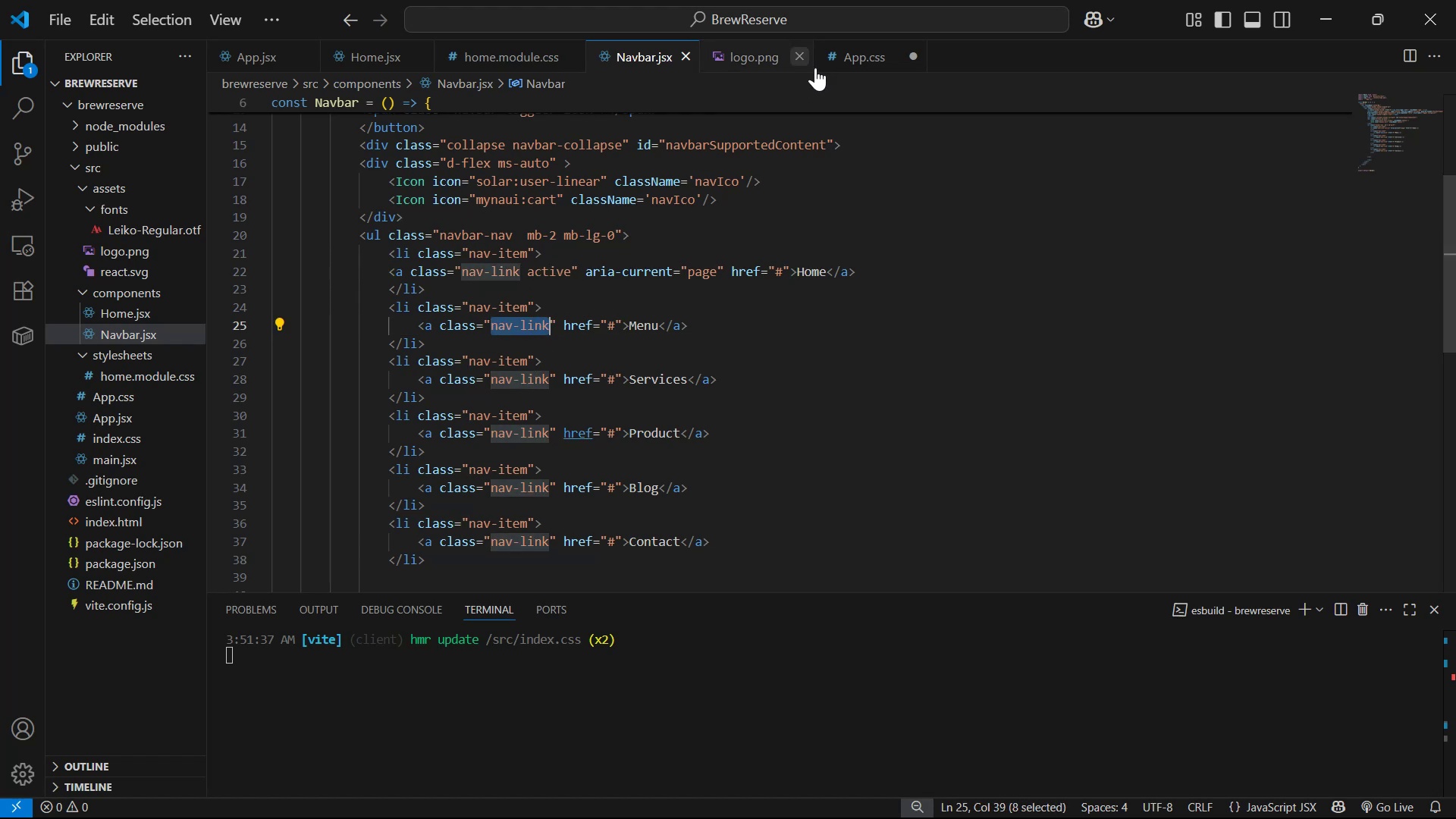 
left_click([852, 53])
 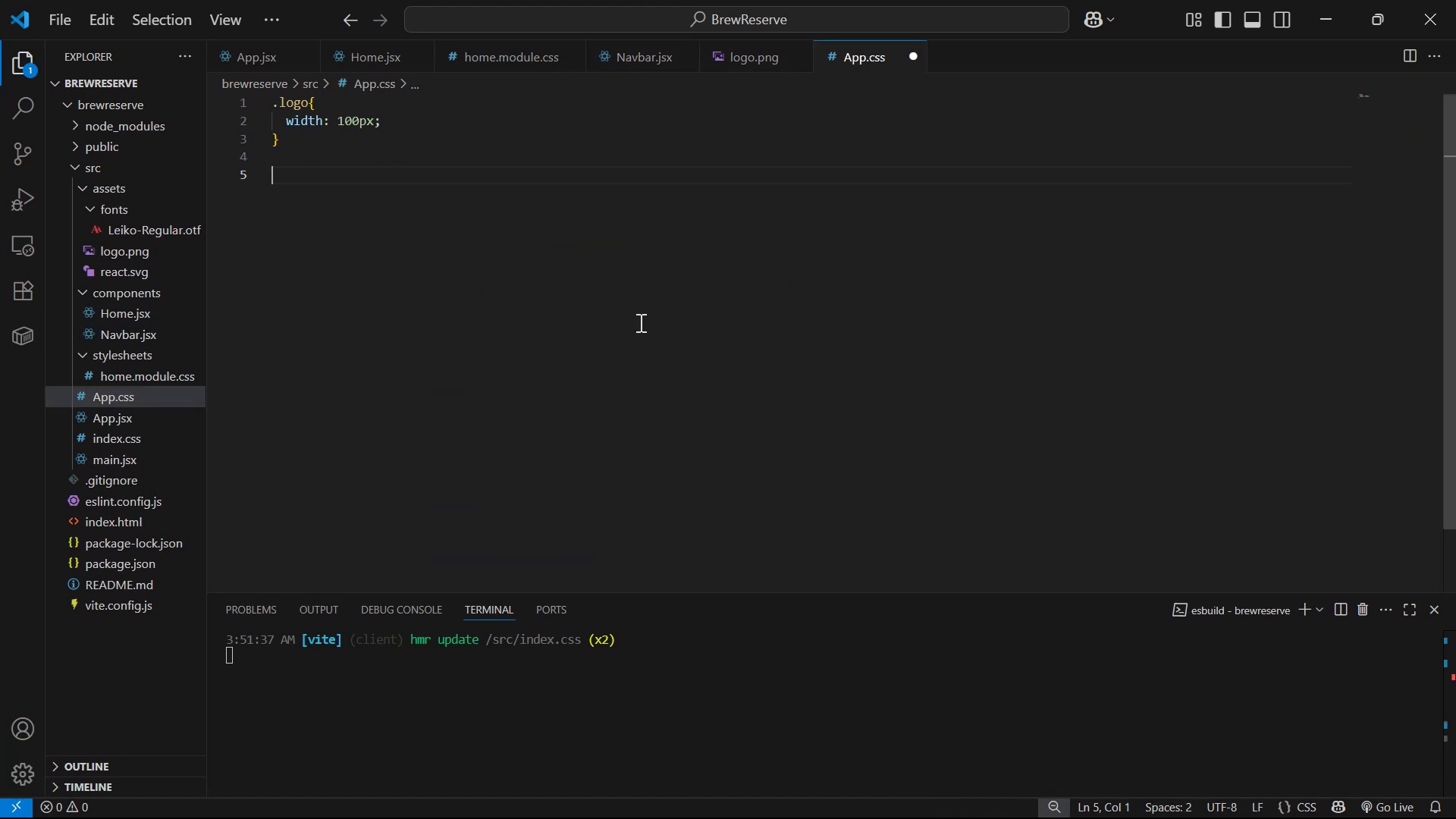 
key(Period)
 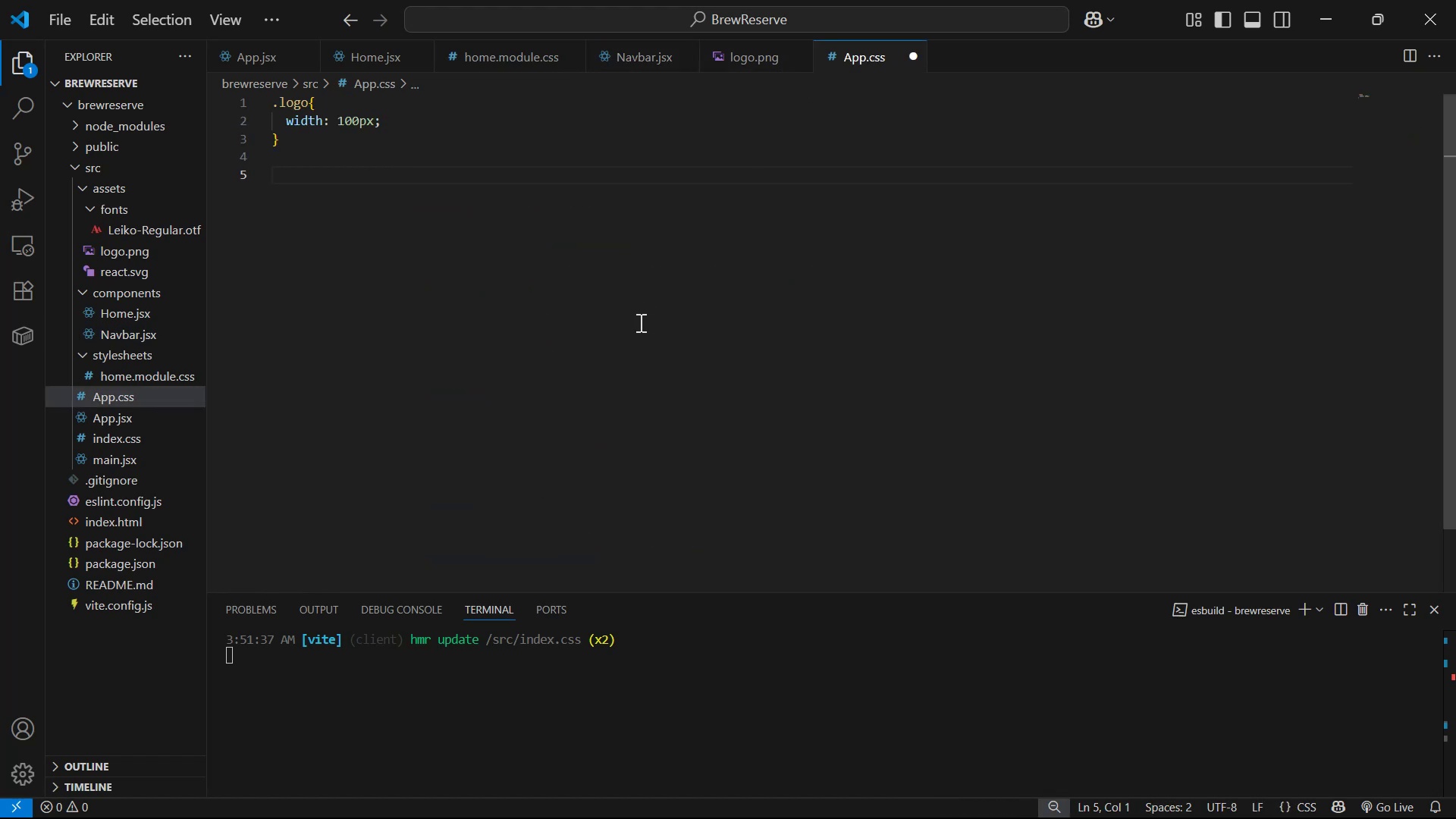 
key(Control+ControlLeft)
 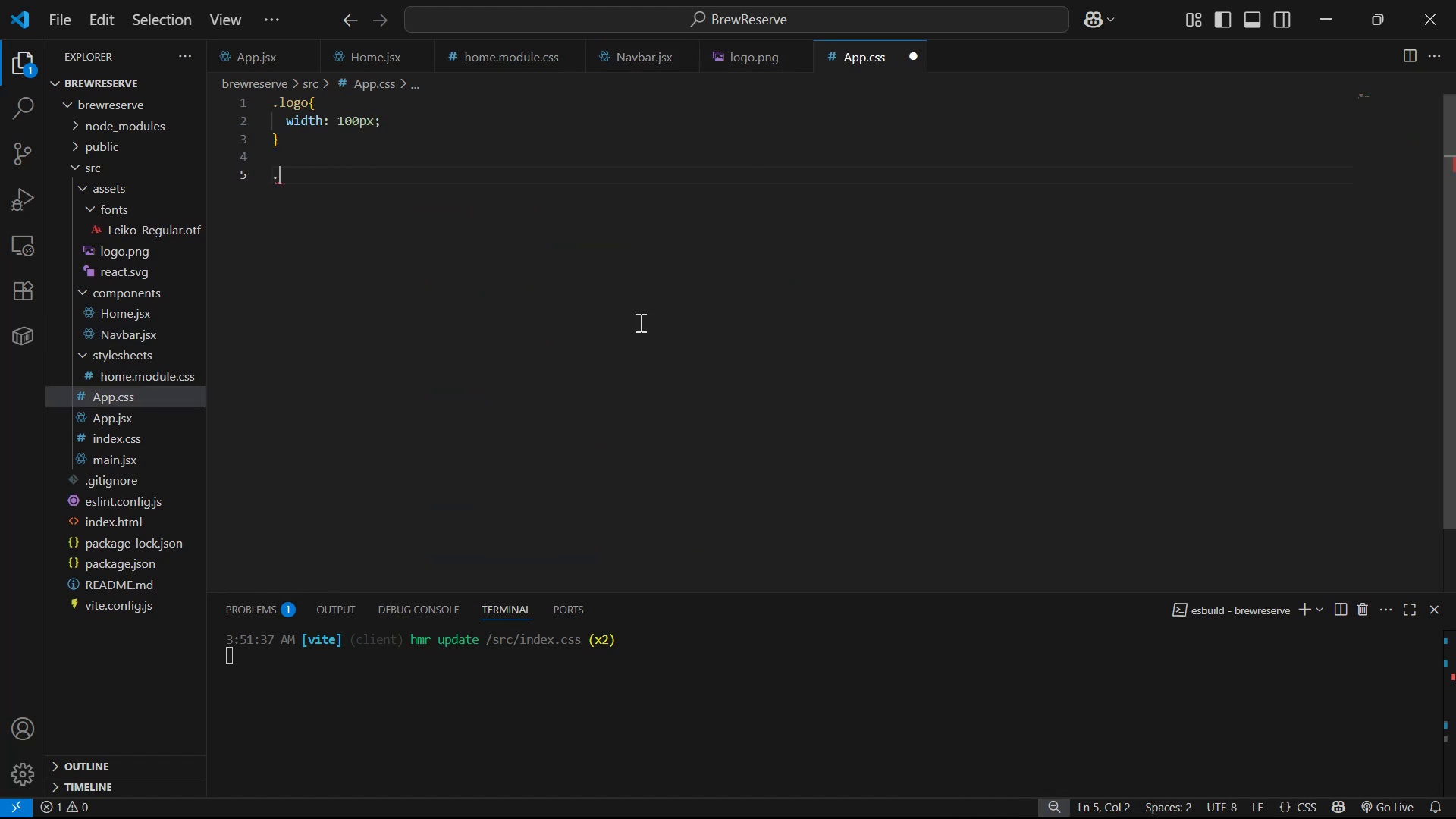 
key(Control+V)
 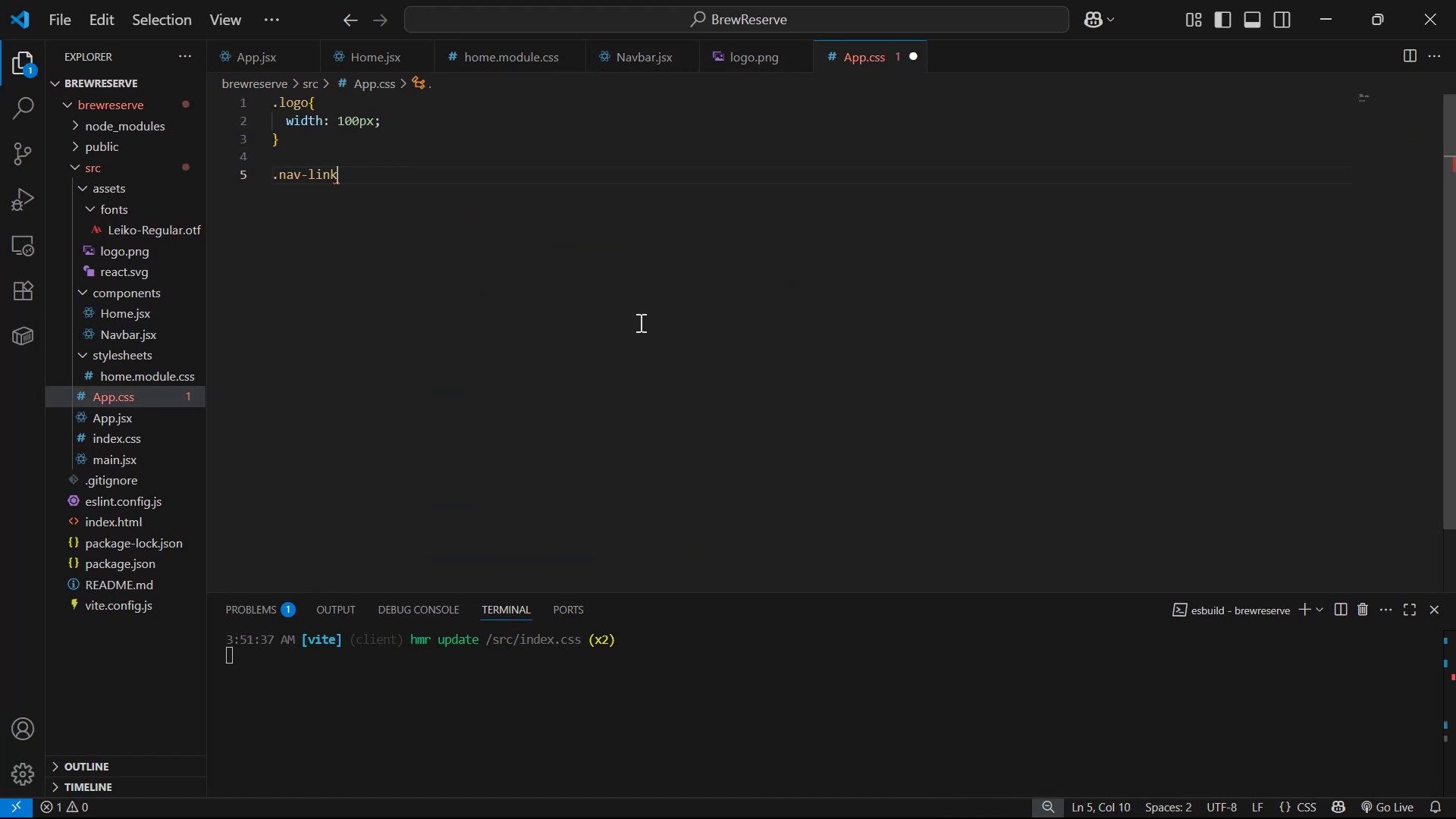 
key(Shift+BracketLeft)
 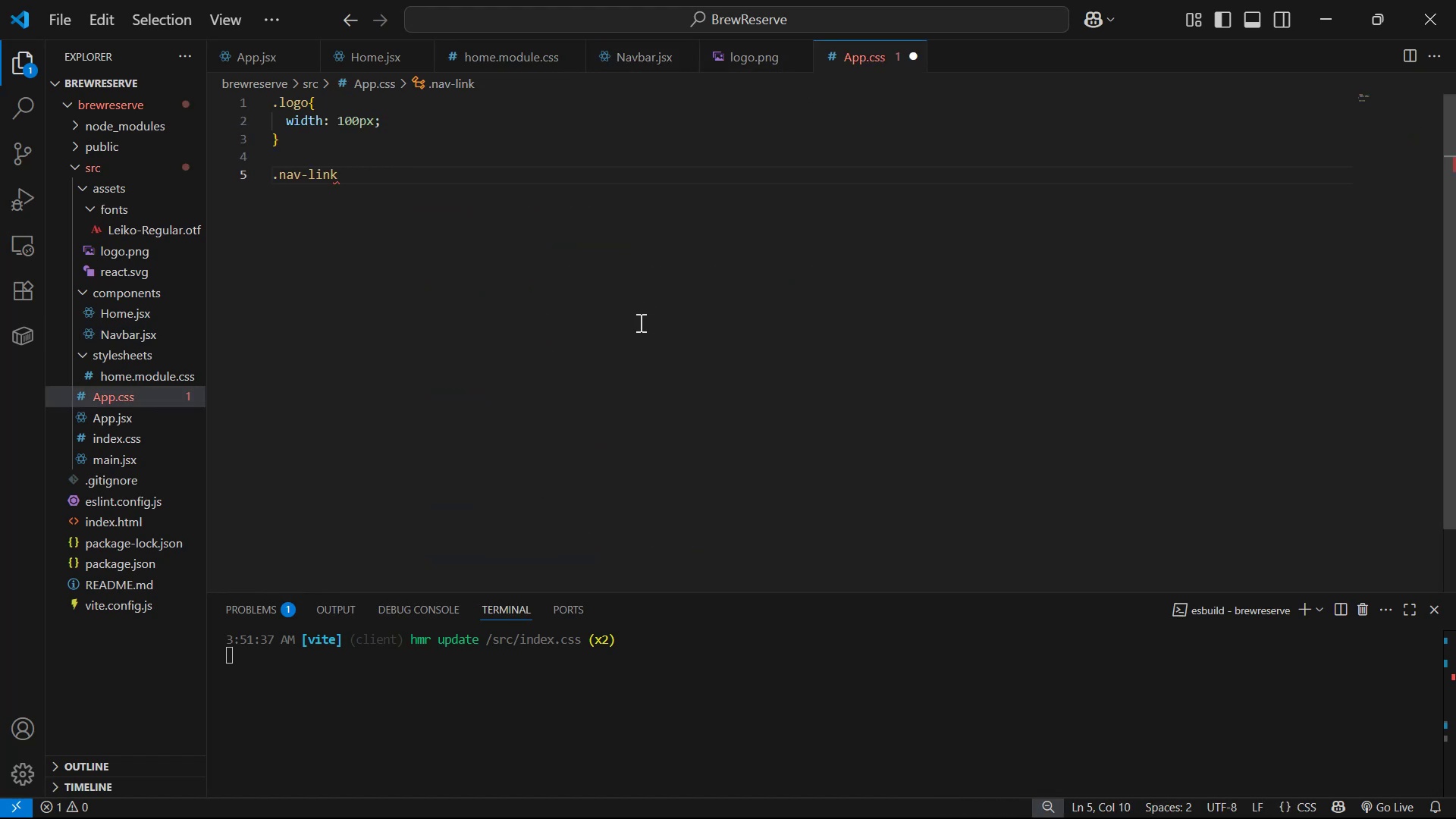 
key(Enter)
 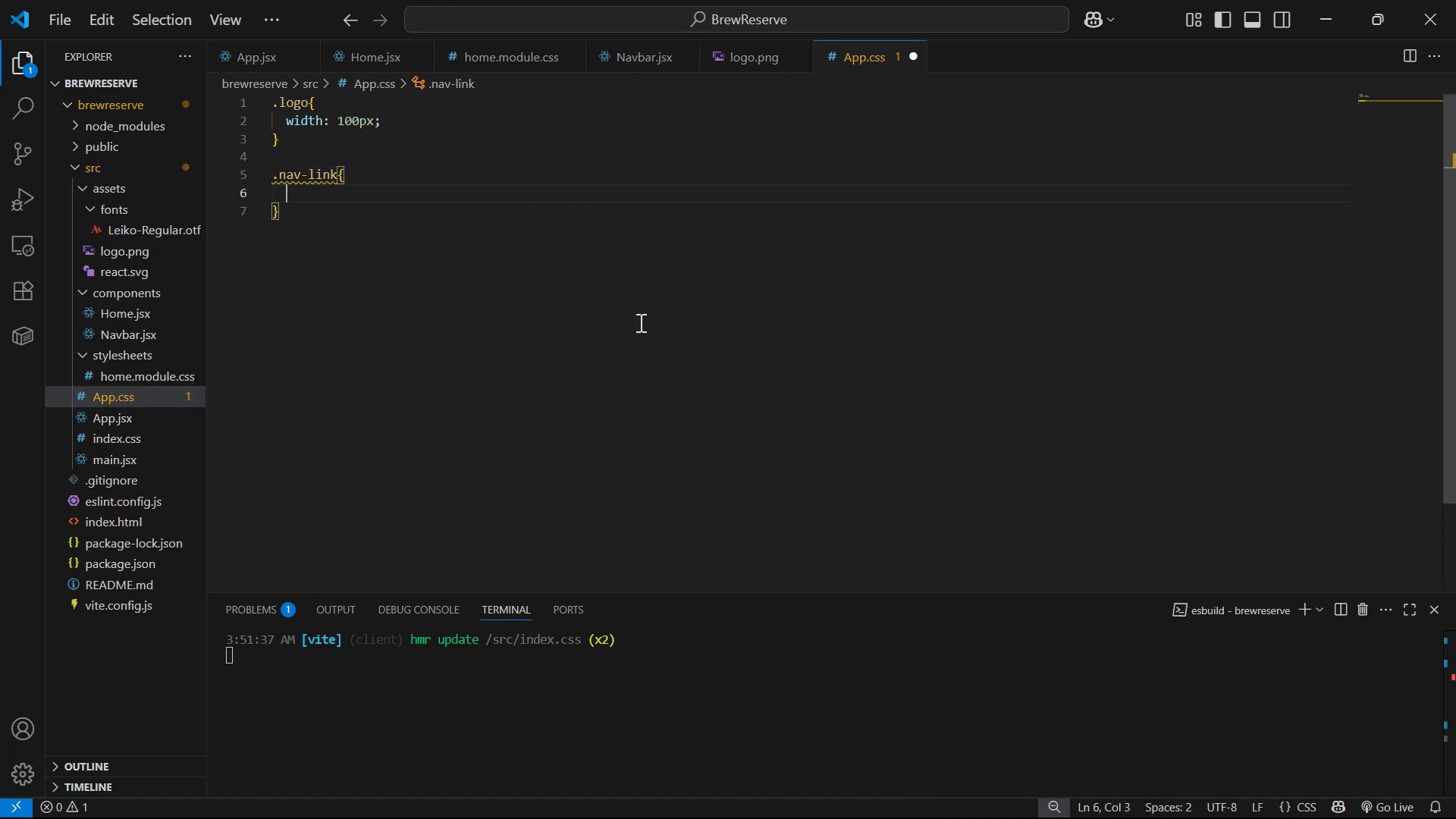 
key(Alt+Tab)
 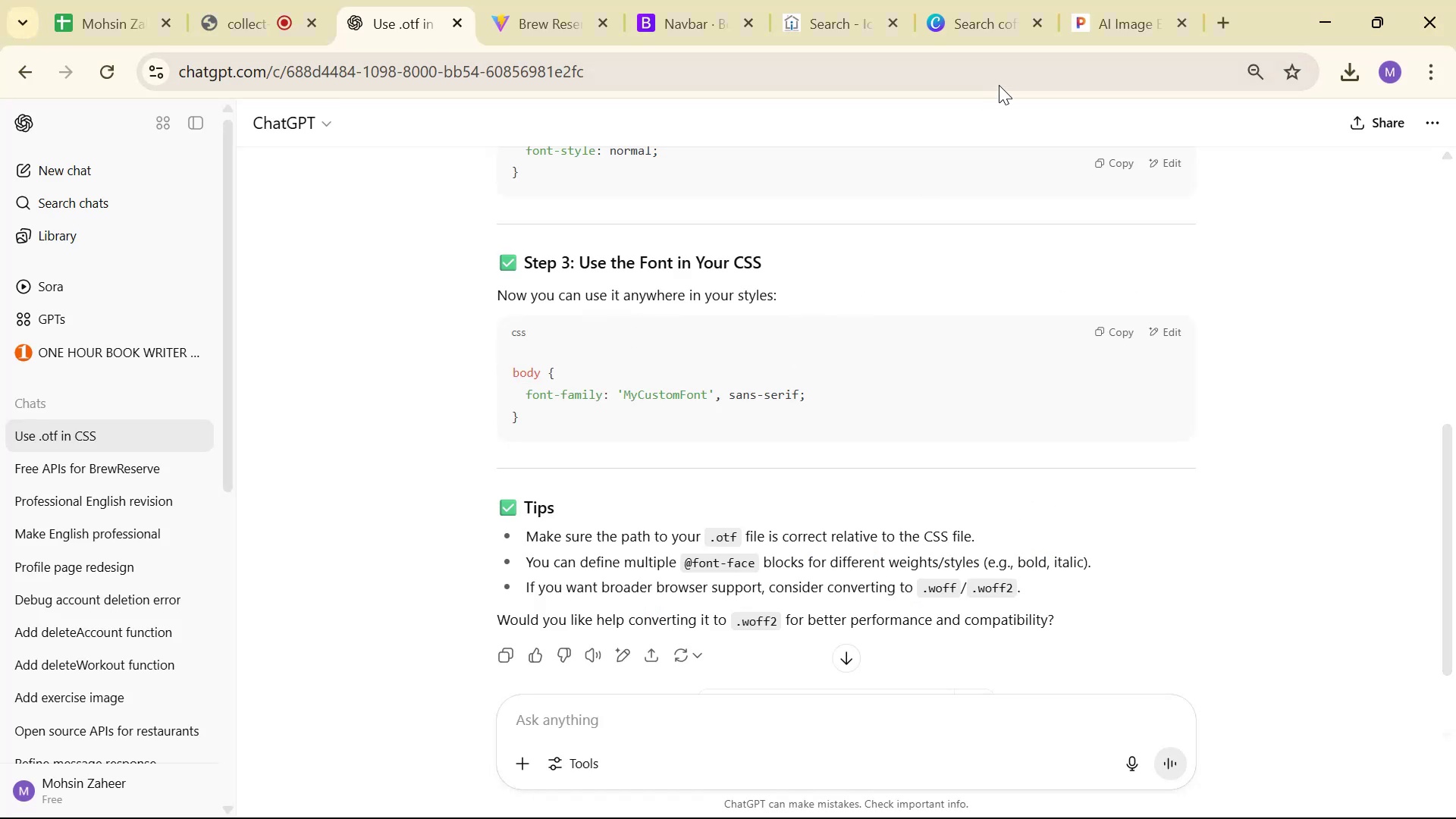 
left_click([532, 28])
 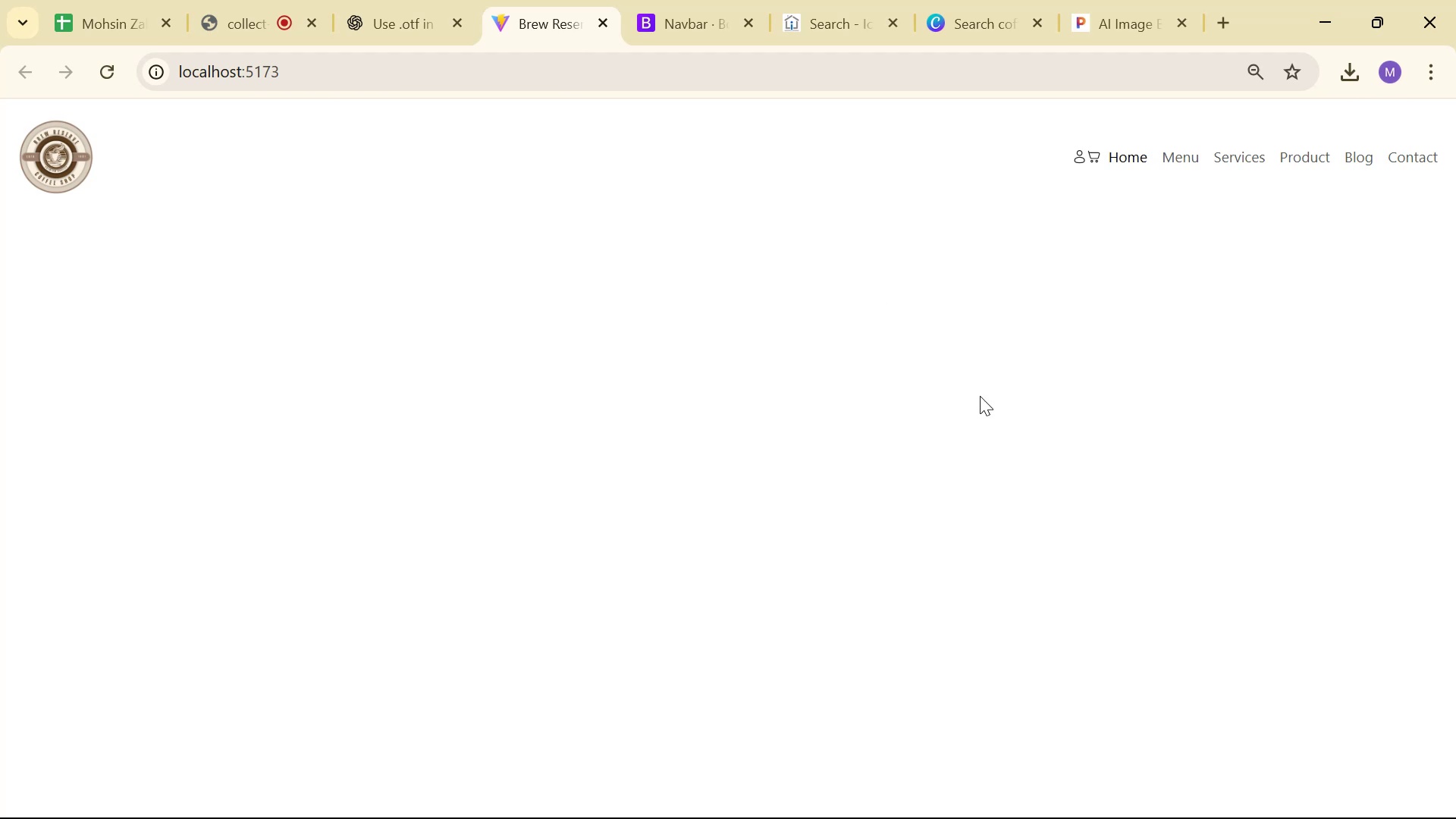 
key(Alt+Tab)
 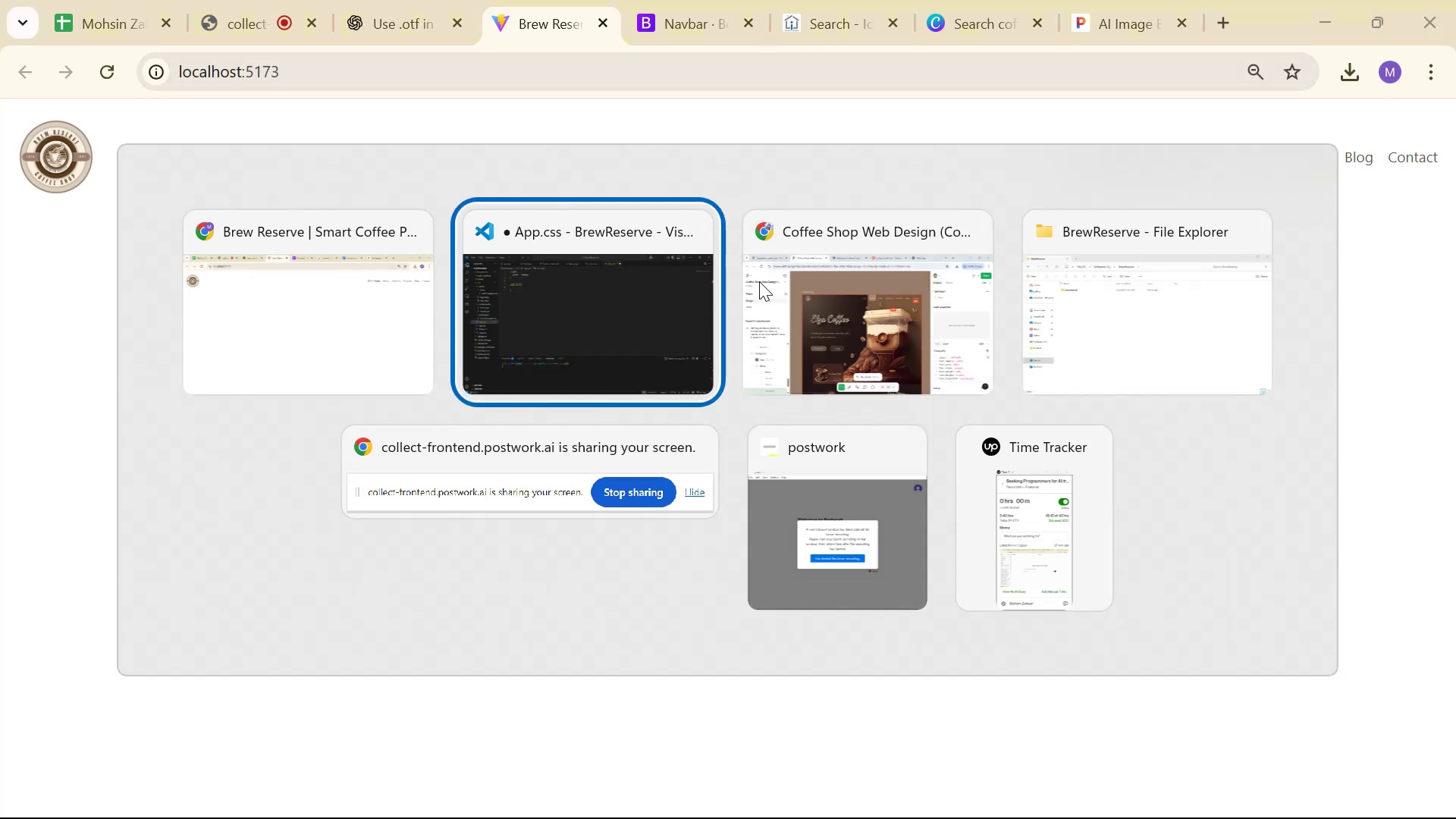 
key(Alt+Tab)
 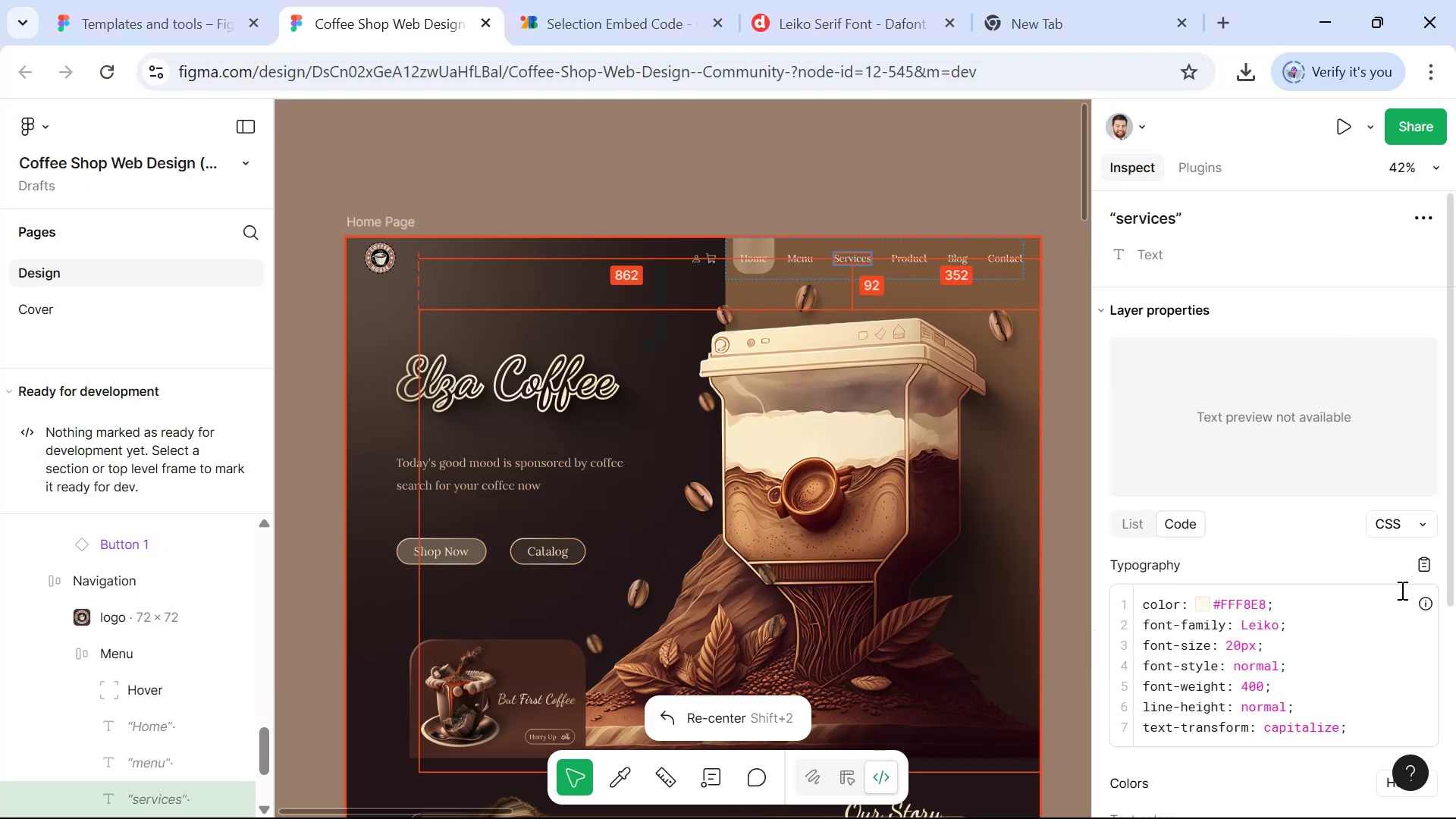 
left_click([1427, 568])
 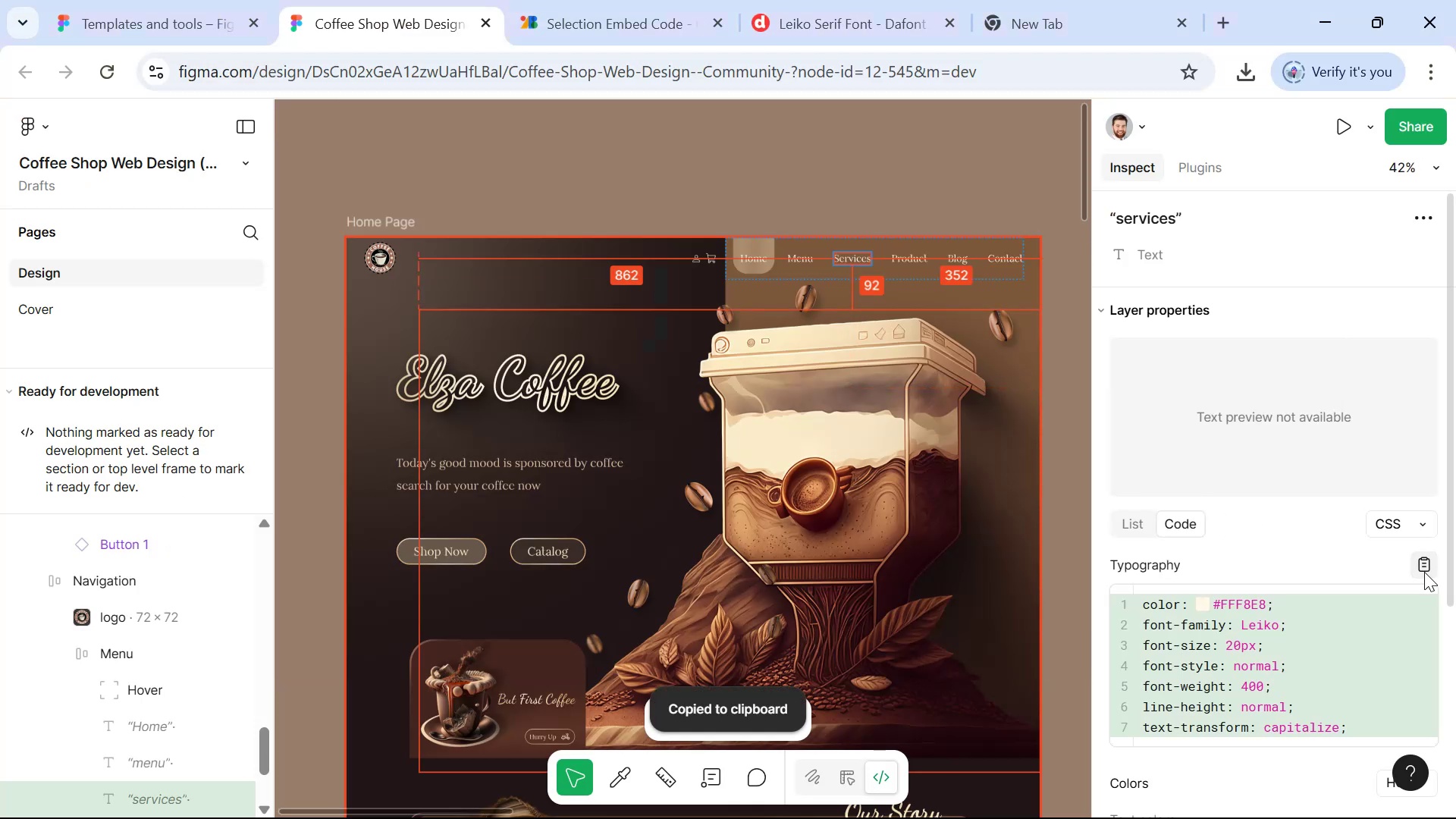 
key(Alt+Tab)
 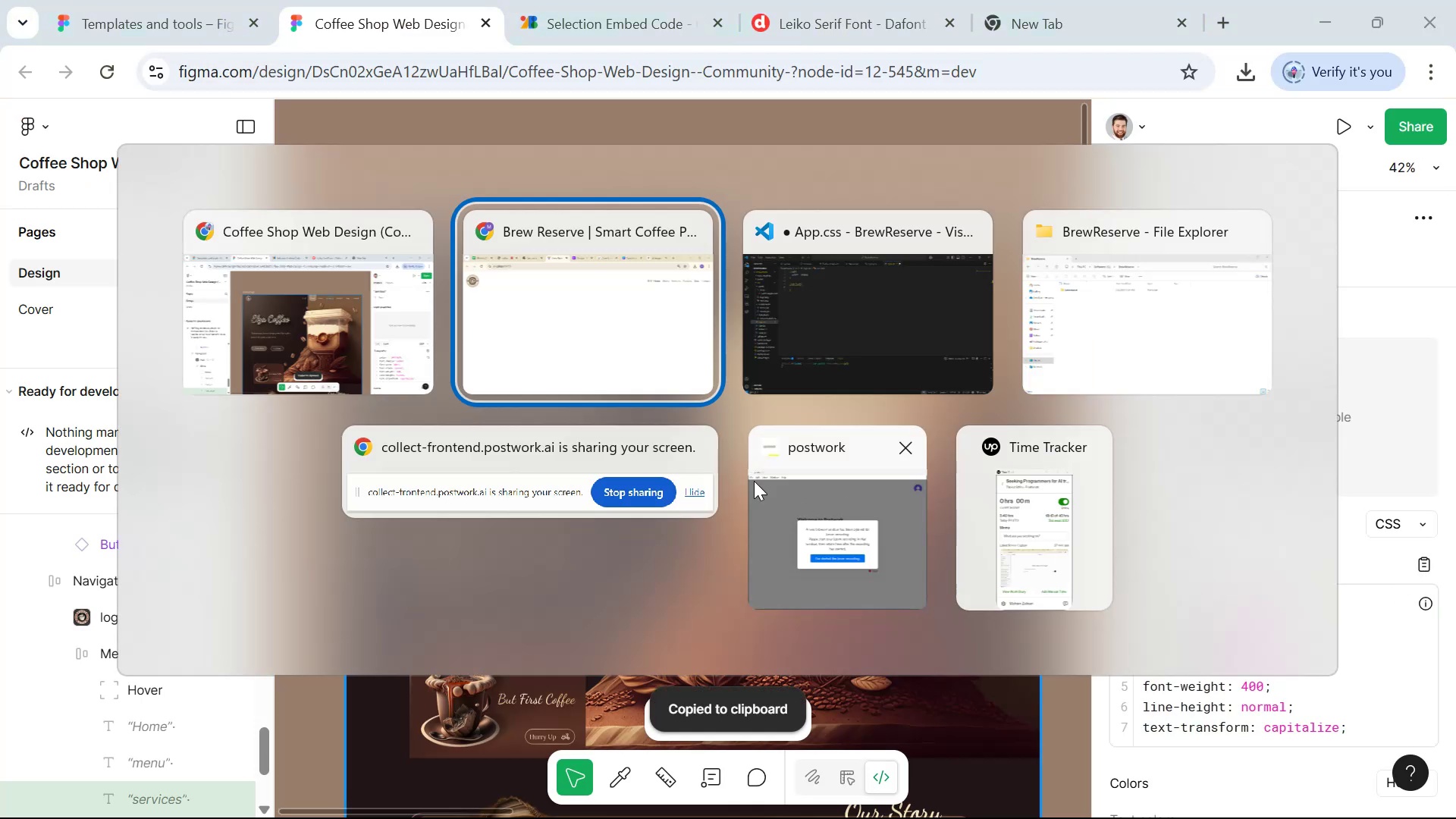 
key(Alt+Tab)
 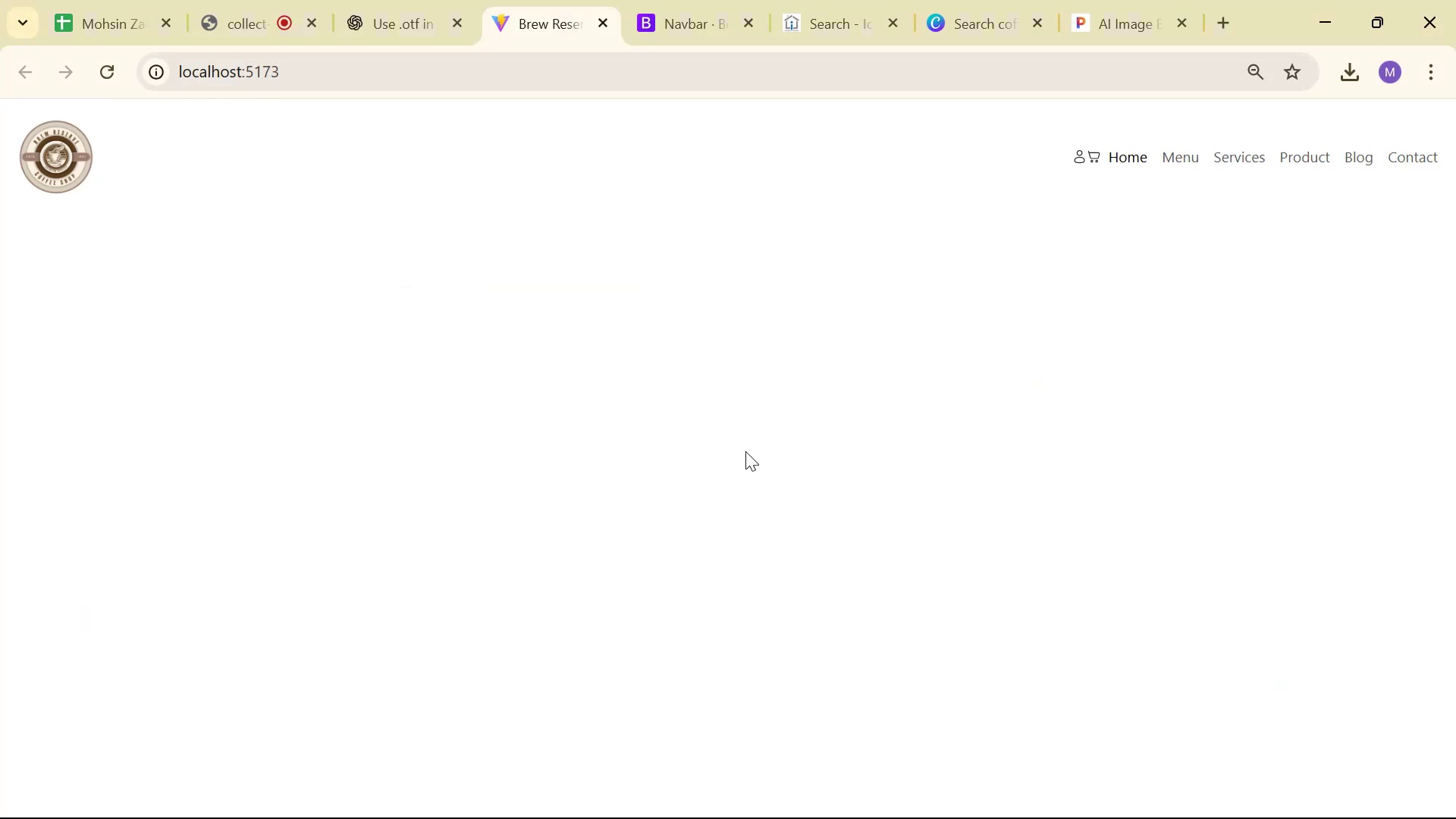 
key(Alt+Tab)
 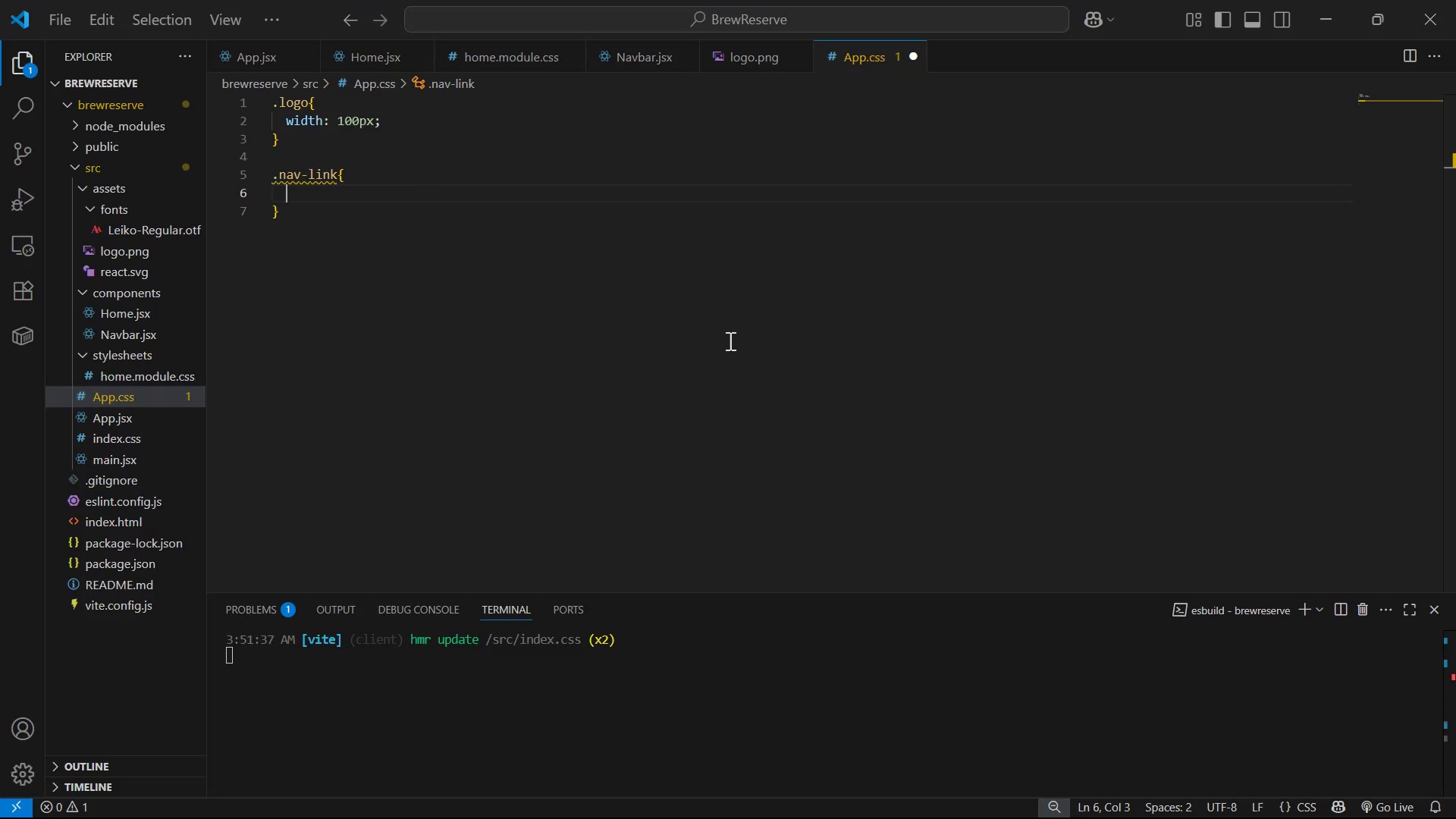 
key(Control+V)
 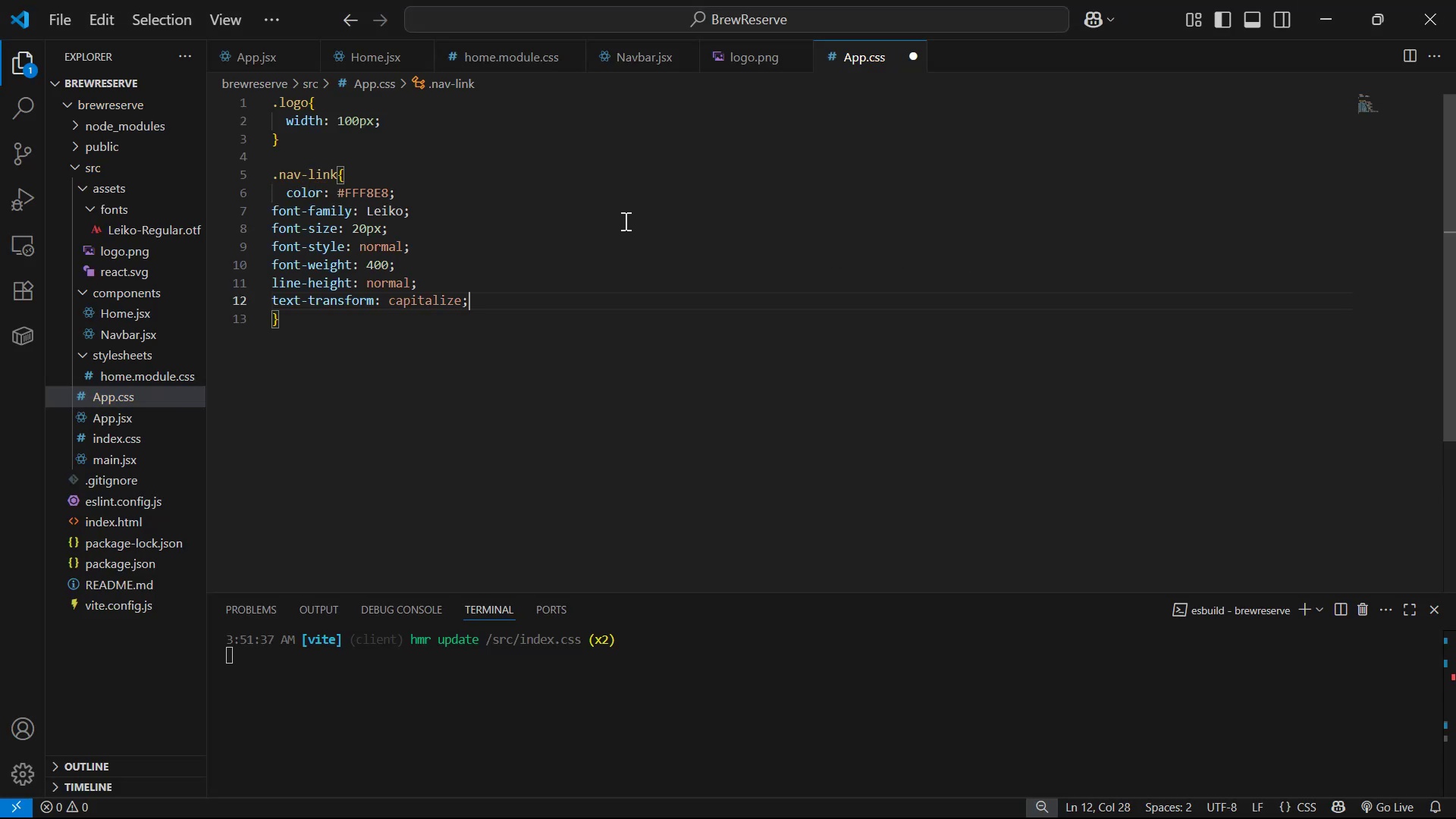 
key(Control+S)
 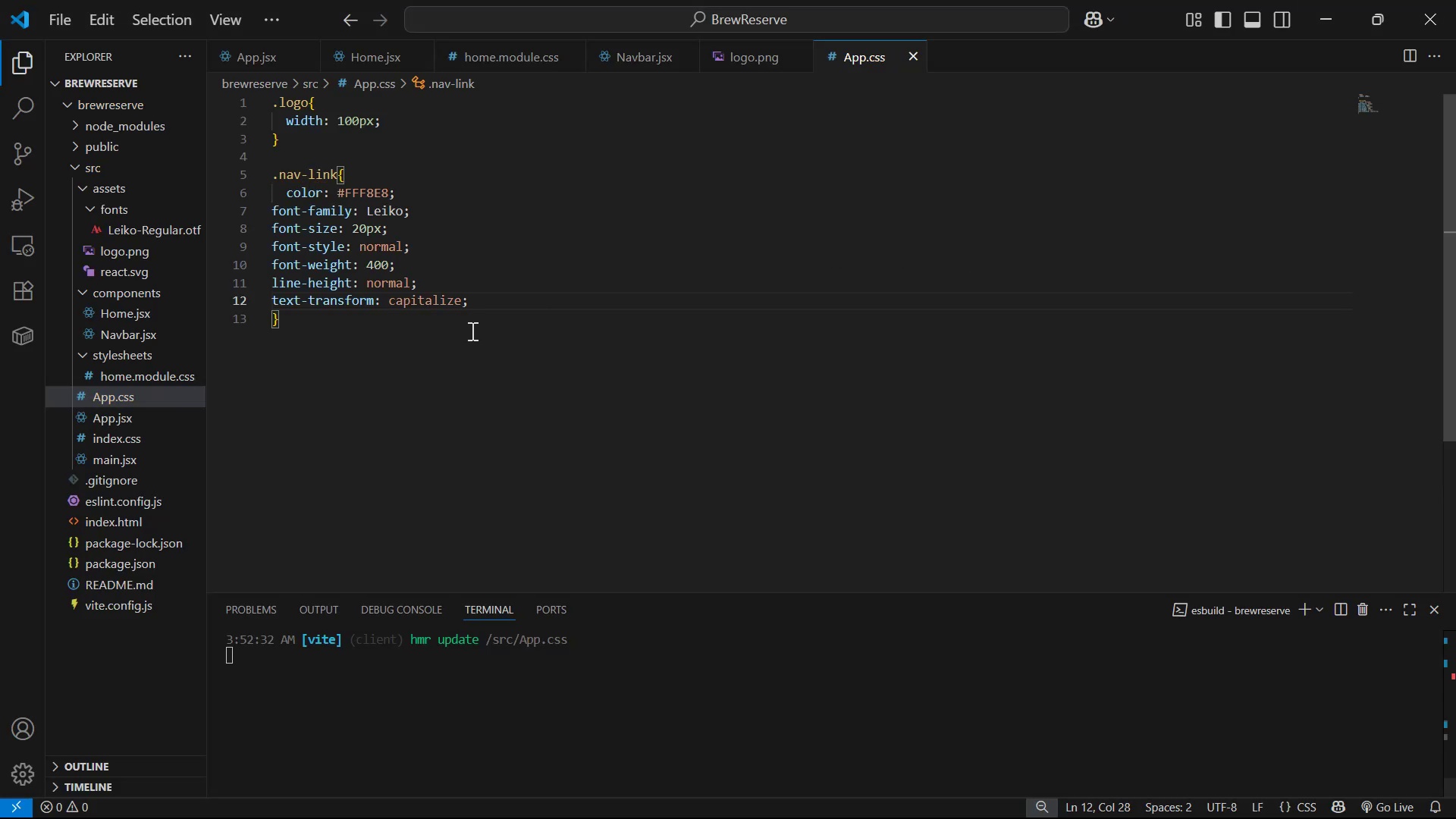 
left_click_drag(start_coordinate=[496, 297], to_coordinate=[266, 206])
 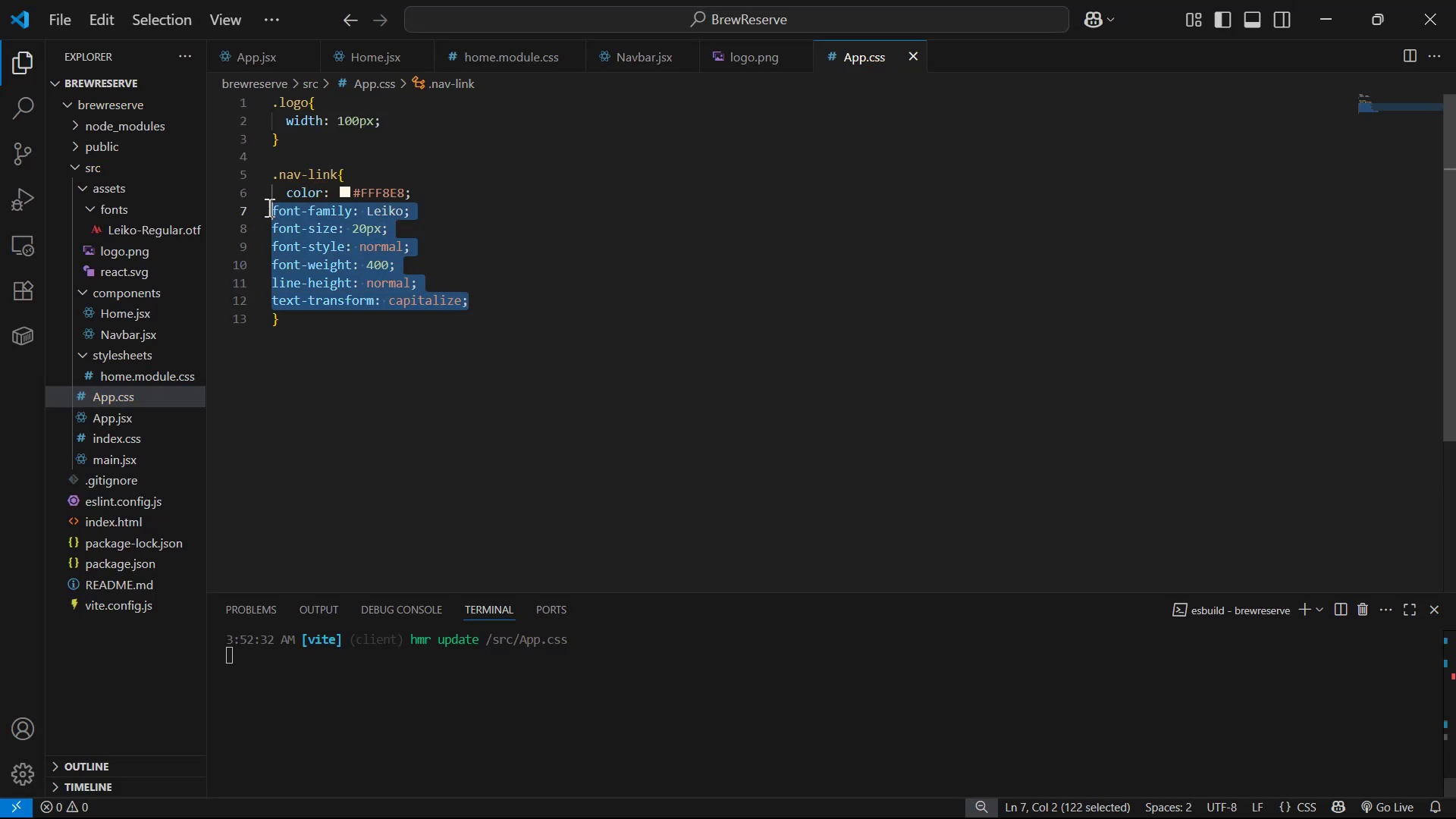 
key(Tab)
 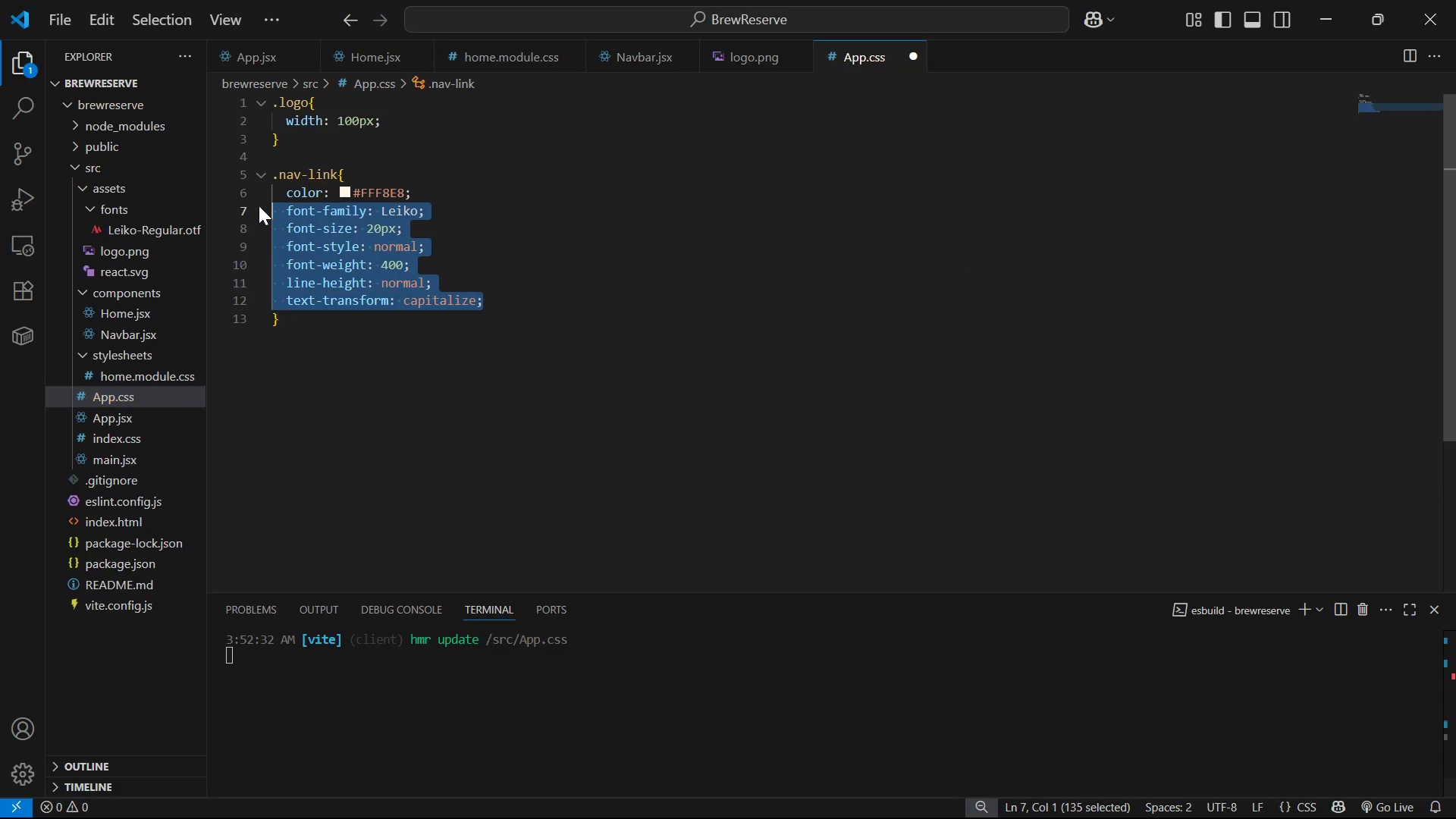 
key(Control+S)
 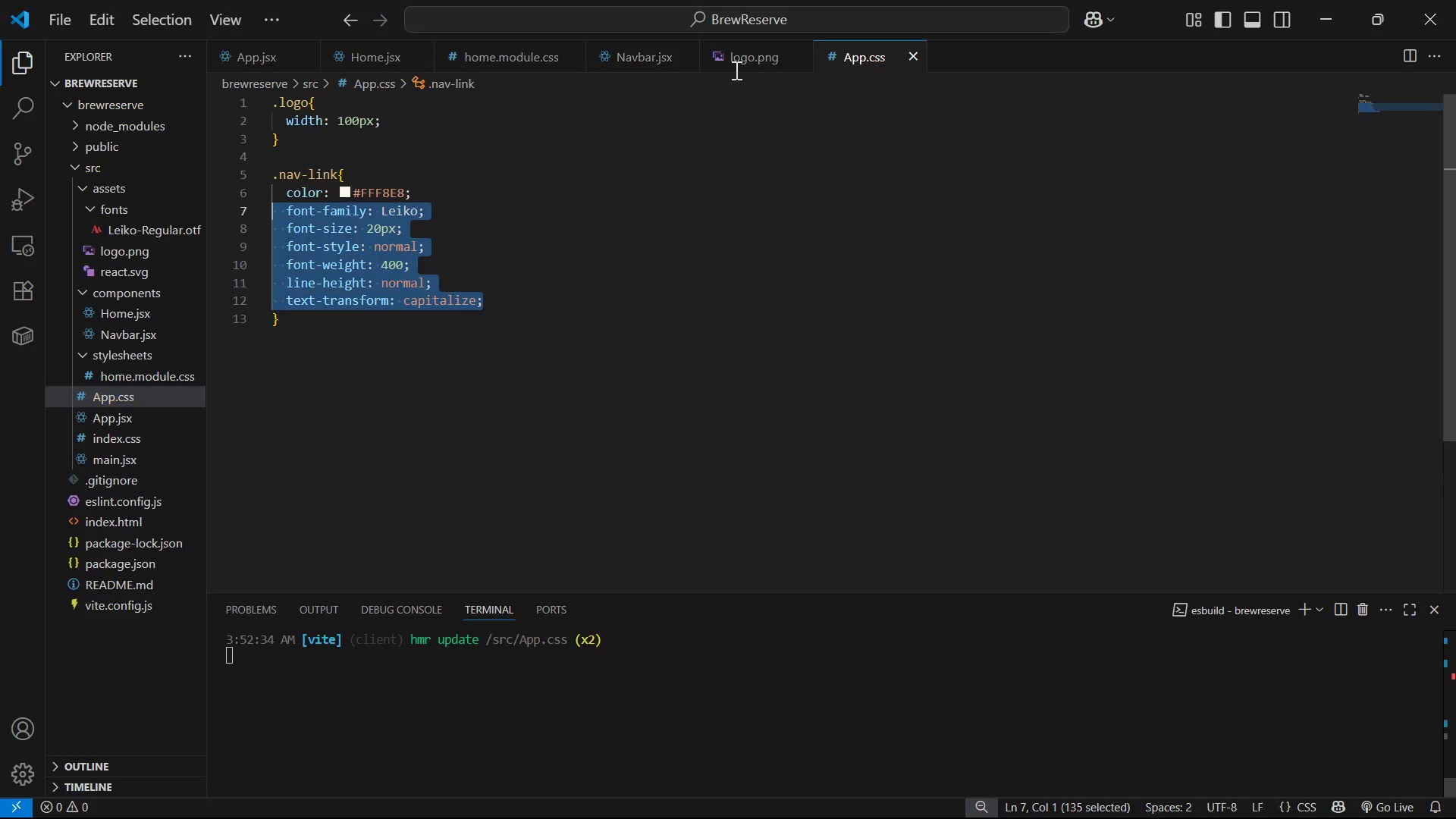 
left_click([639, 59])
 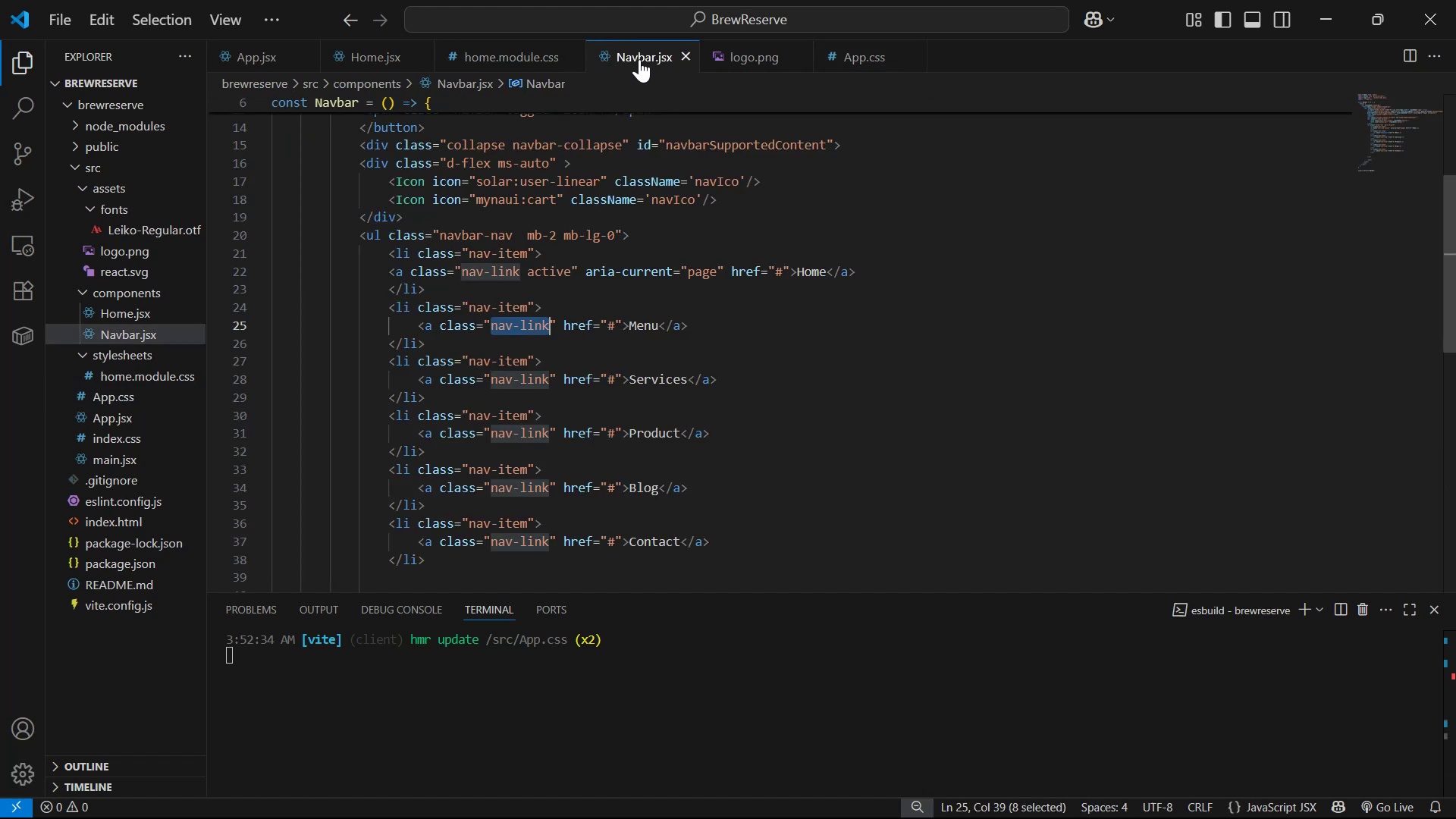 
scroll: coordinate [631, 226], scroll_direction: up, amount: 4.0
 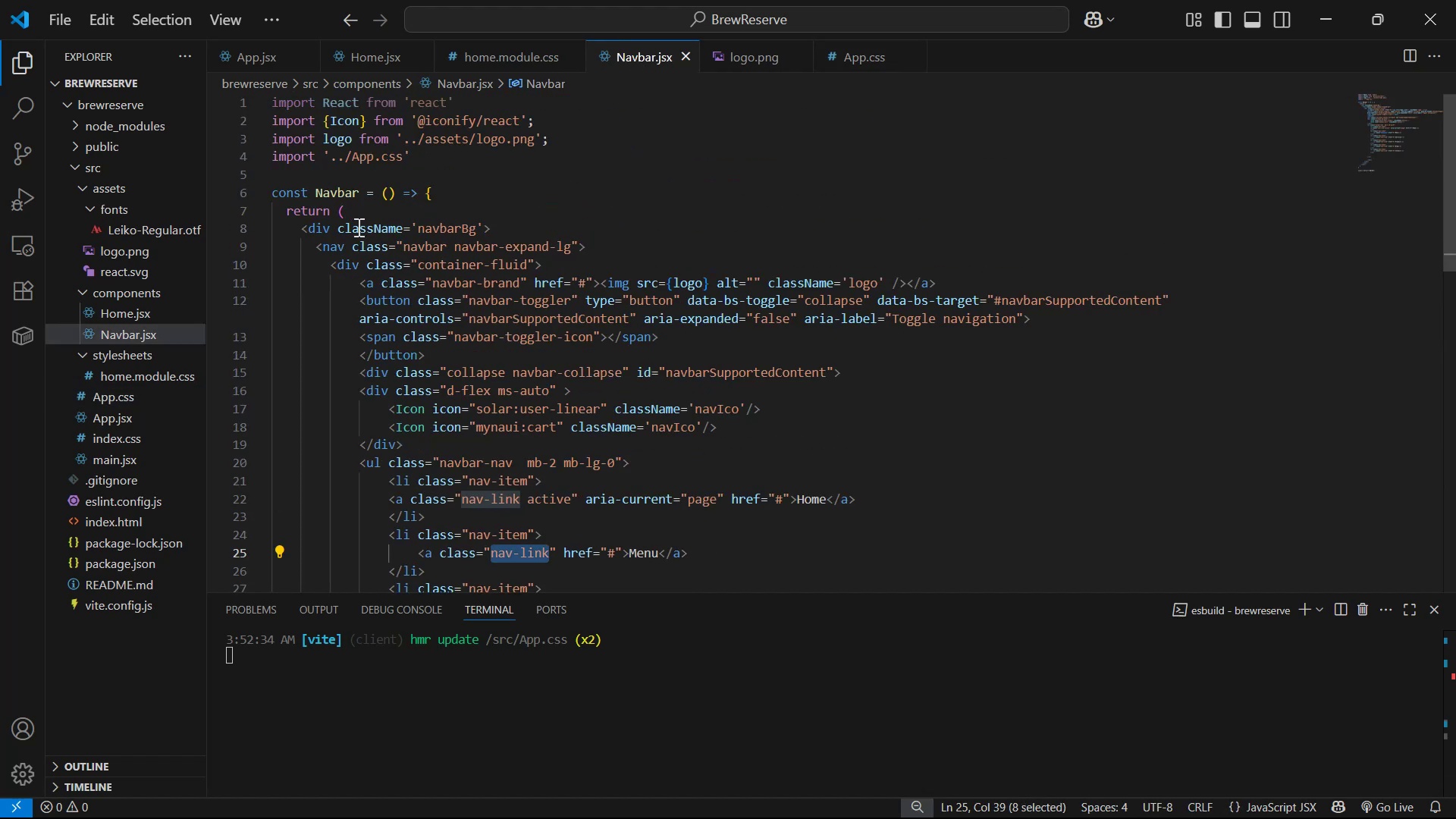 
left_click_drag(start_coordinate=[417, 225], to_coordinate=[473, 224])
 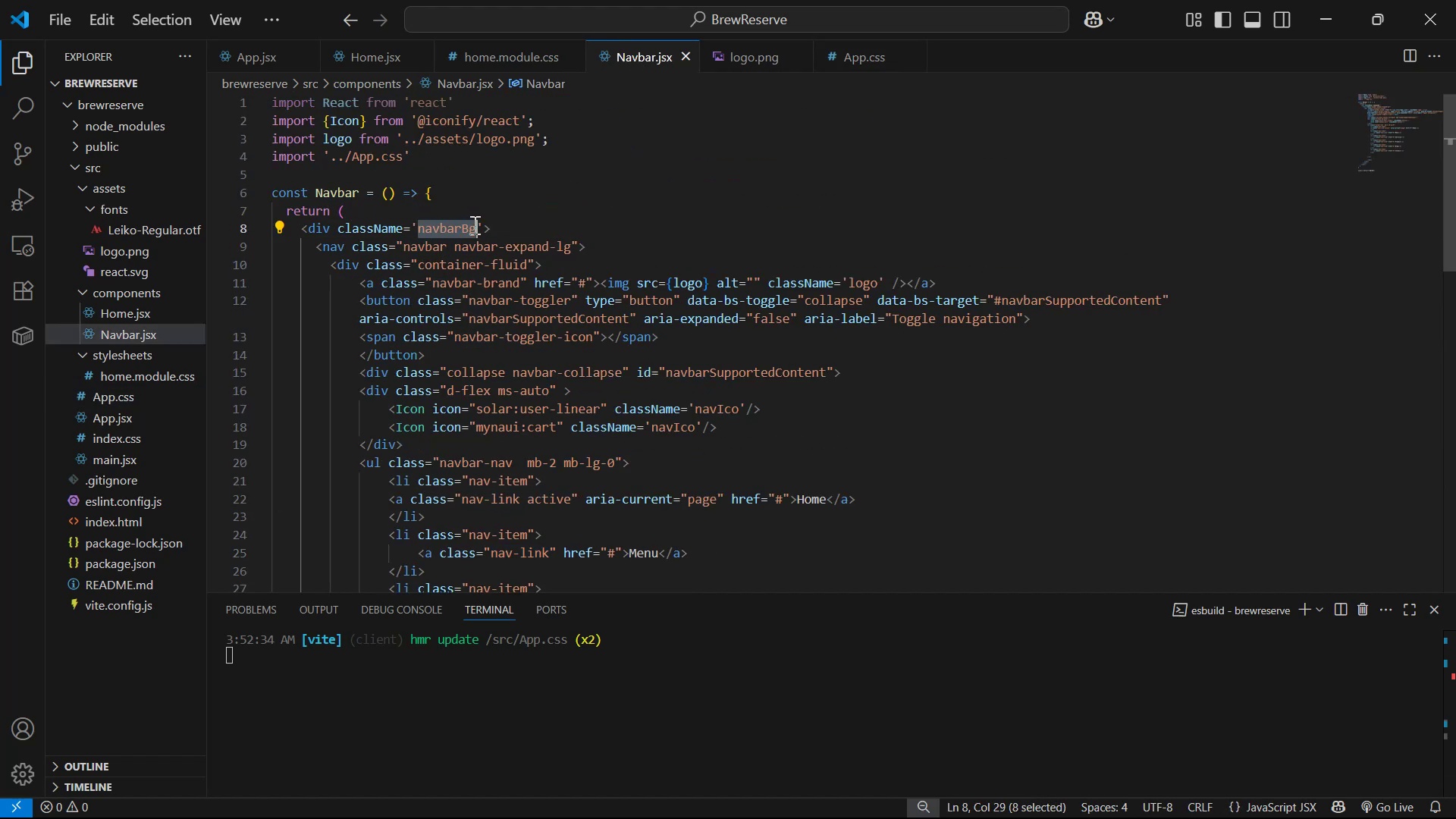 
key(Control+C)
 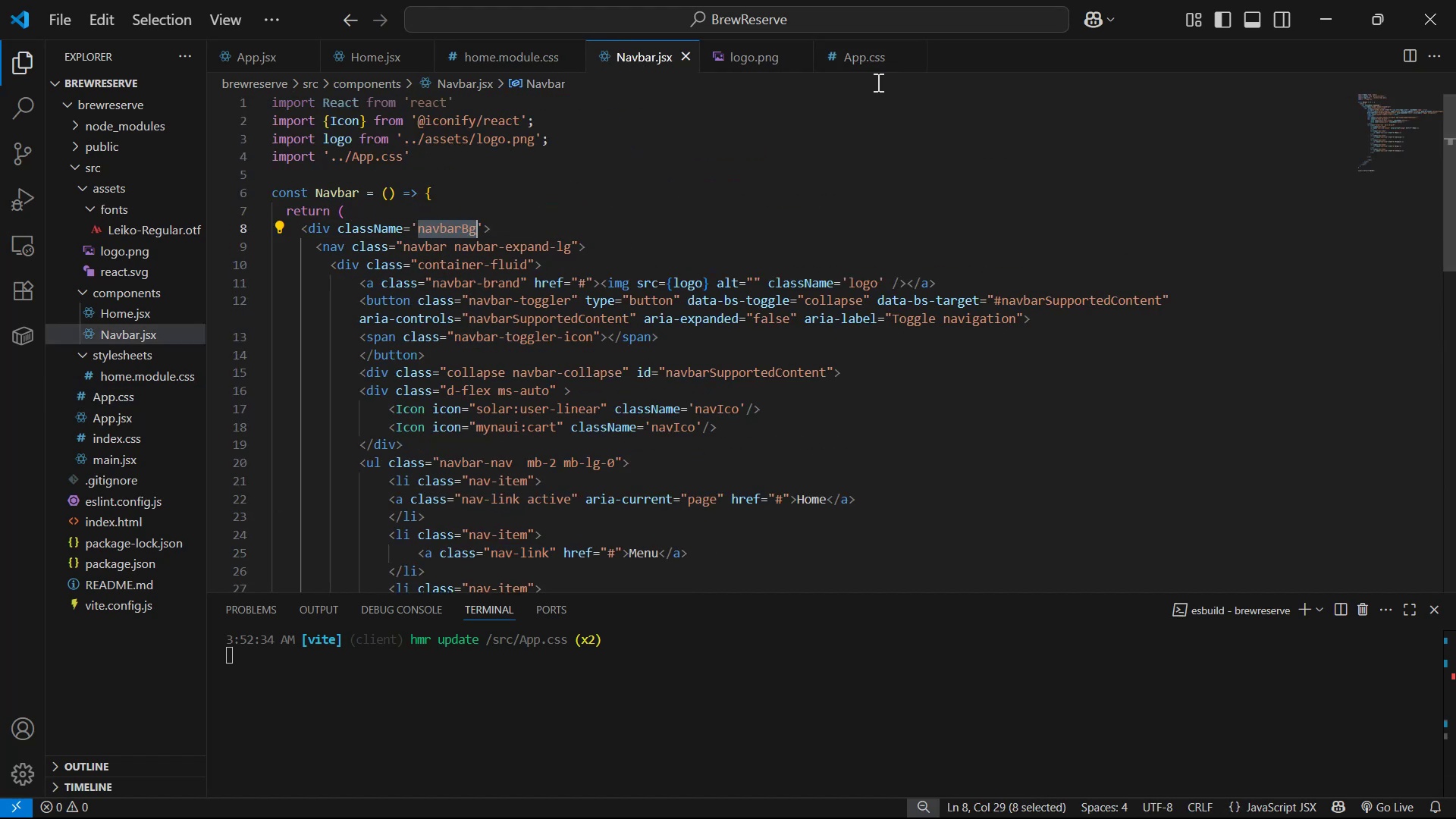 
left_click([868, 67])
 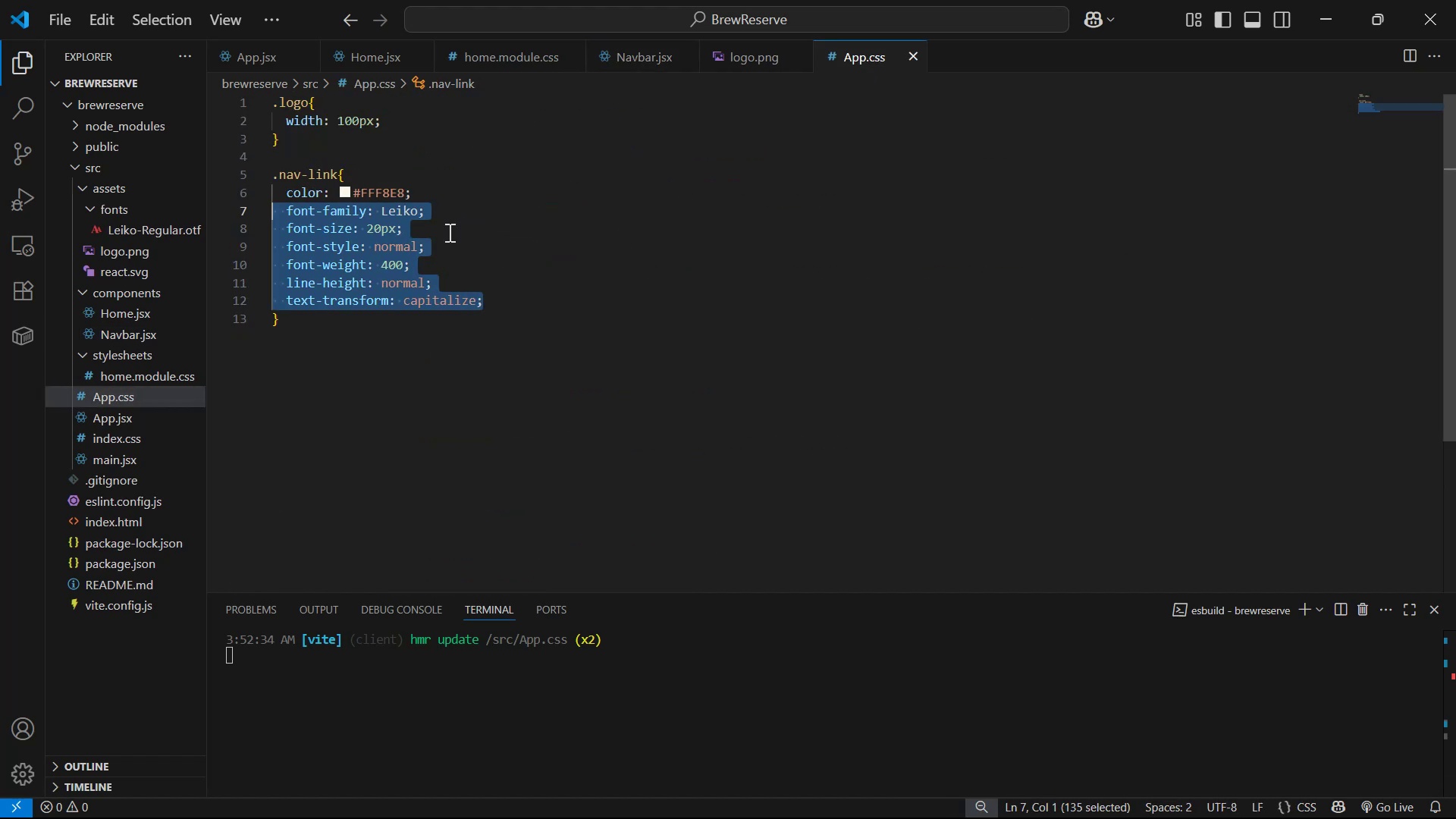 
left_click([434, 136])
 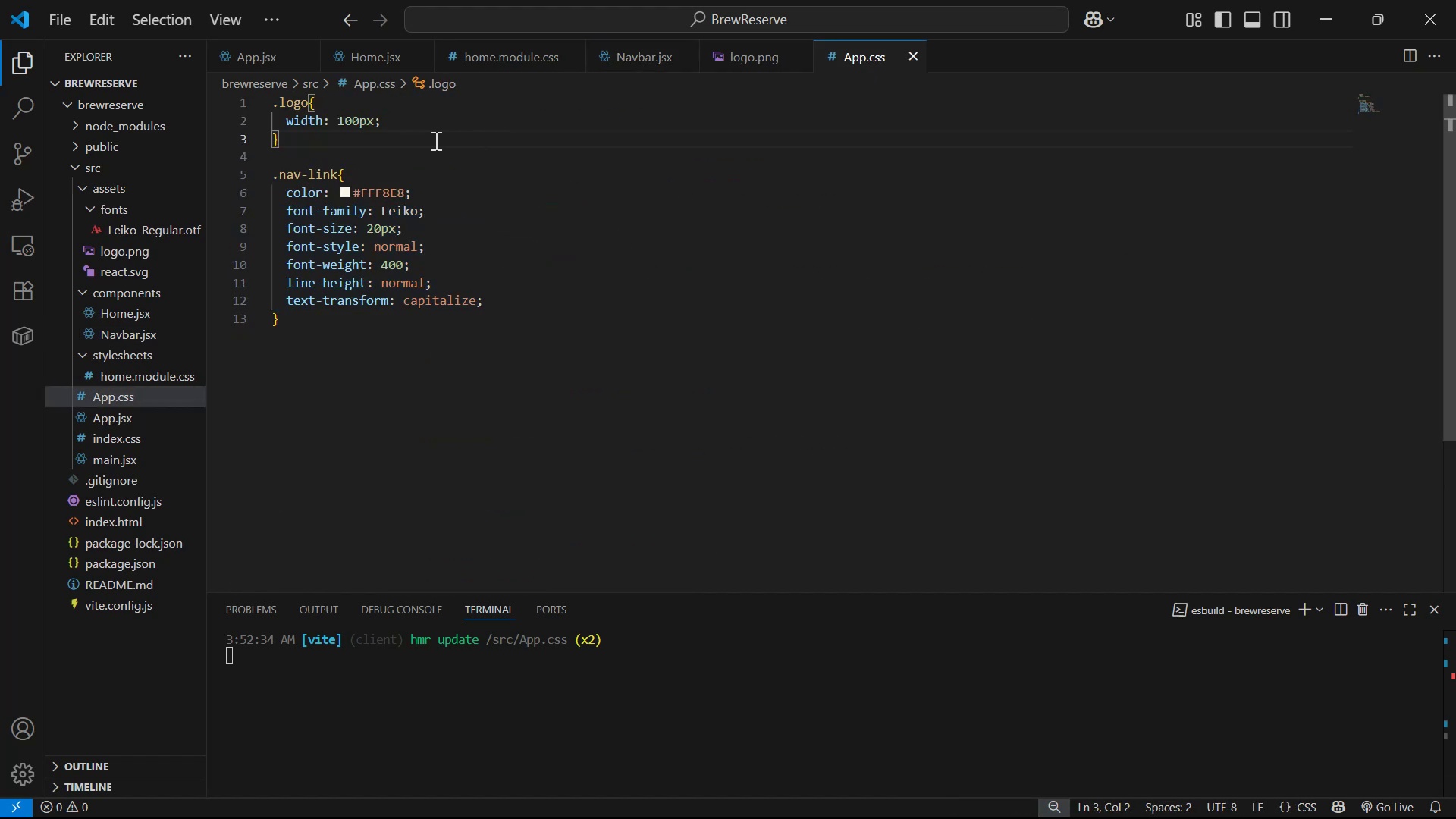 
key(Enter)
 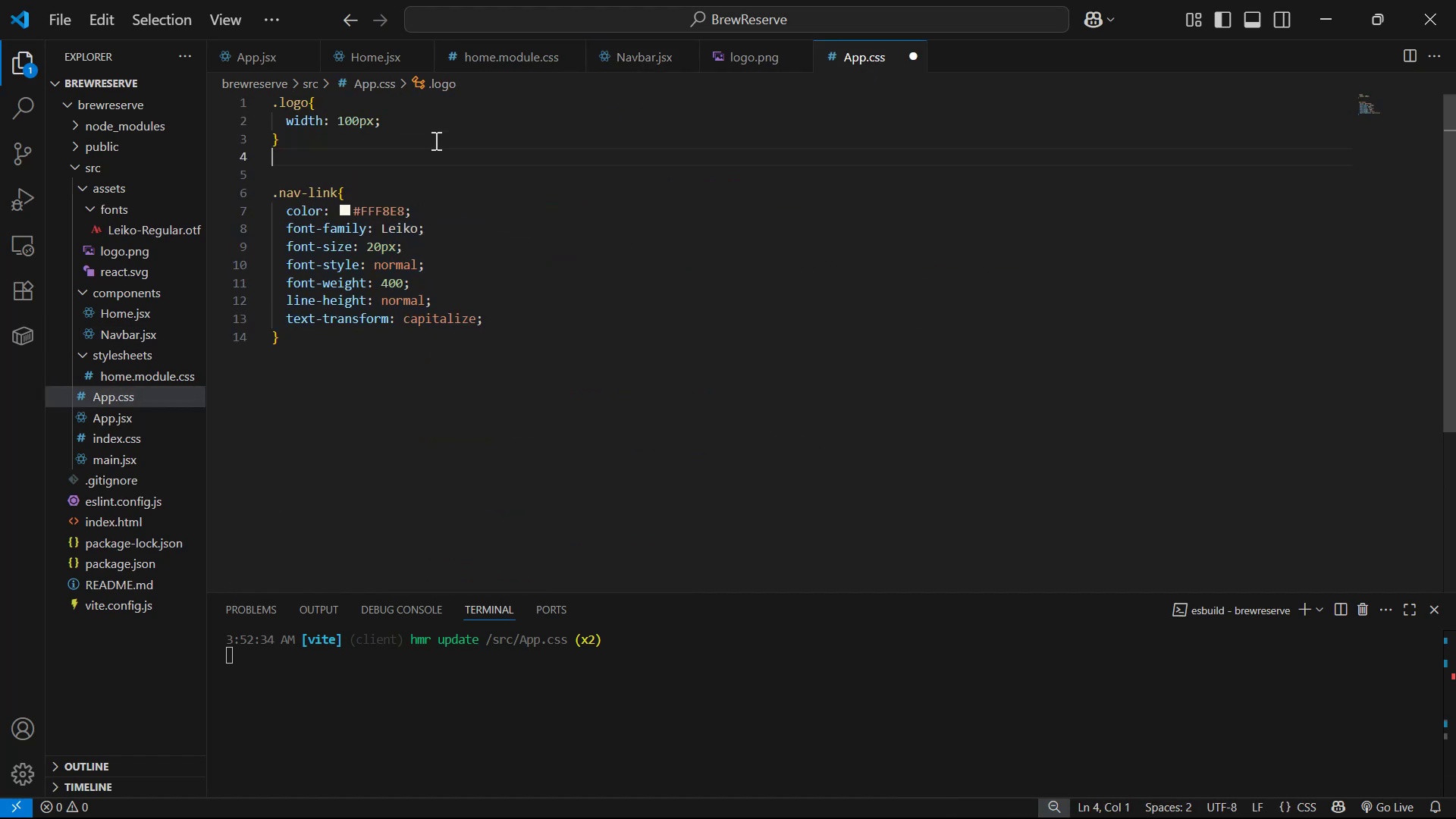 
key(Period)
 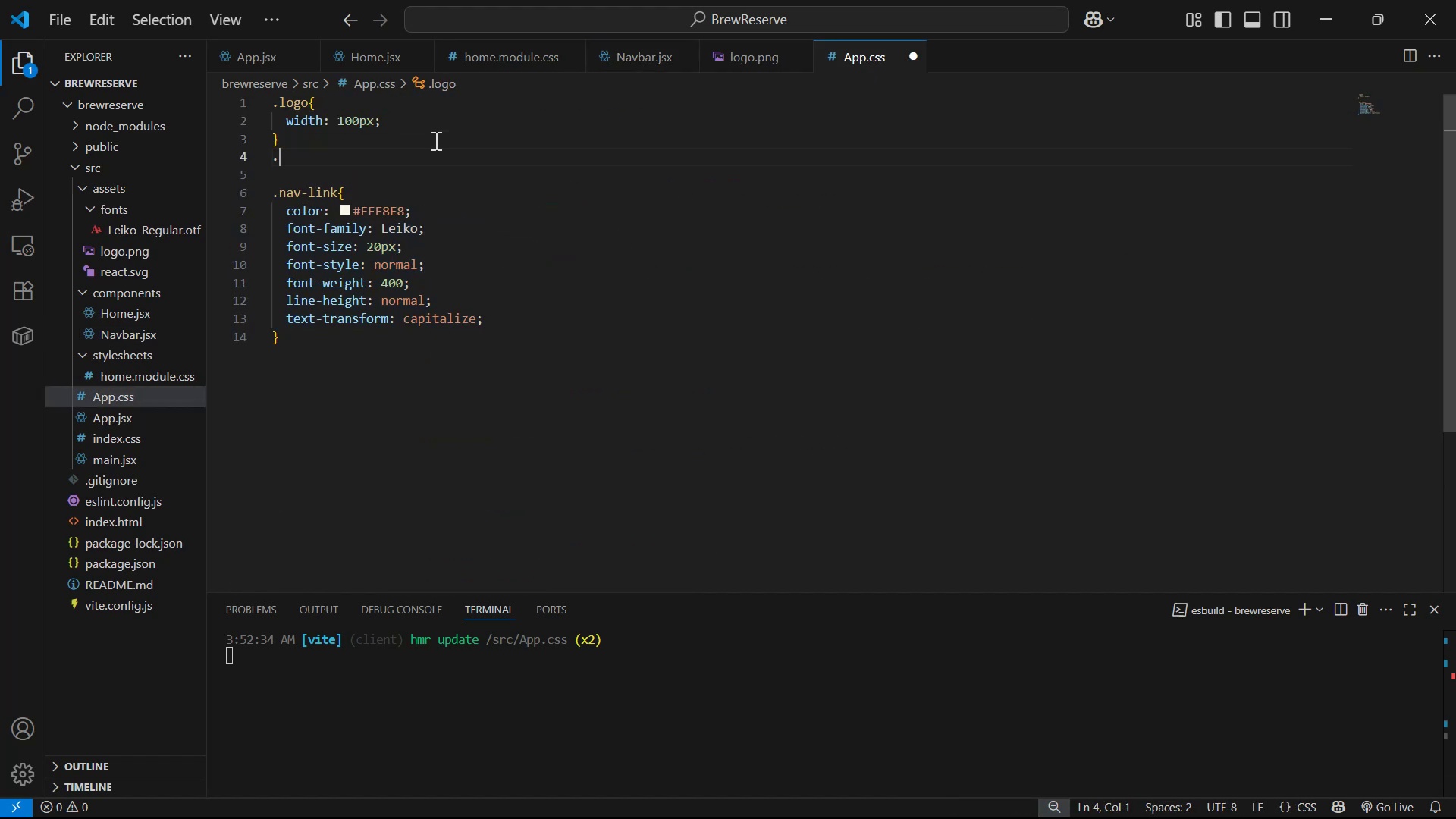 
key(Control+V)
 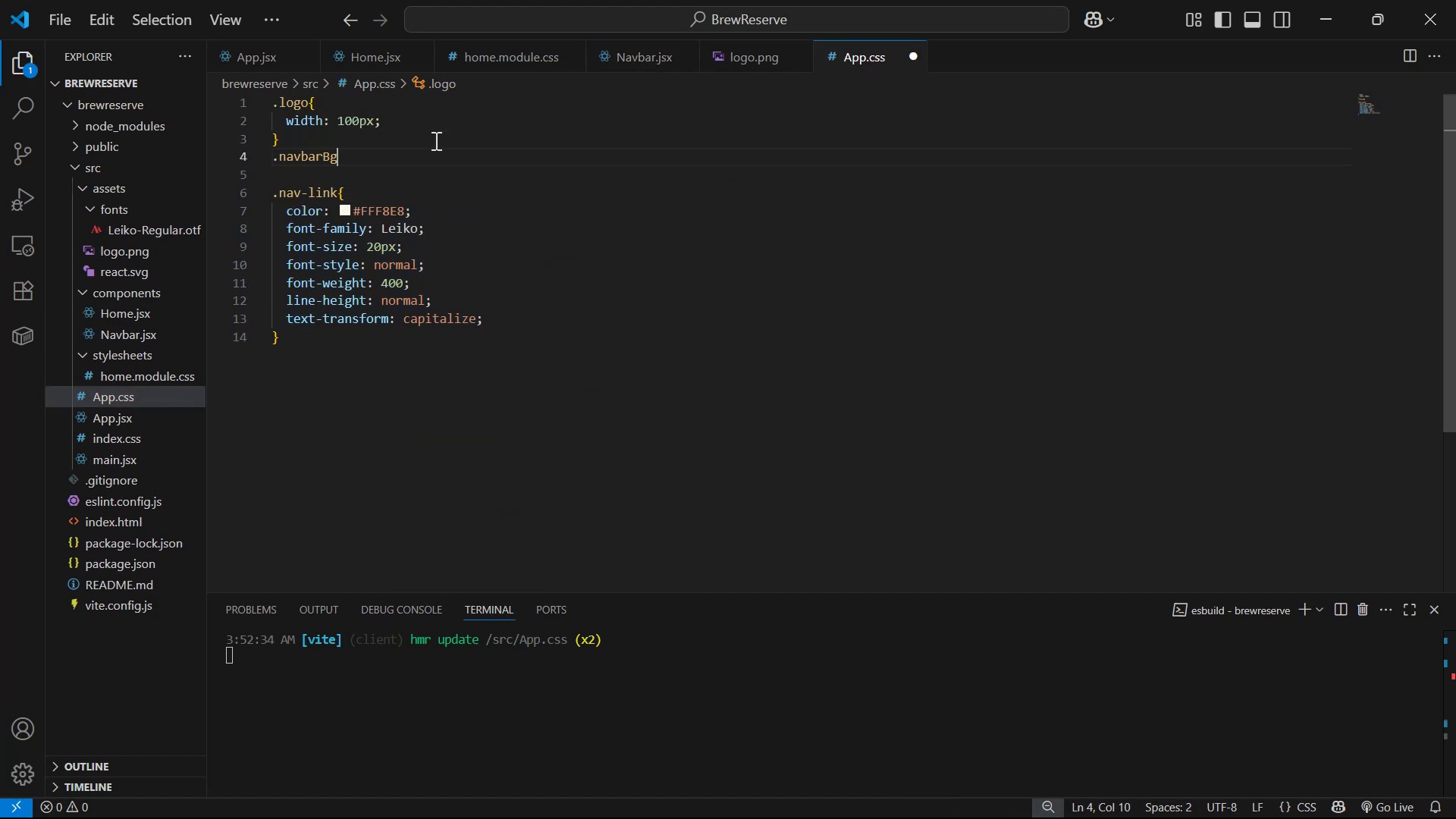 
key(Shift+ShiftLeft)
 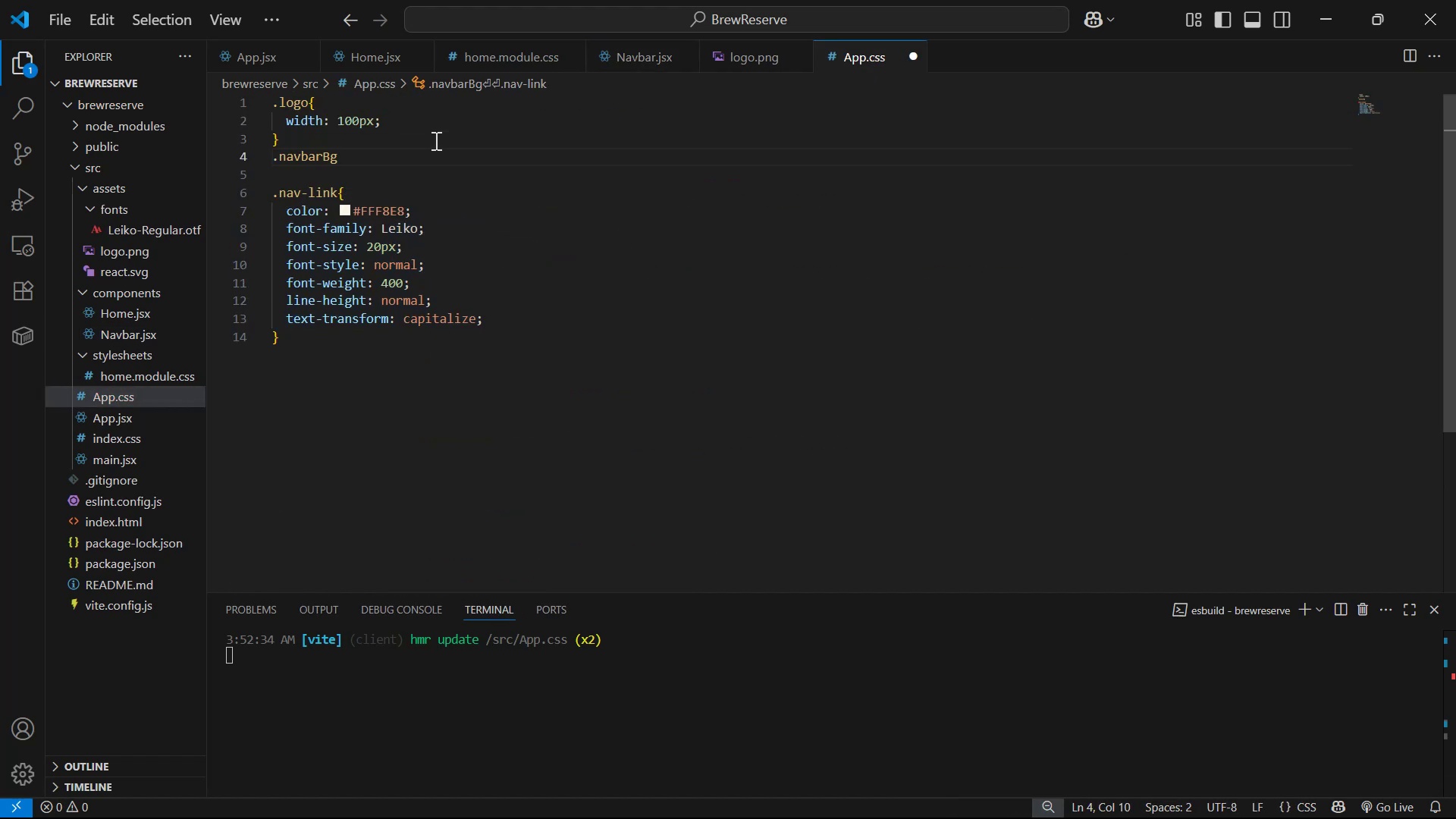 
key(Shift+BracketLeft)
 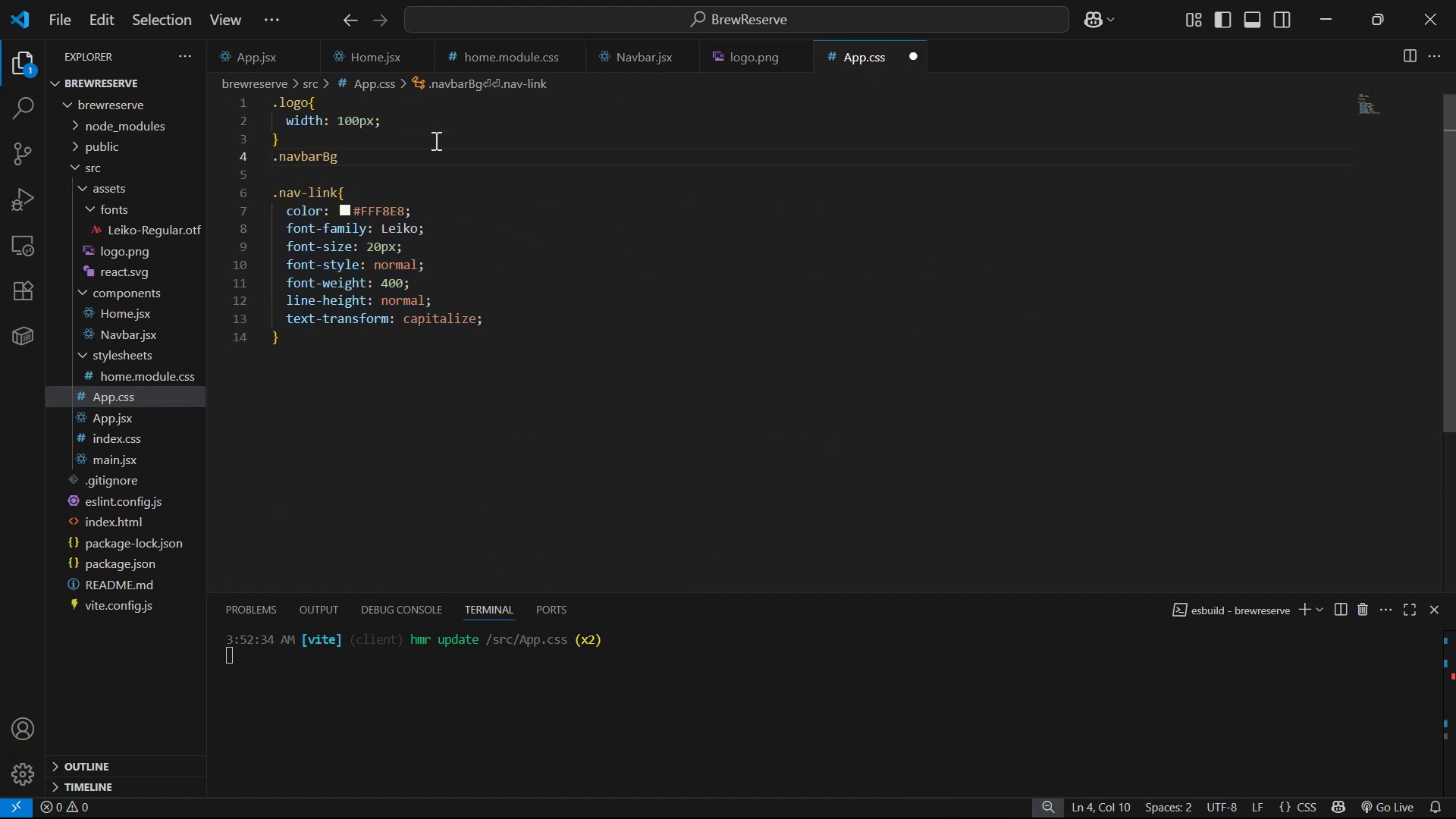 
key(Enter)
 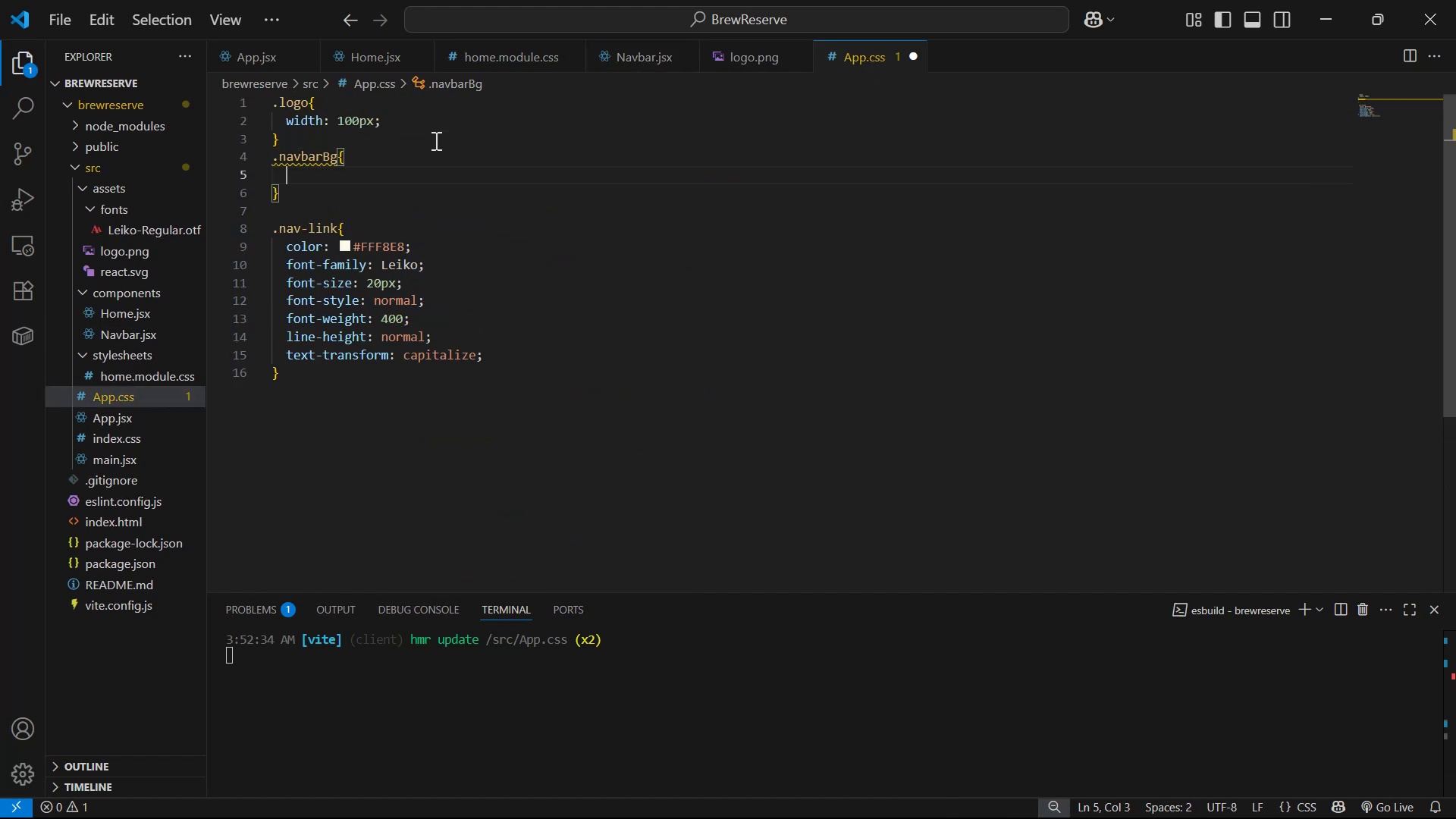 
type(ba)
 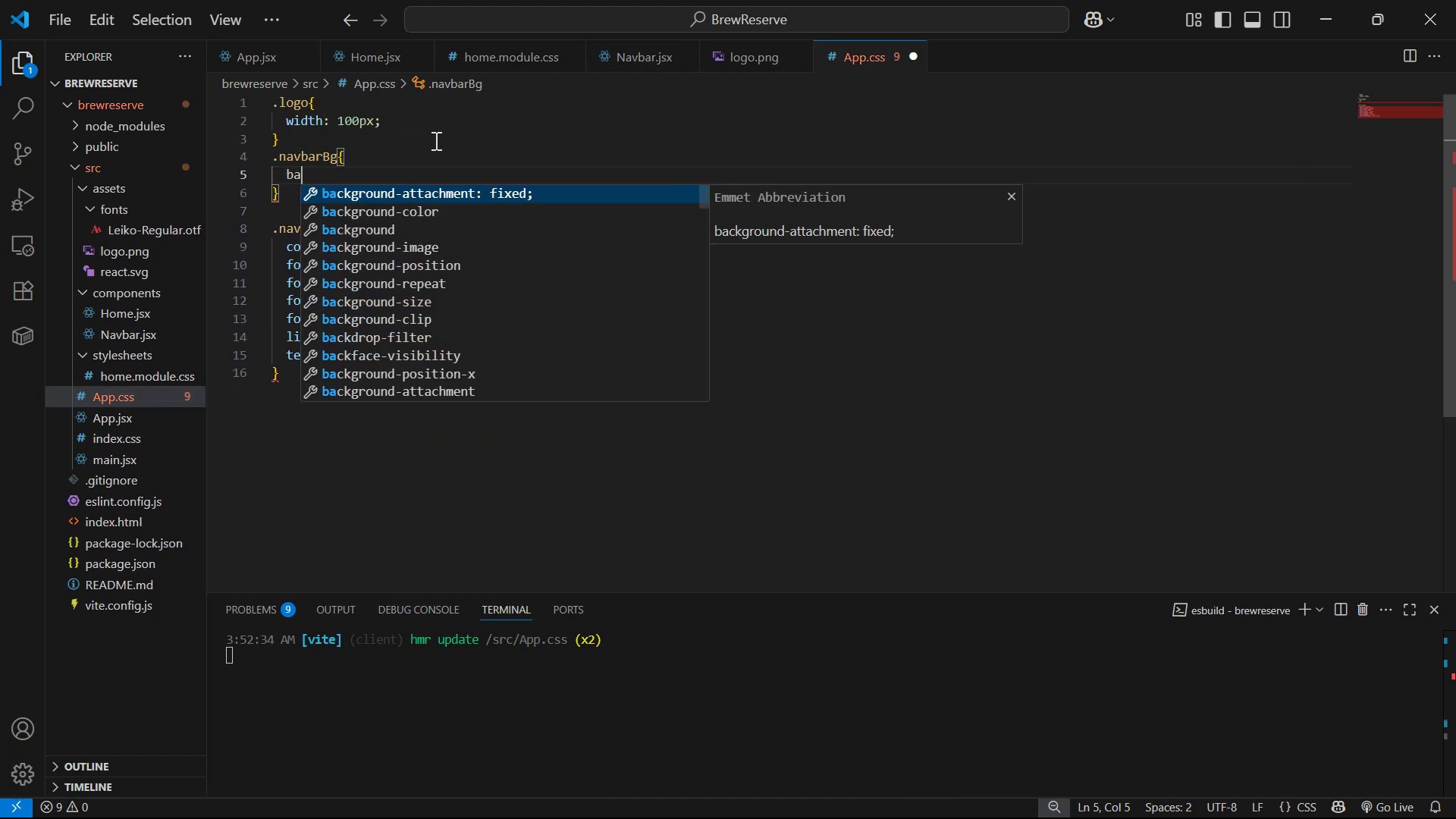 
key(ArrowDown)
 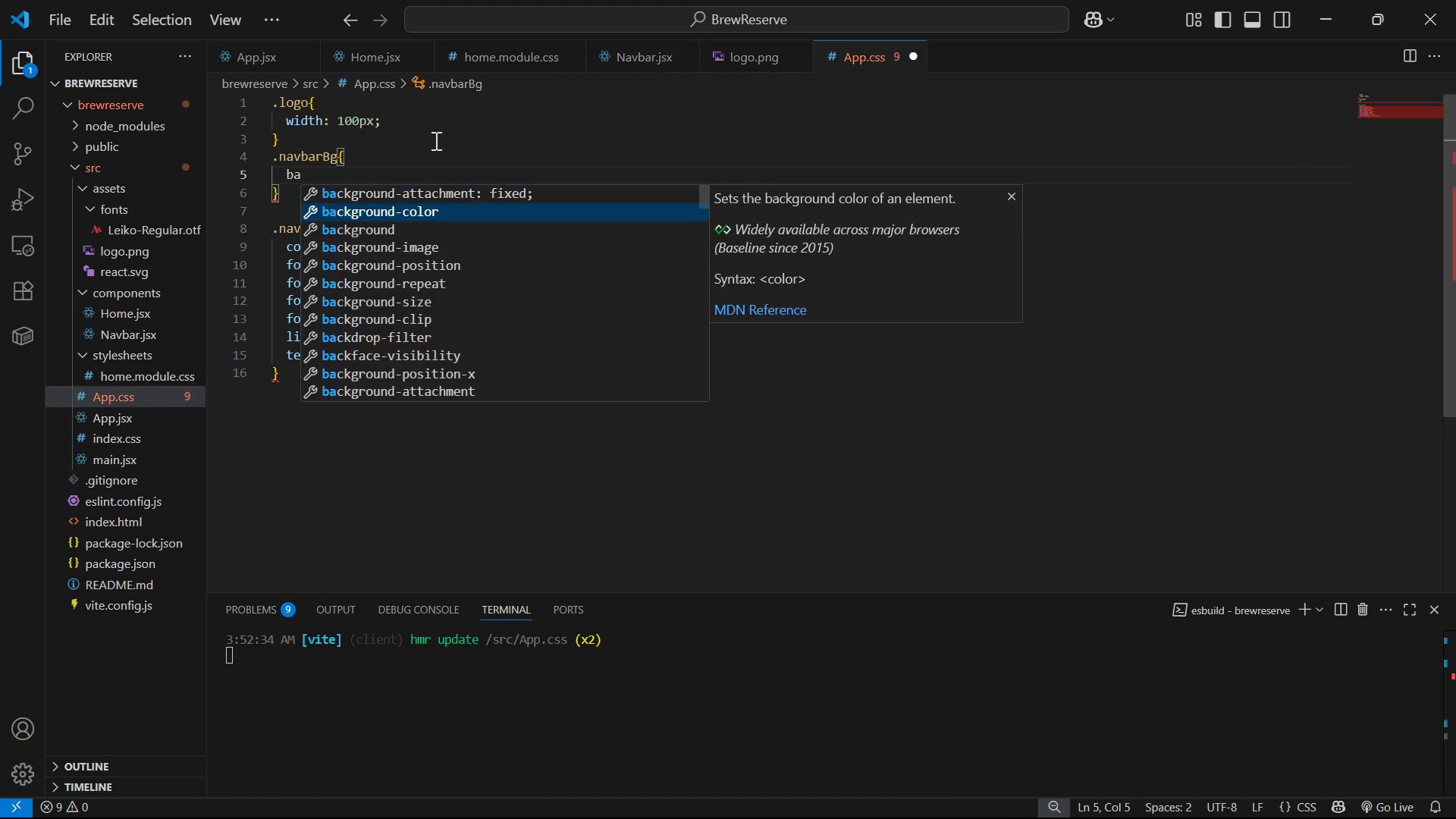 
key(Enter)
 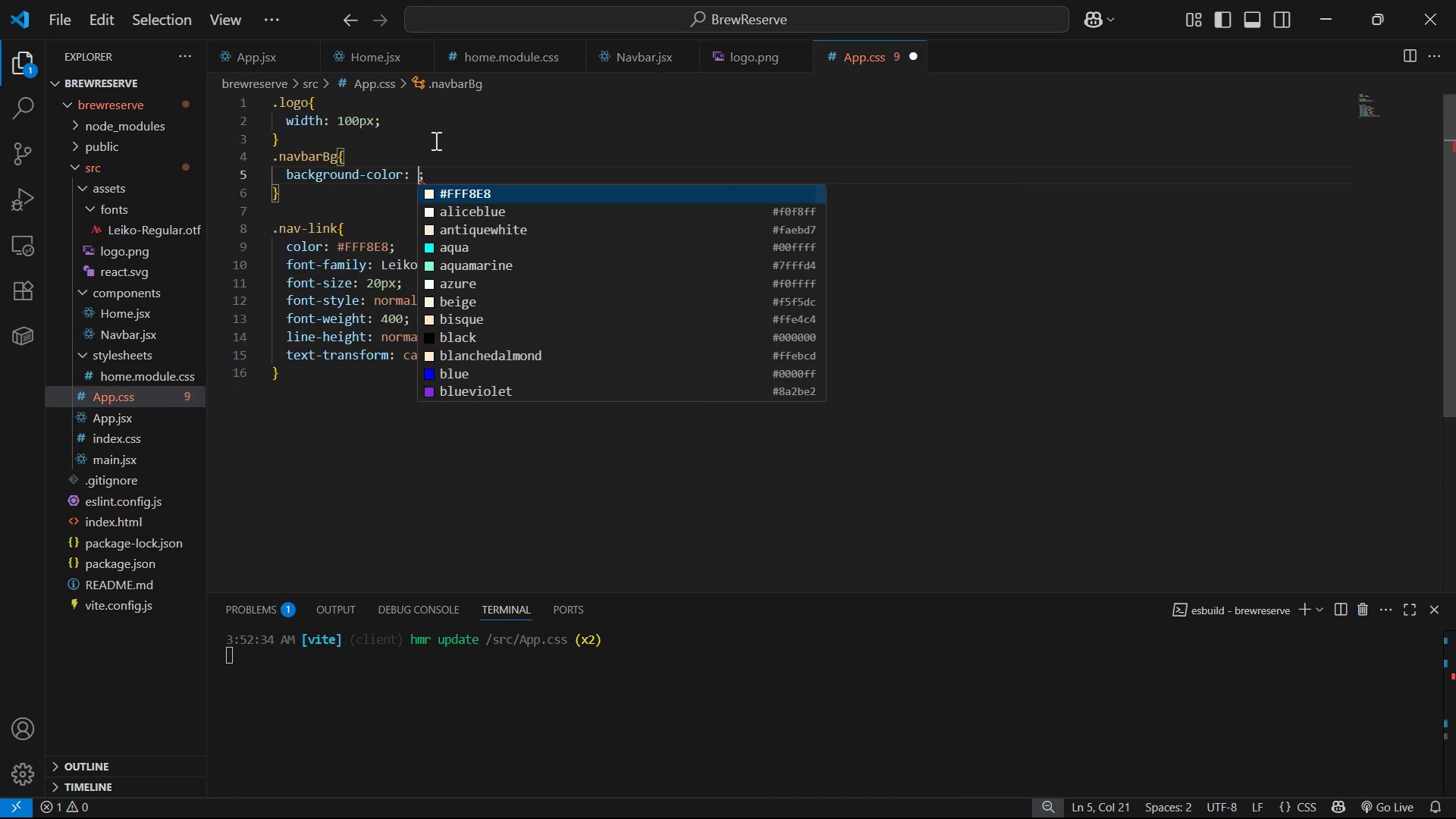 
key(Alt+Tab)
 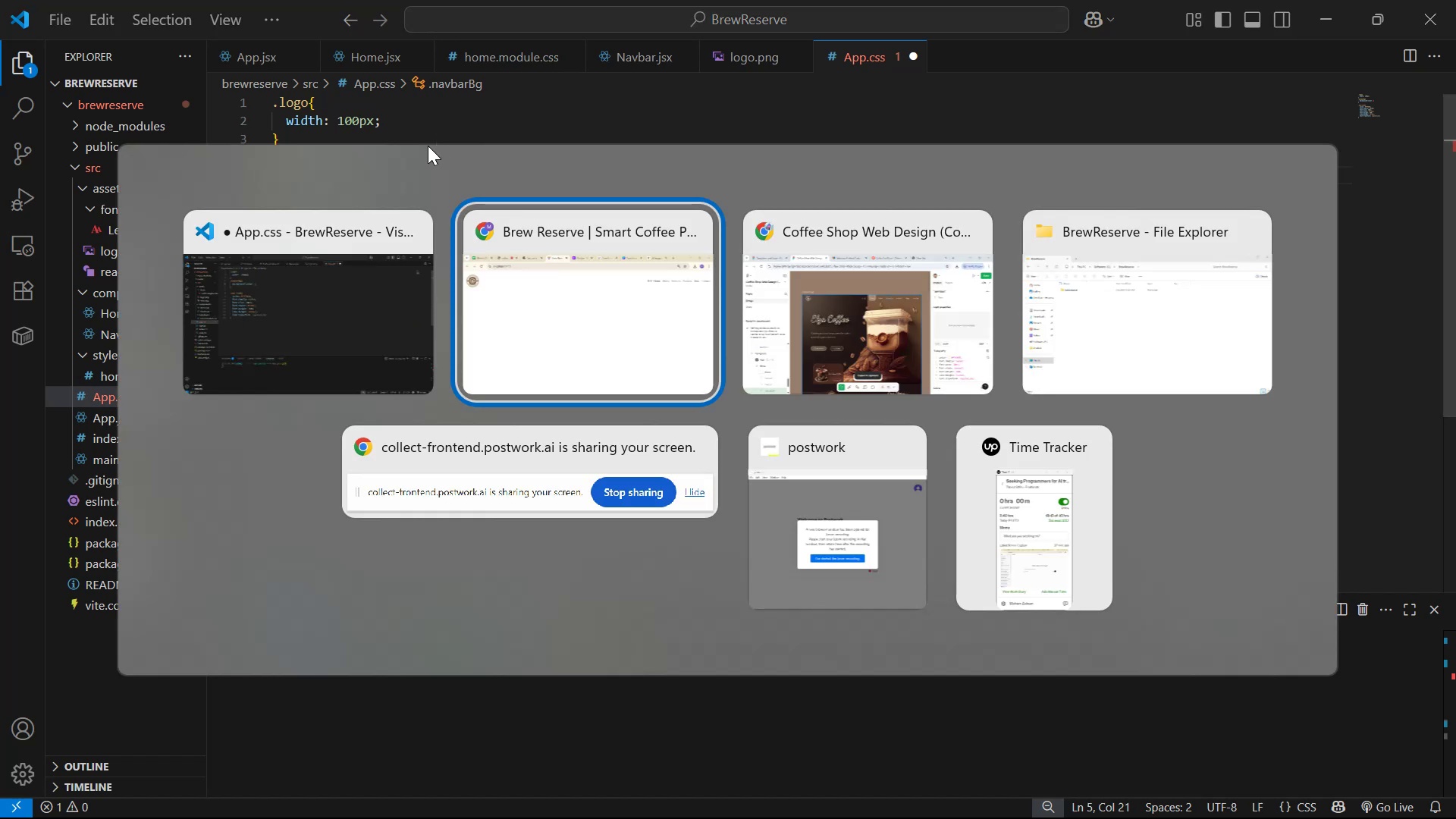 
key(Alt+Tab)
 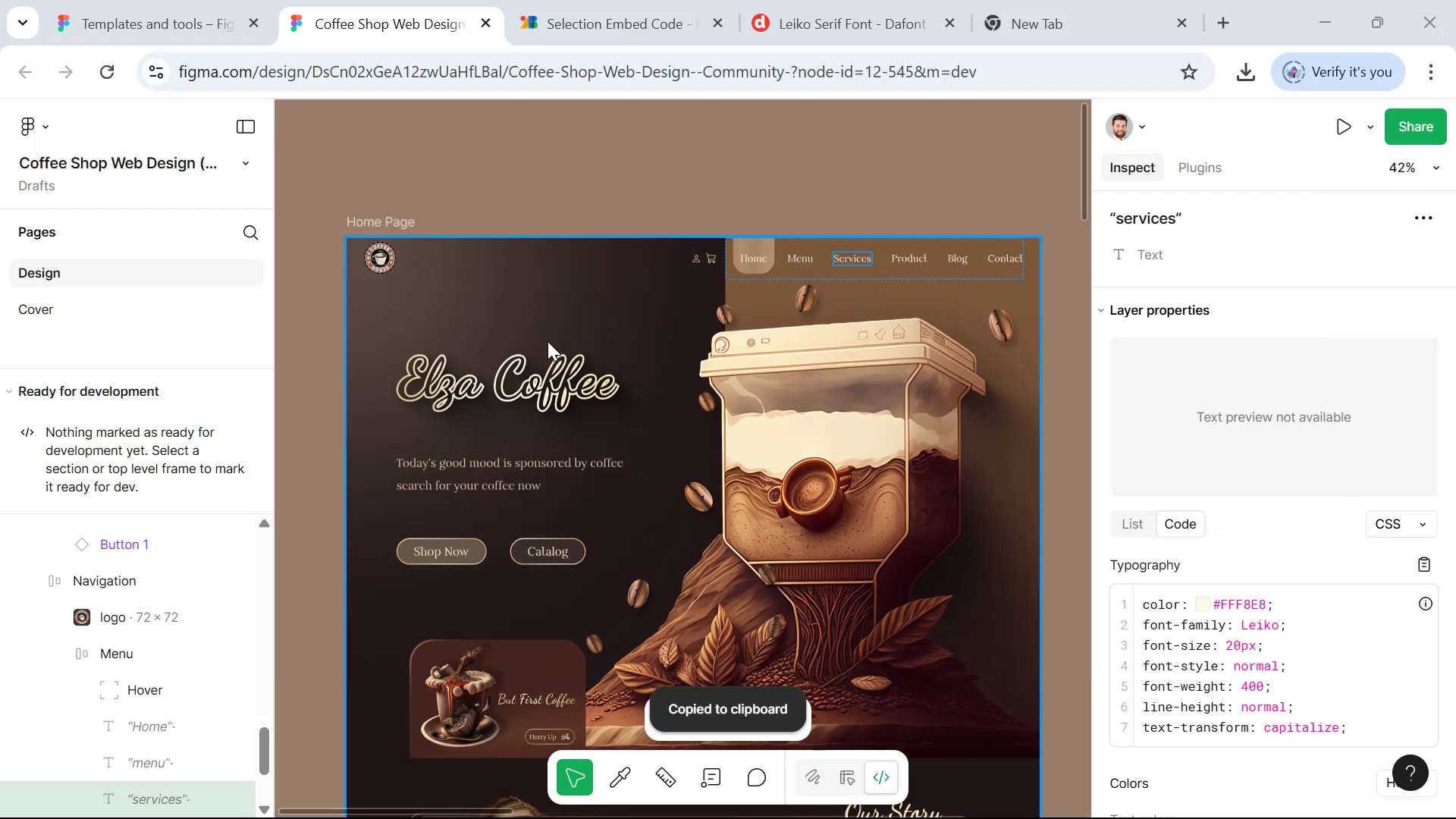 
hold_key(key=ControlLeft, duration=1.52)
 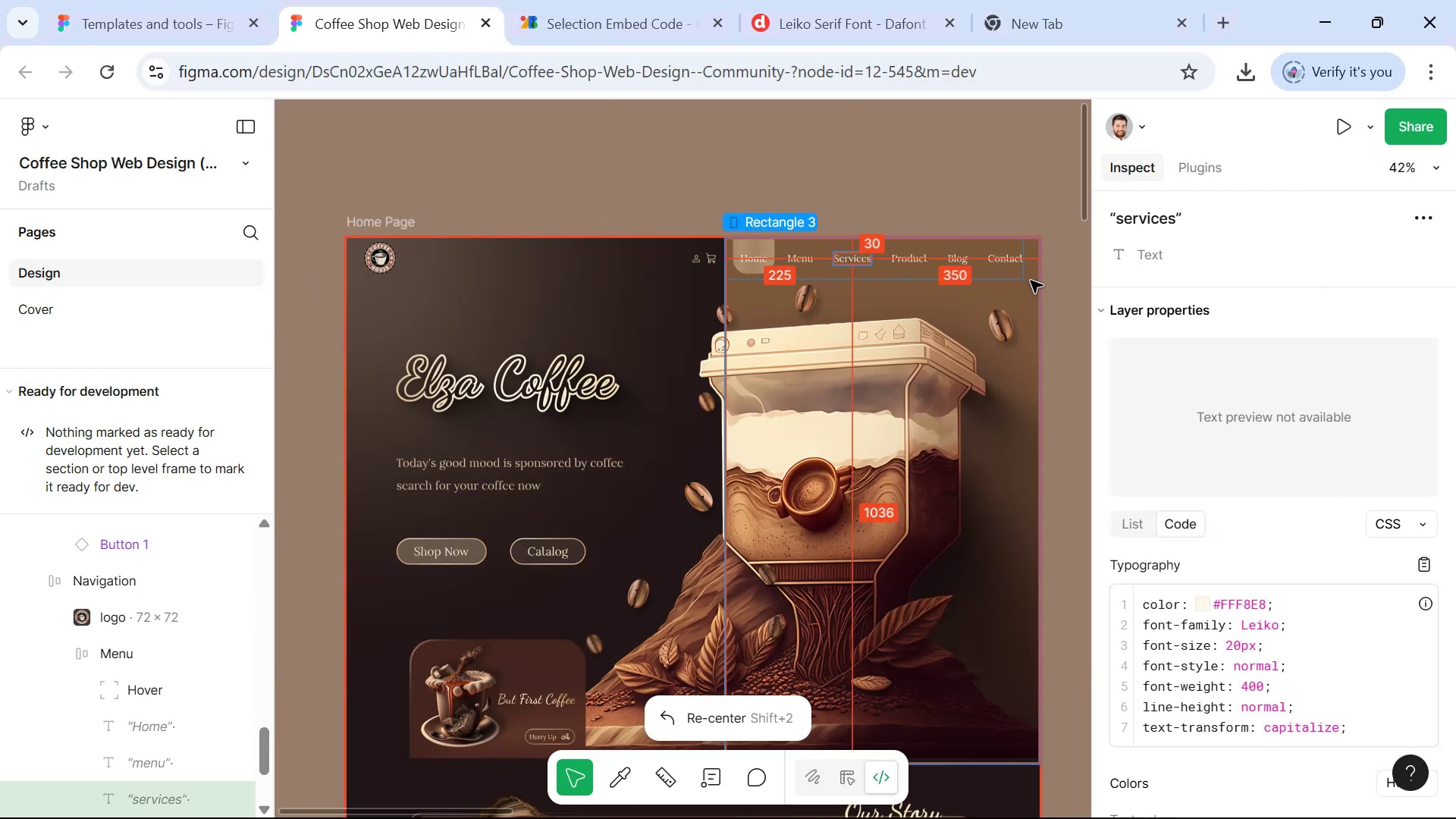 
hold_key(key=ControlLeft, duration=1.52)
 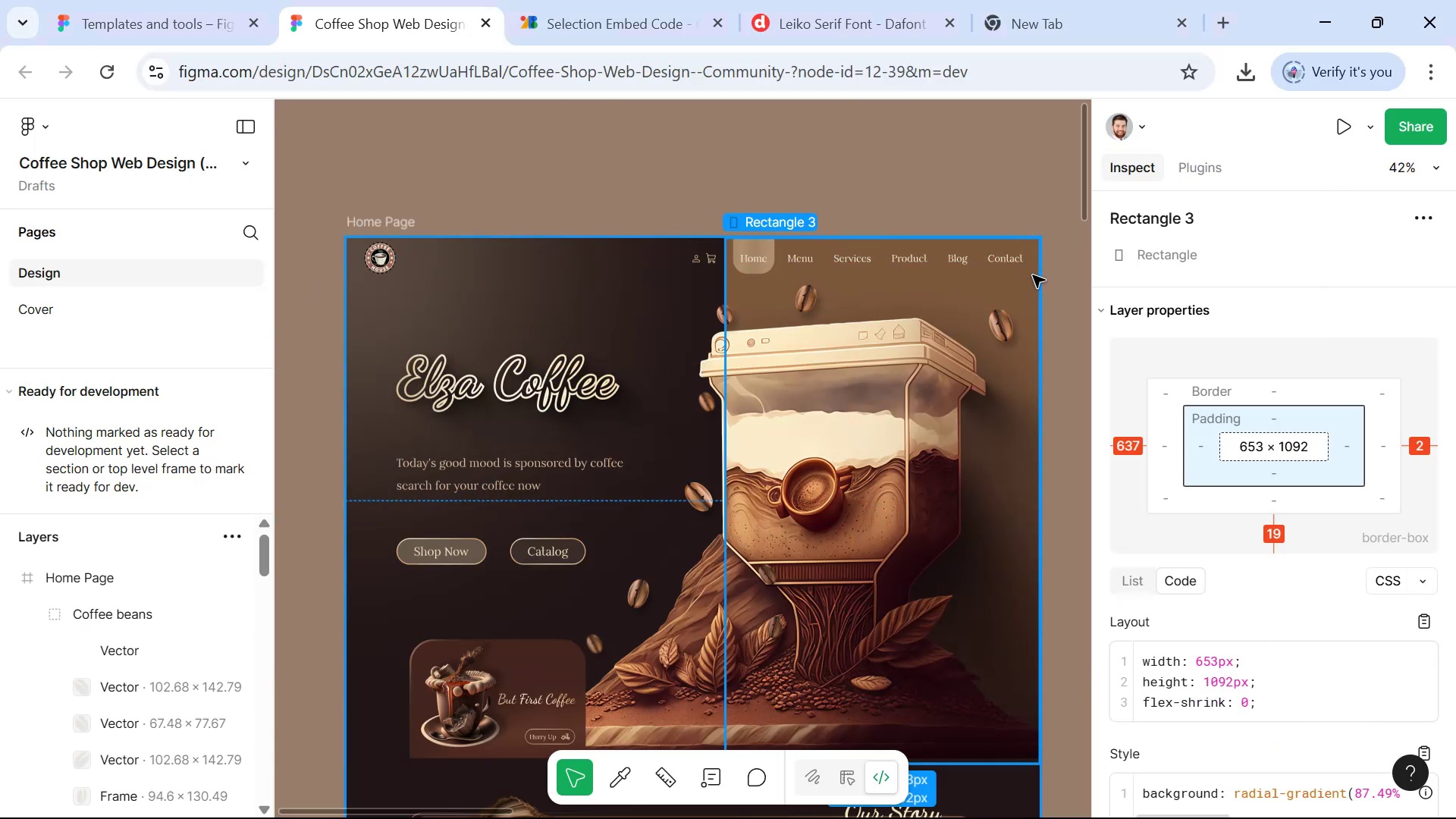 
hold_key(key=ControlLeft, duration=1.53)
 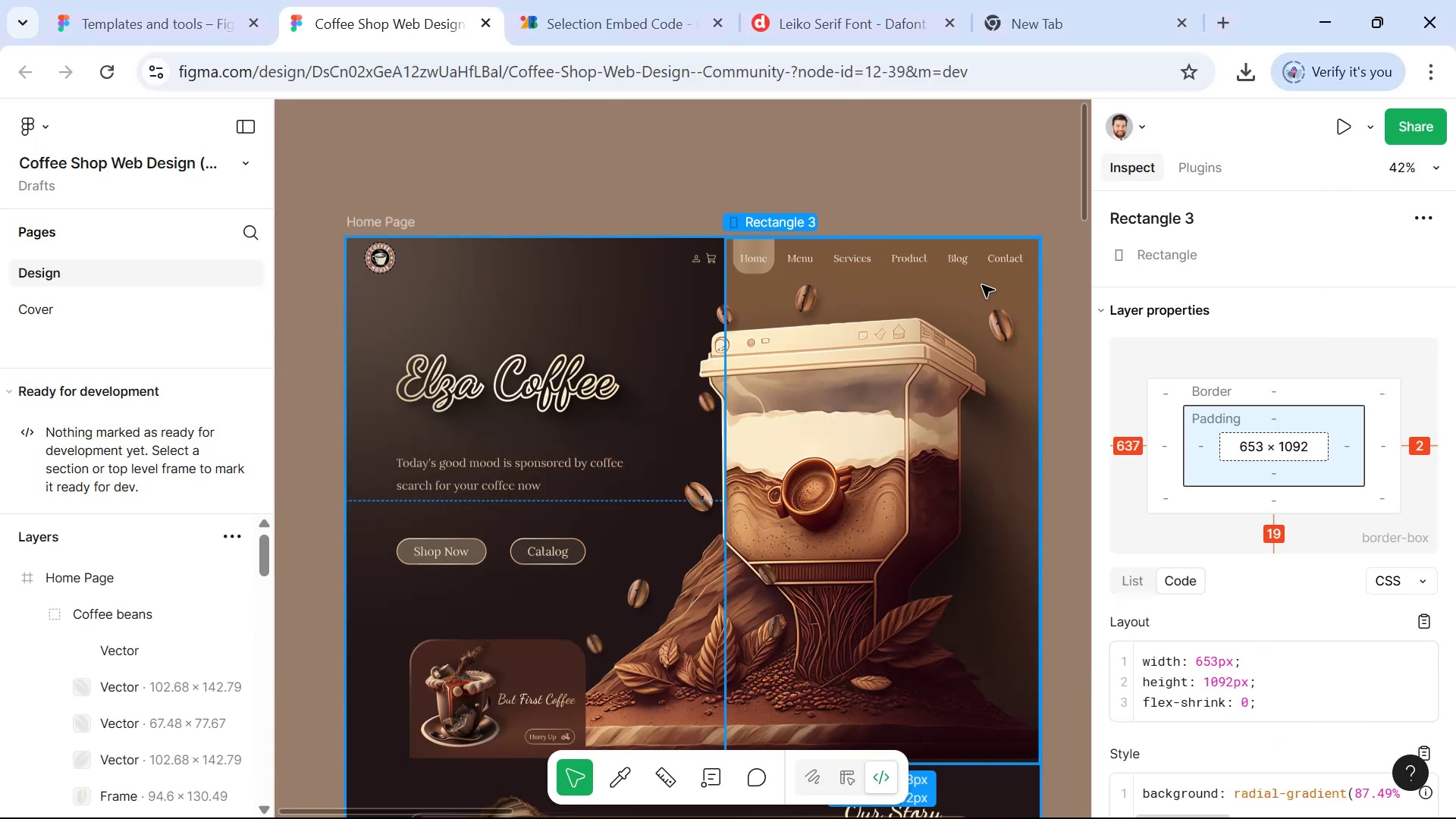 
hold_key(key=ControlLeft, duration=1.51)
 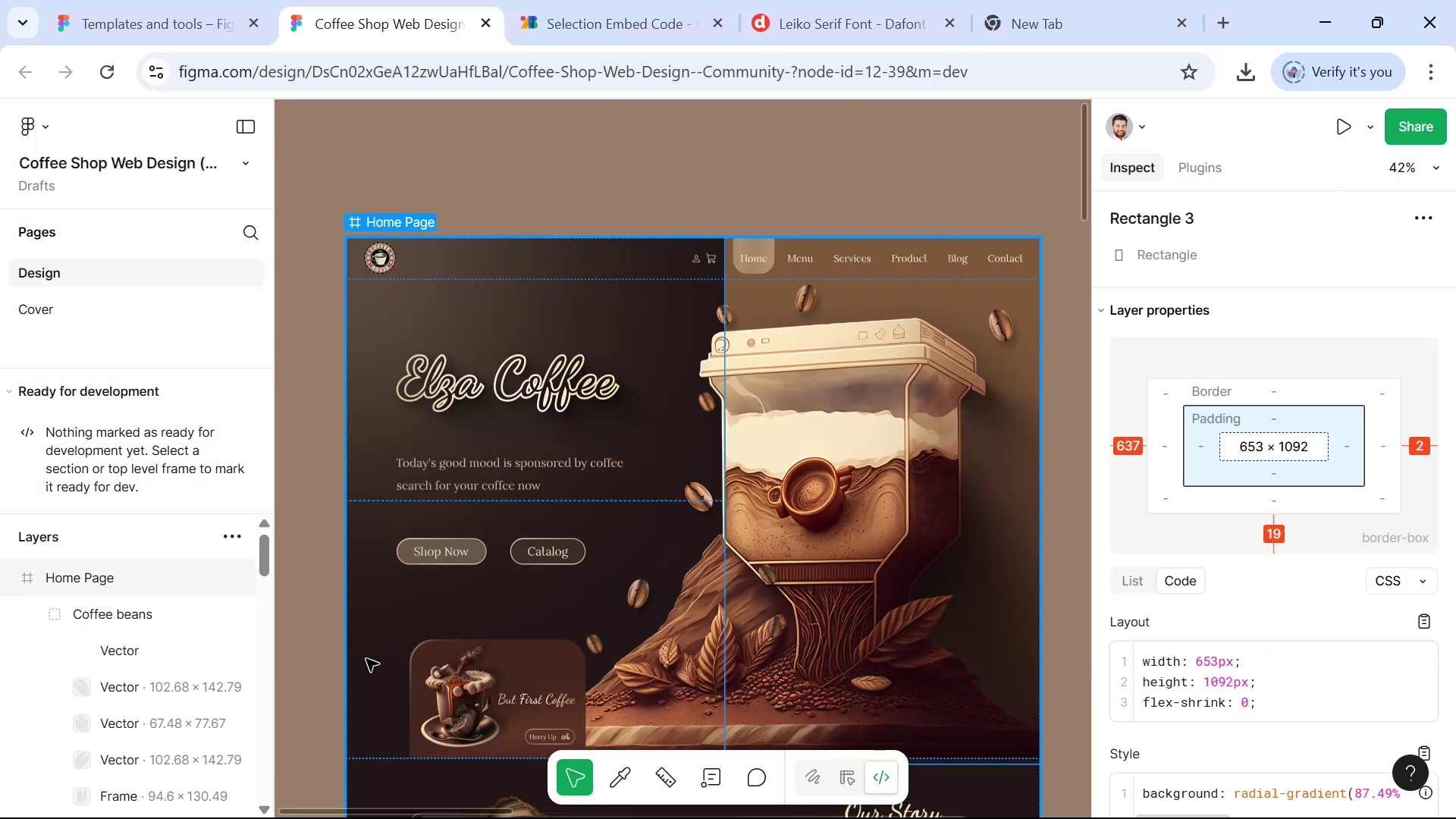 
hold_key(key=ControlLeft, duration=1.28)
left_click([366, 659])
 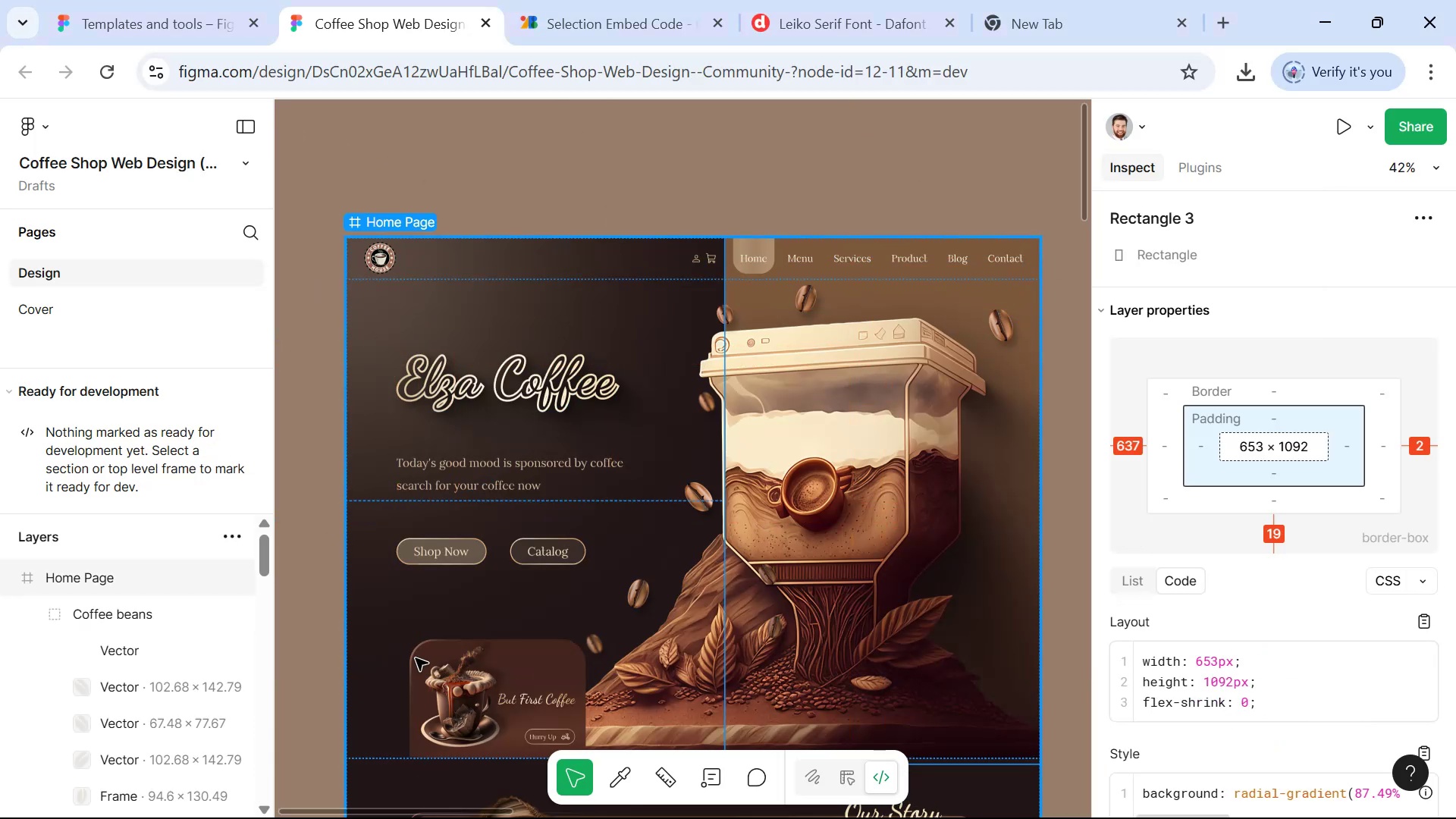 
scroll: coordinate [1455, 748], scroll_direction: down, amount: 3.0
 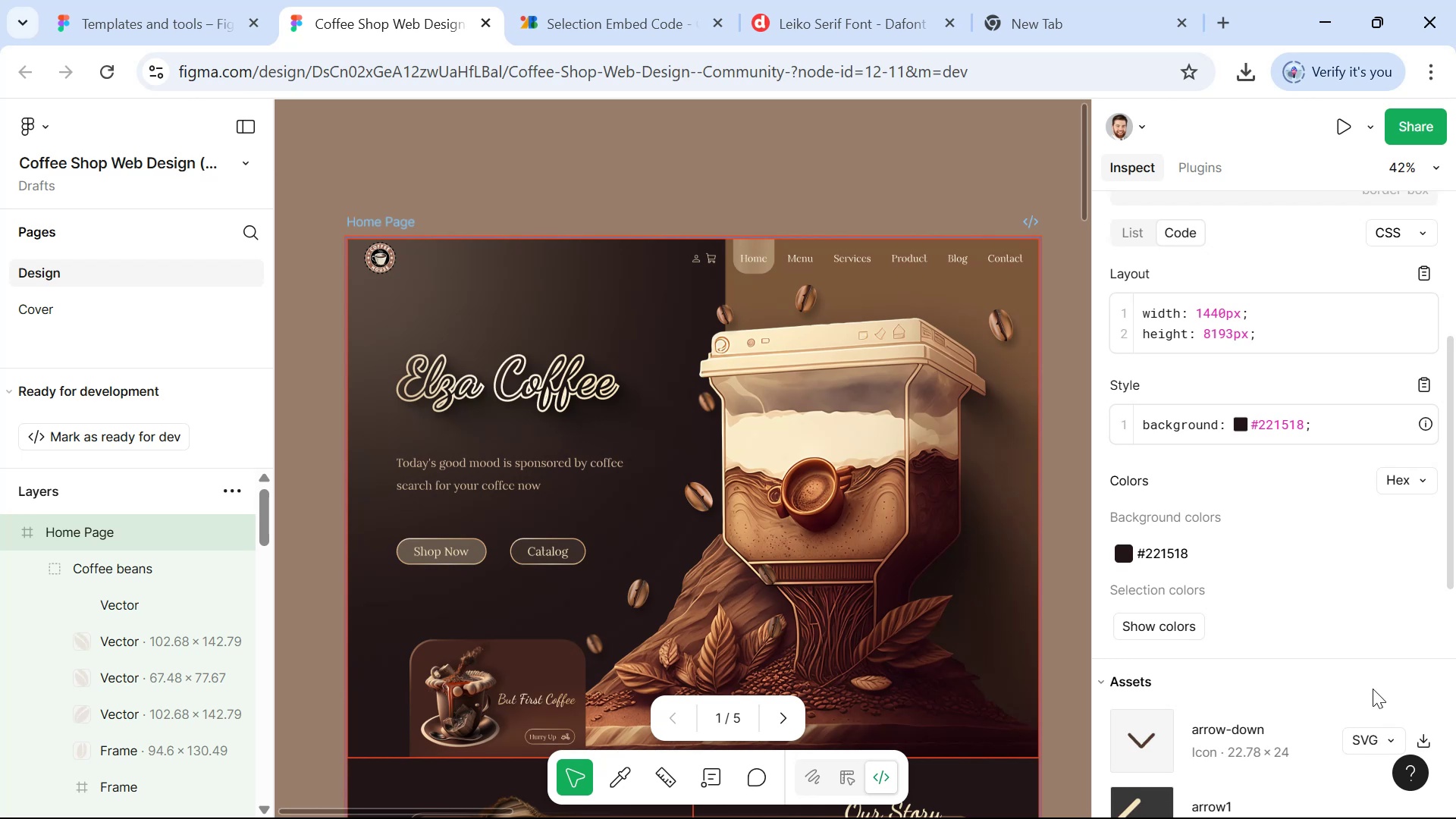 
scroll: coordinate [1373, 577], scroll_direction: up, amount: 1.0
 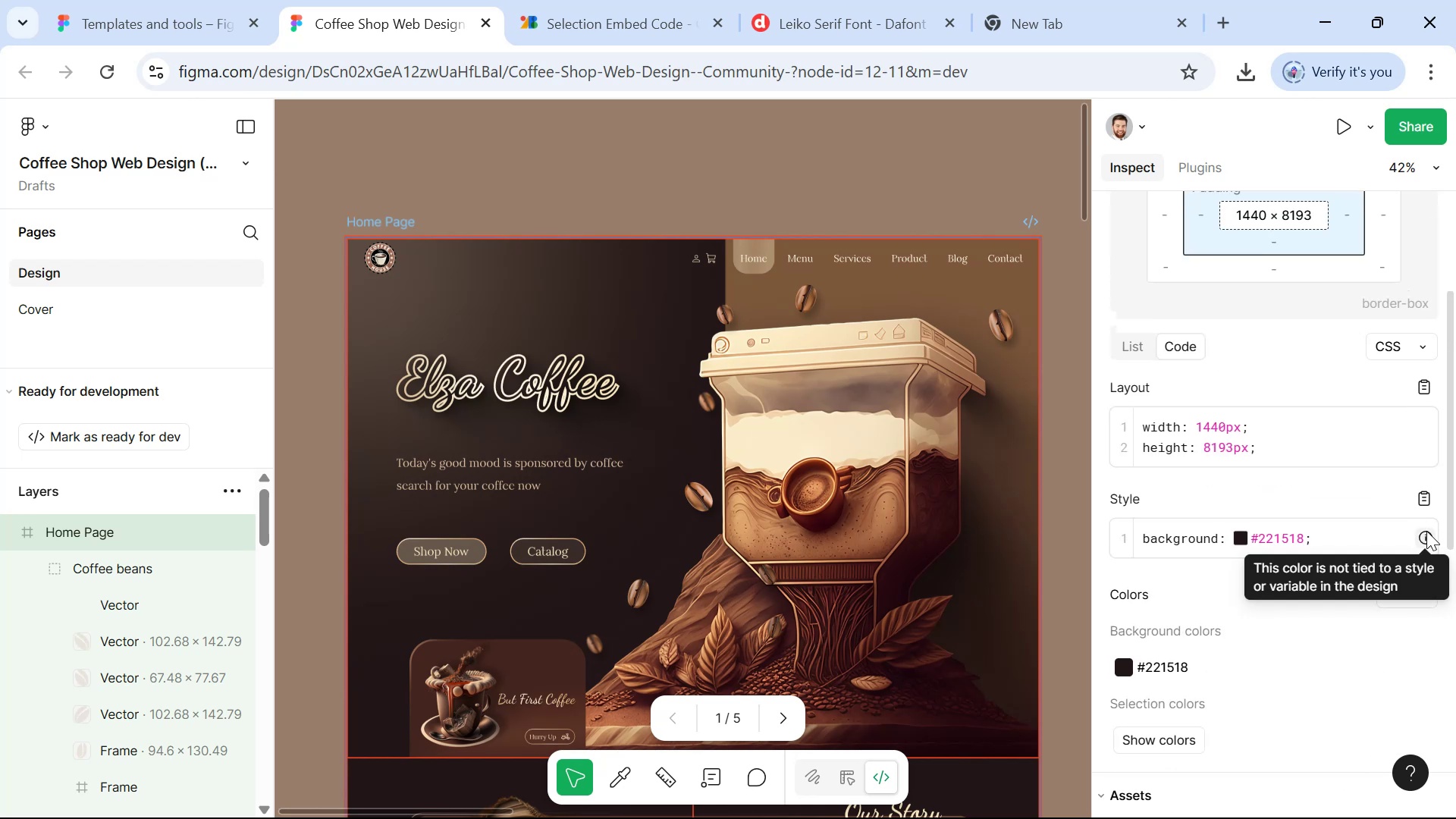 
left_click([1426, 503])
 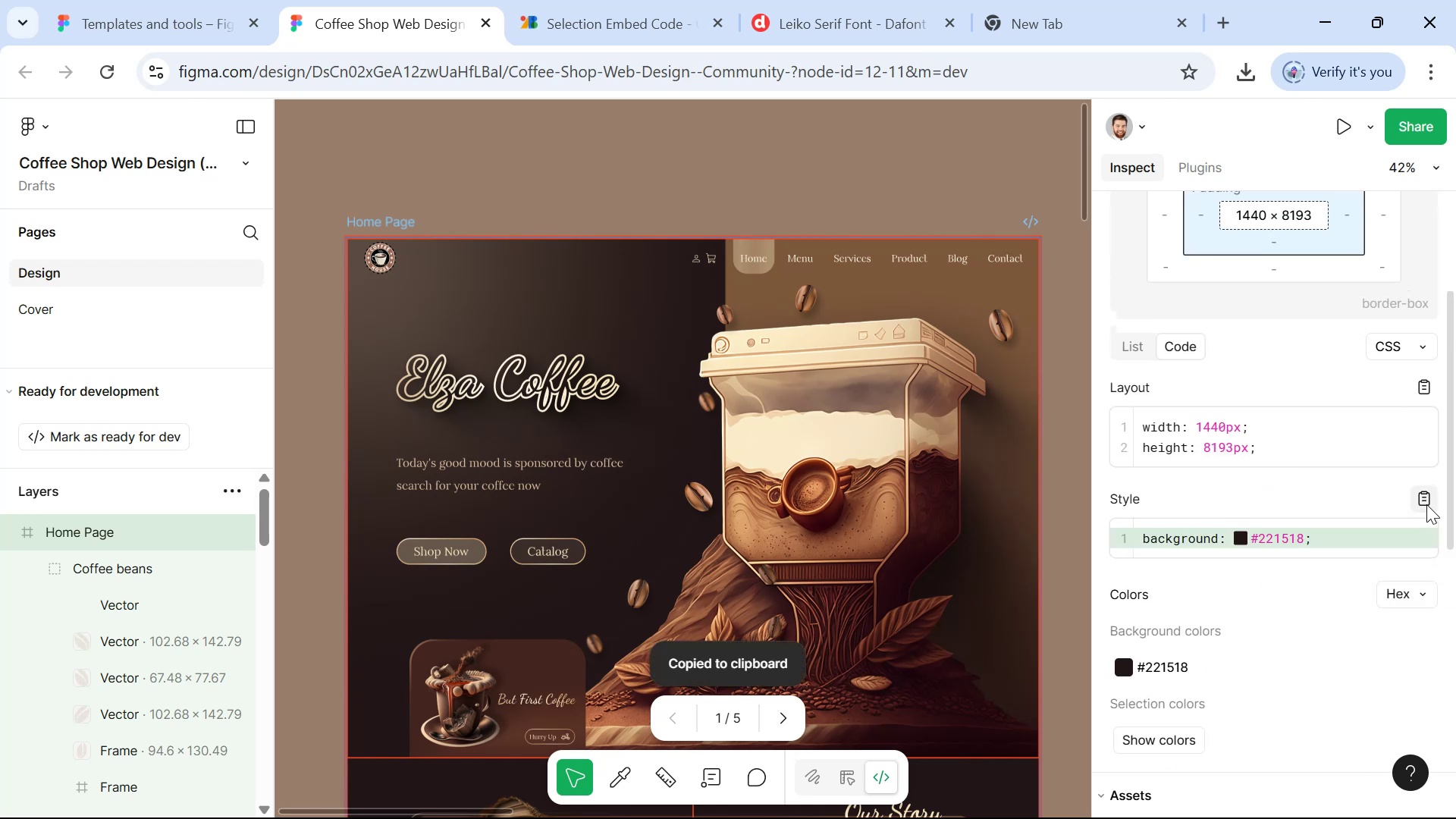 
key(Alt+AltLeft)
 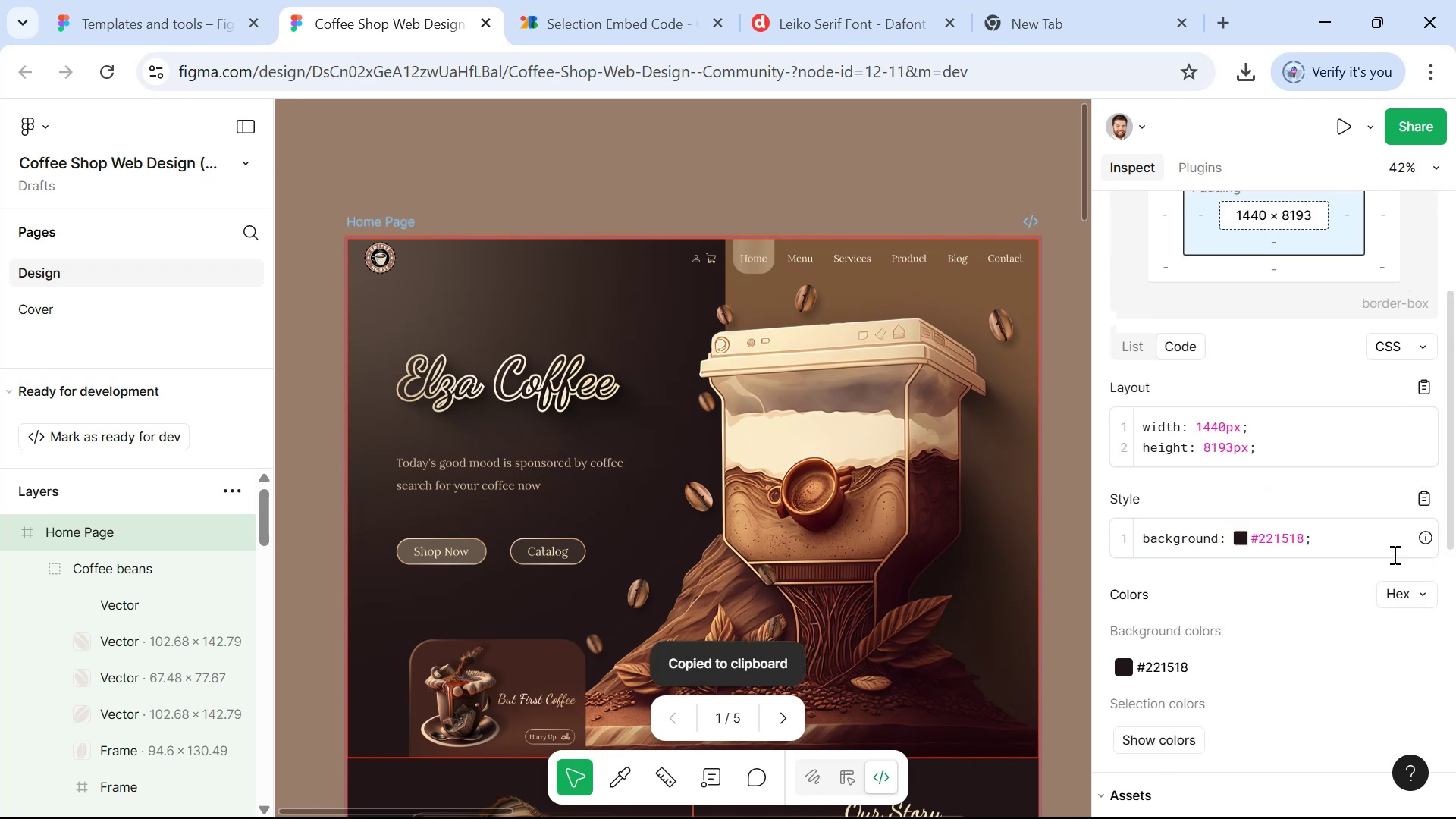 
key(Alt+Tab)
 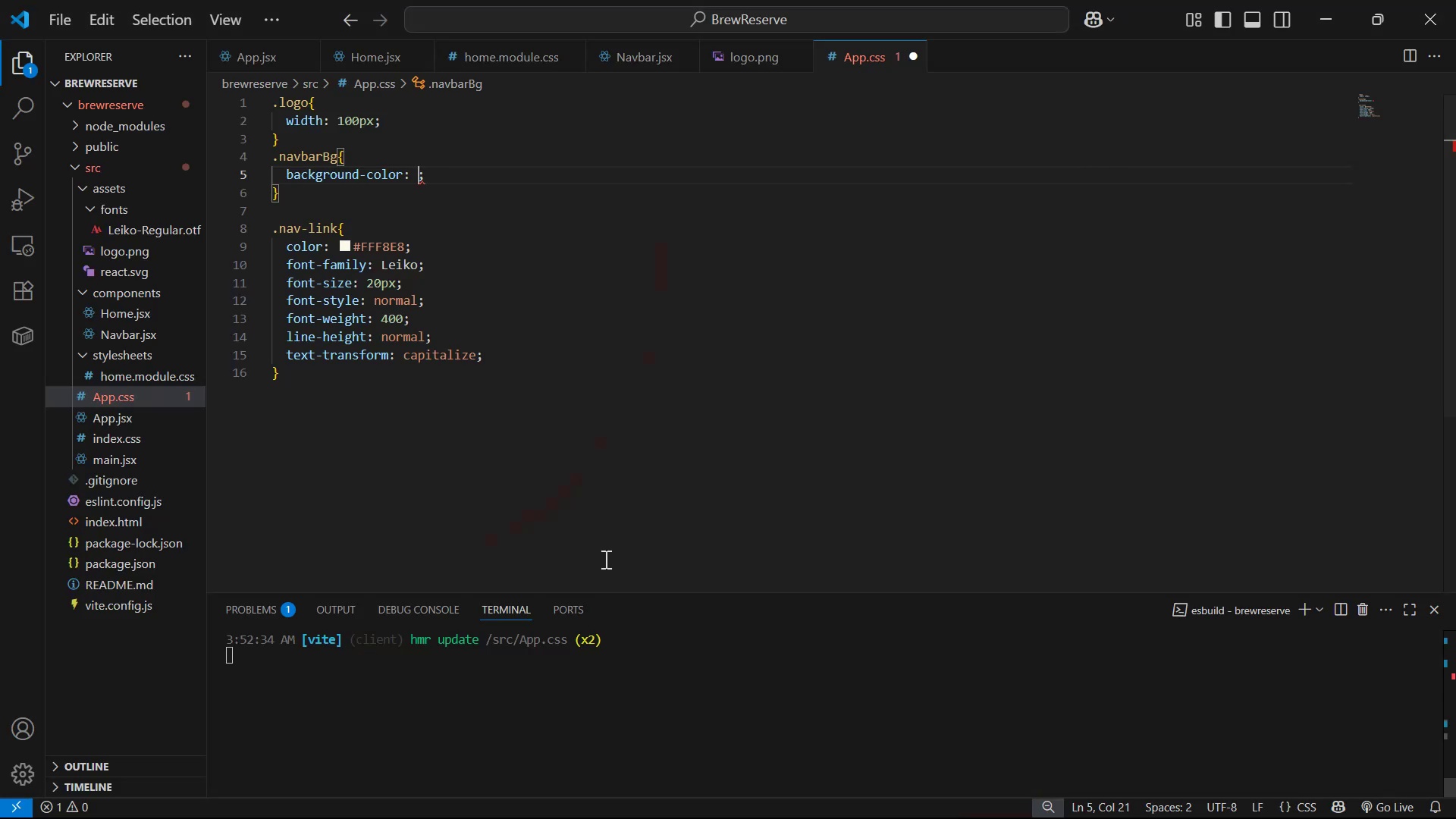 
hold_key(key=ControlLeft, duration=0.47)
 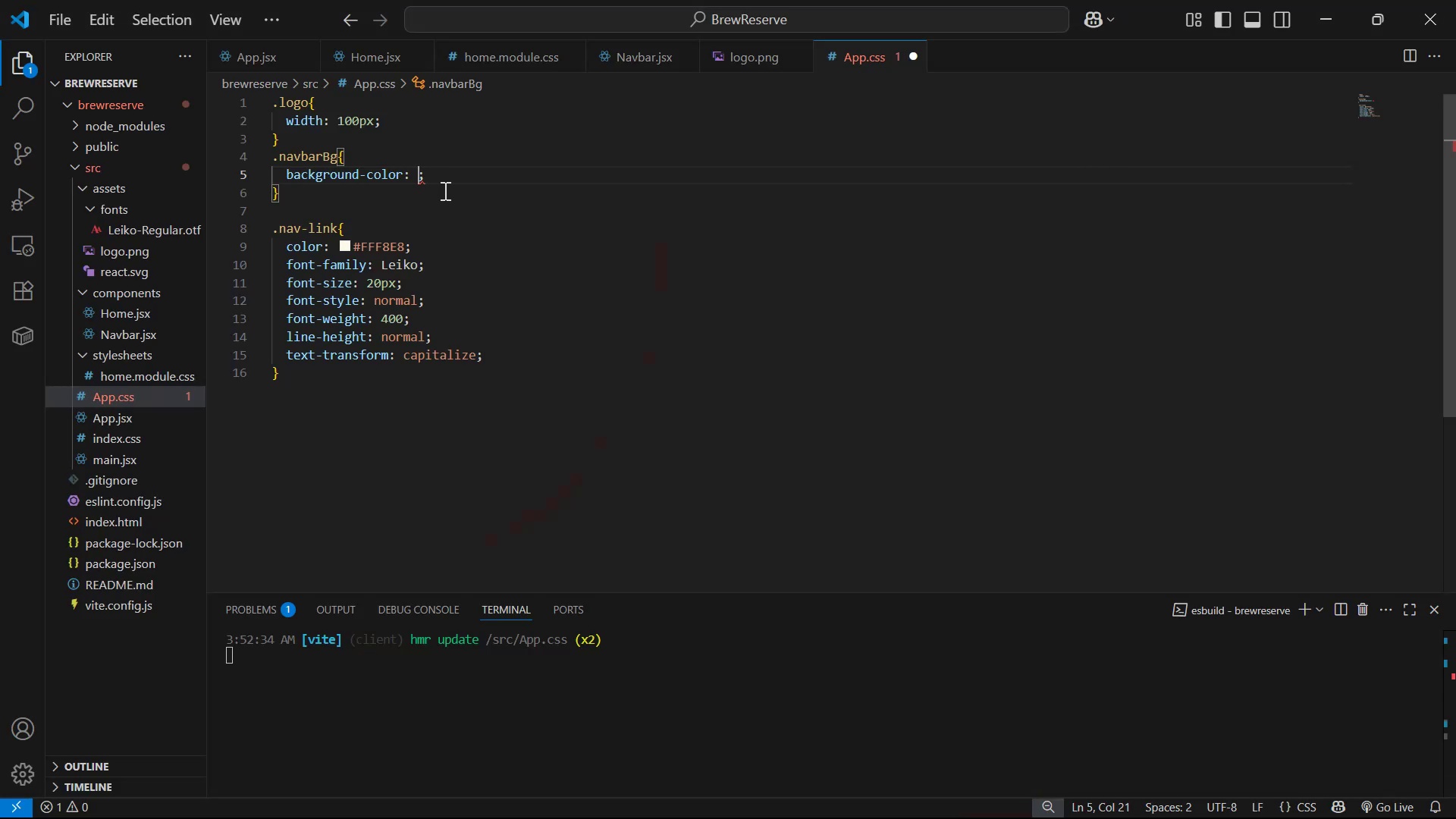 
left_click_drag(start_coordinate=[435, 181], to_coordinate=[284, 172])
 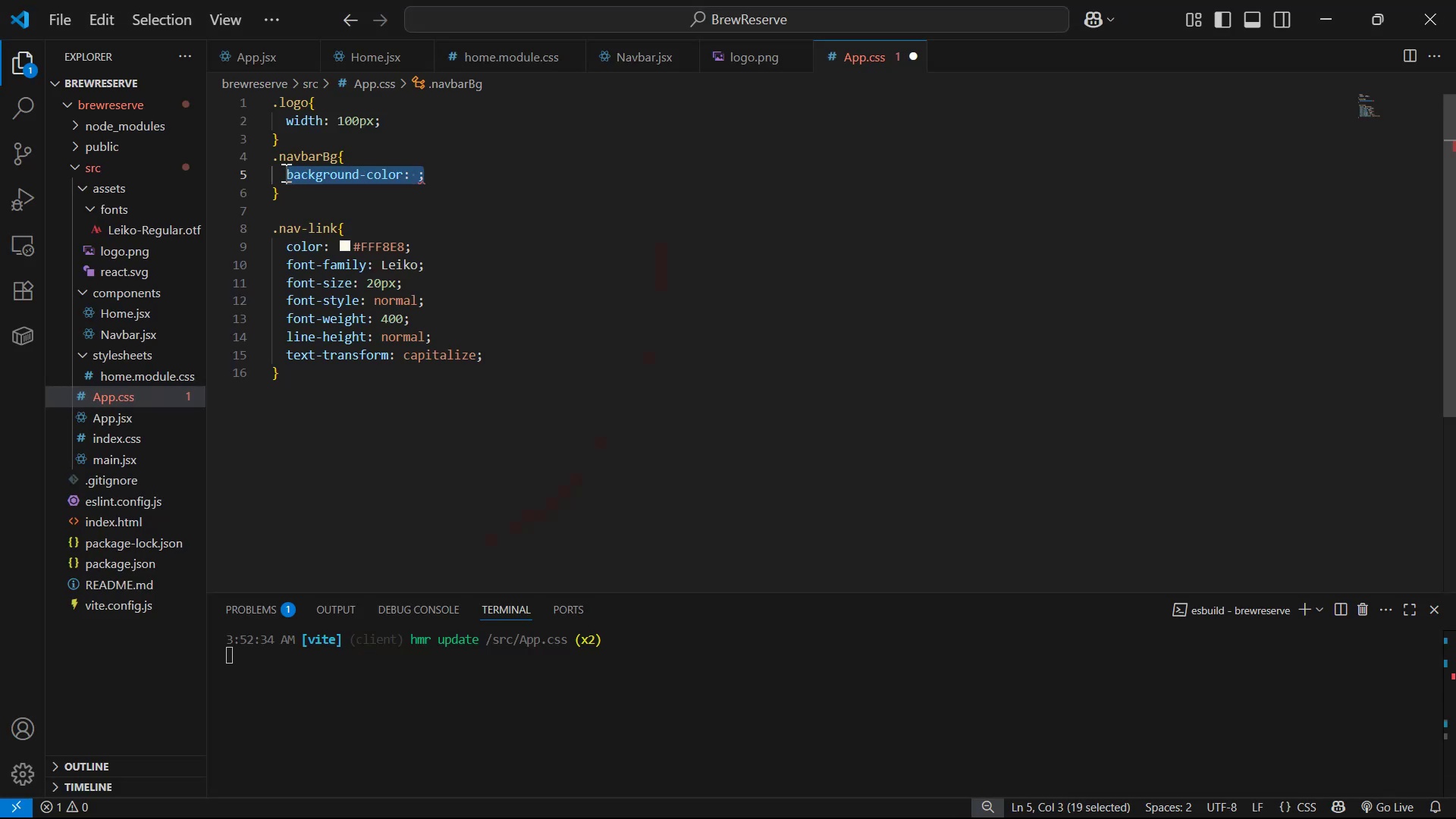 
key(Control+V)
 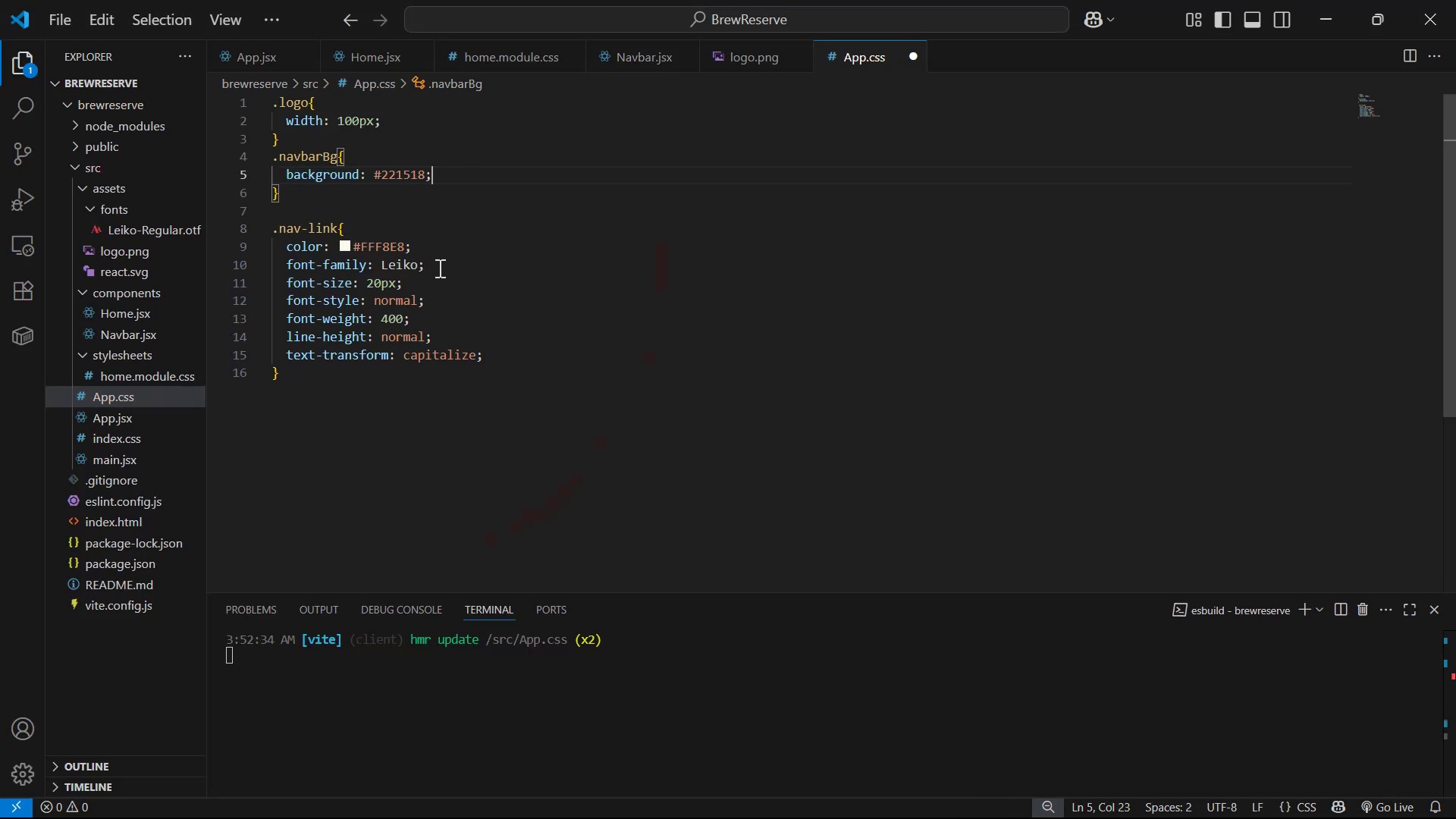 
key(Control+S)
 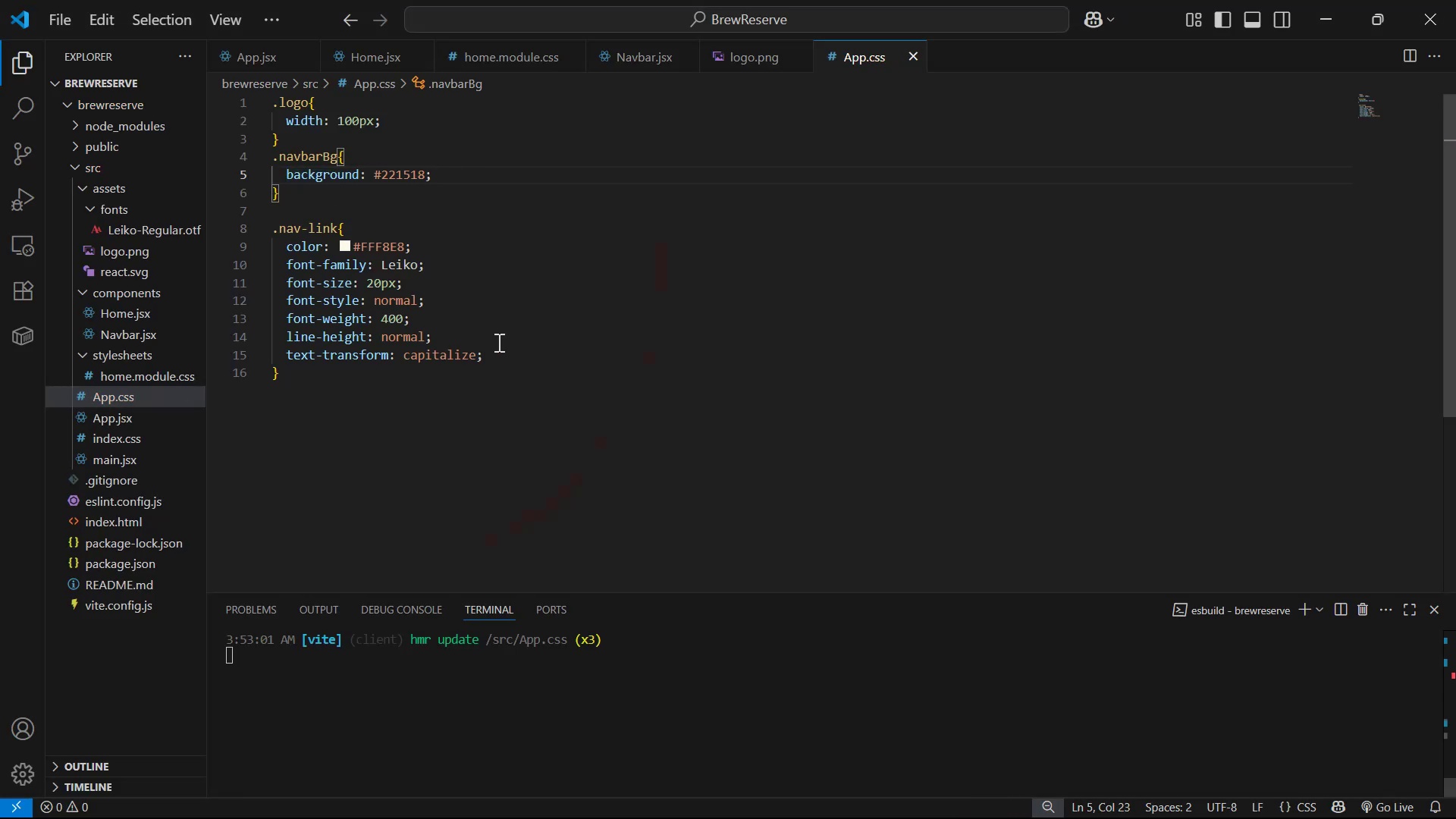 
key(Alt+Tab)
 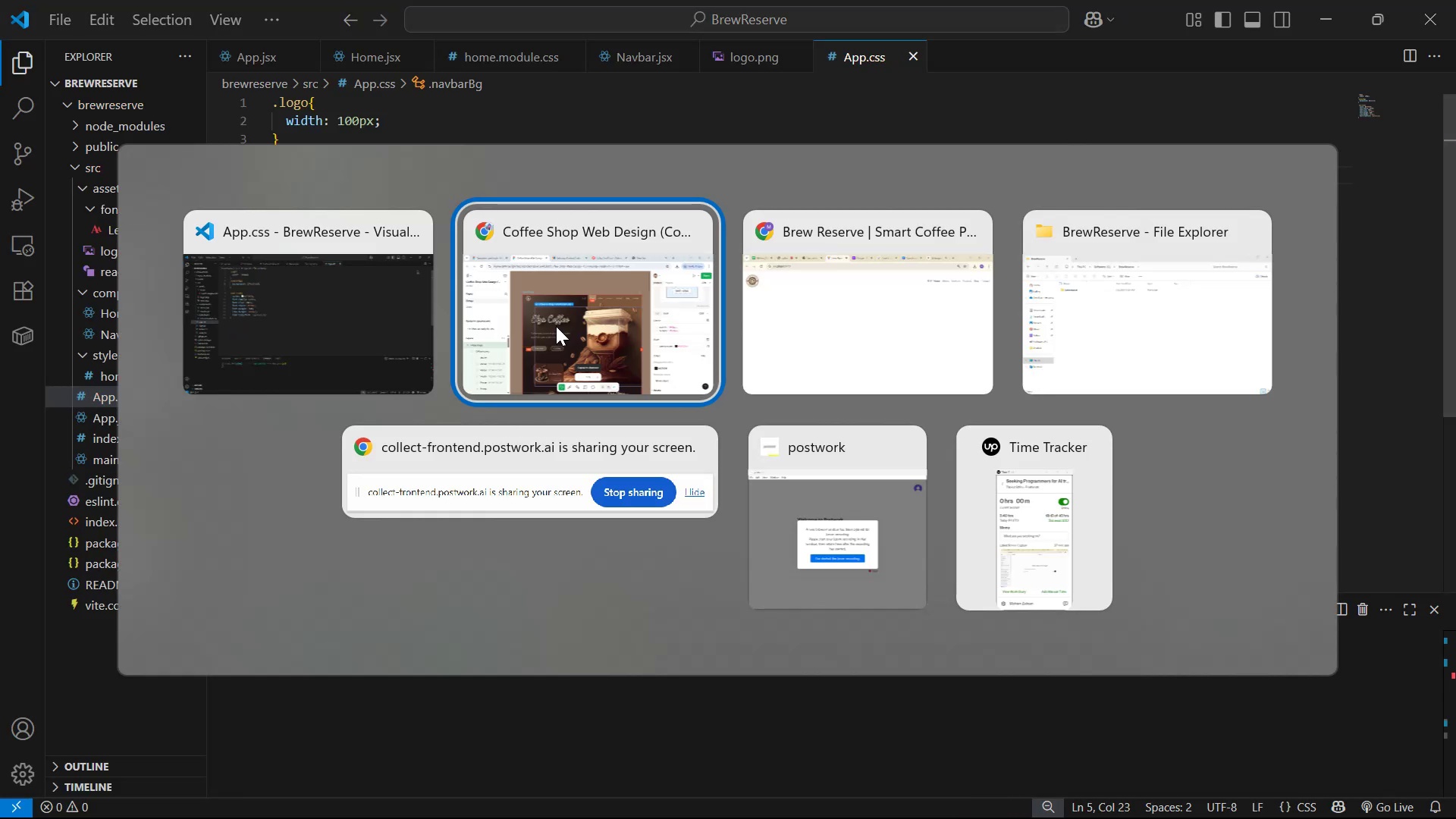 
key(Alt+Tab)
 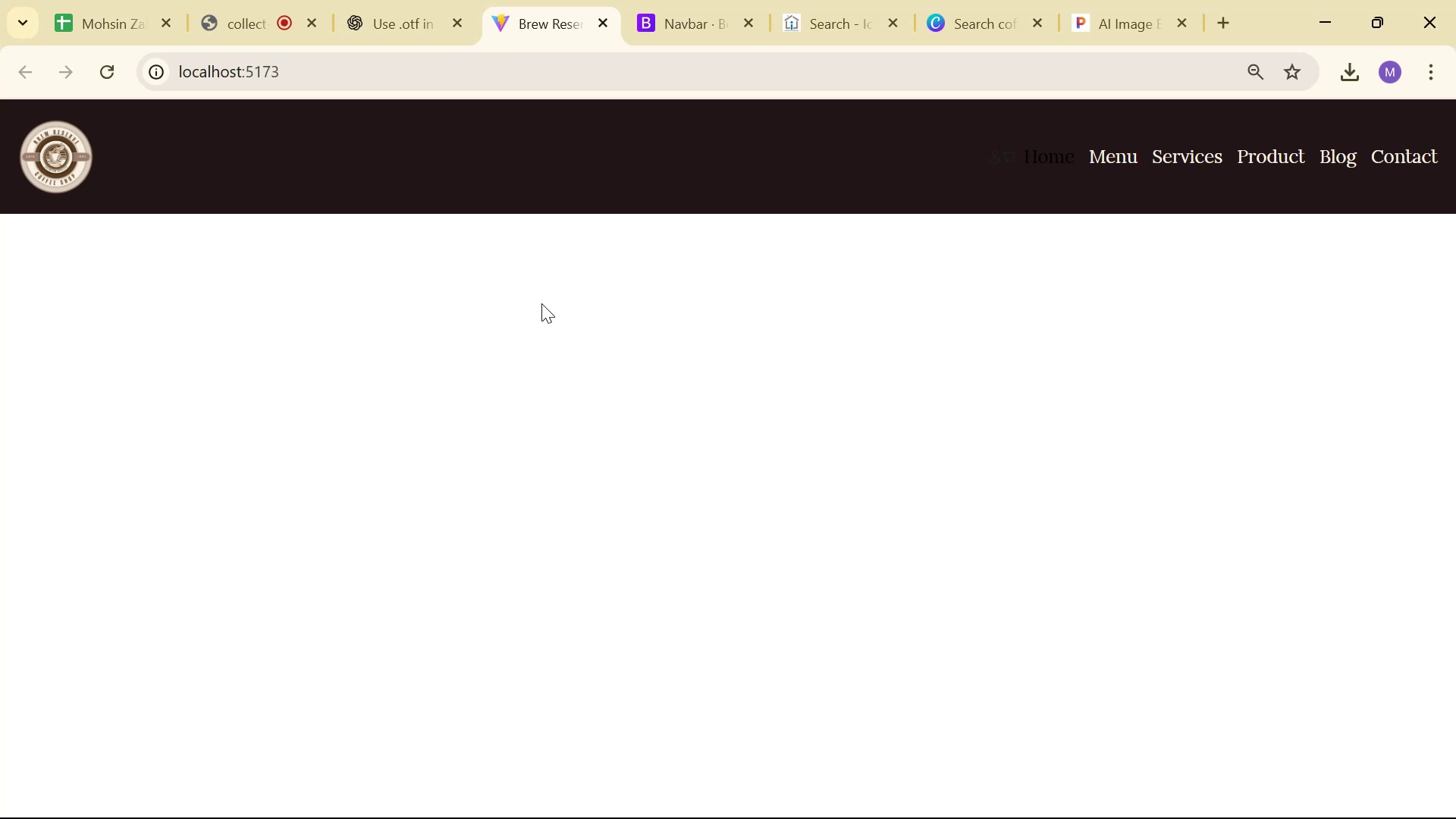 
key(Alt+AltLeft)
 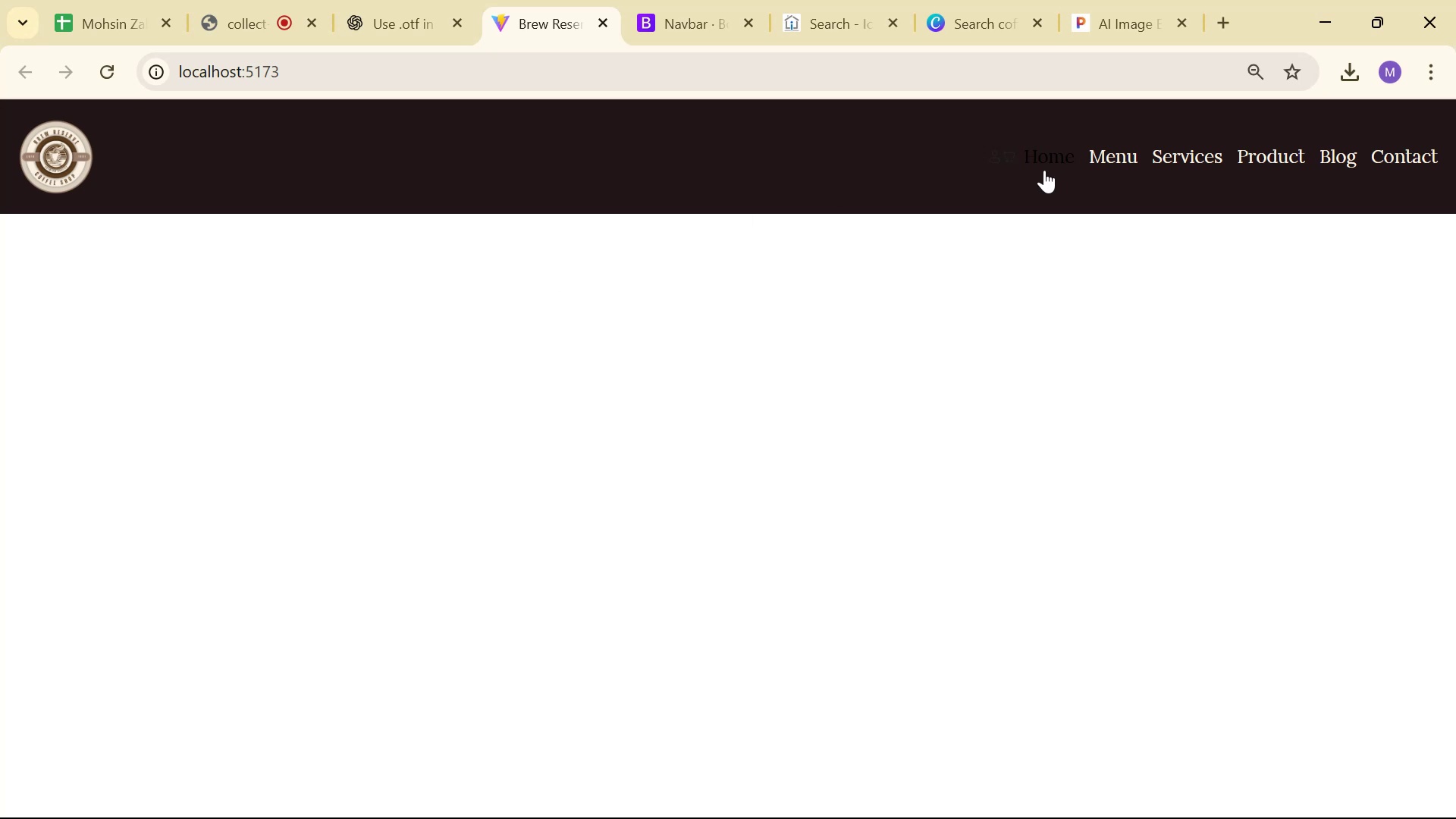 
key(Tab)
 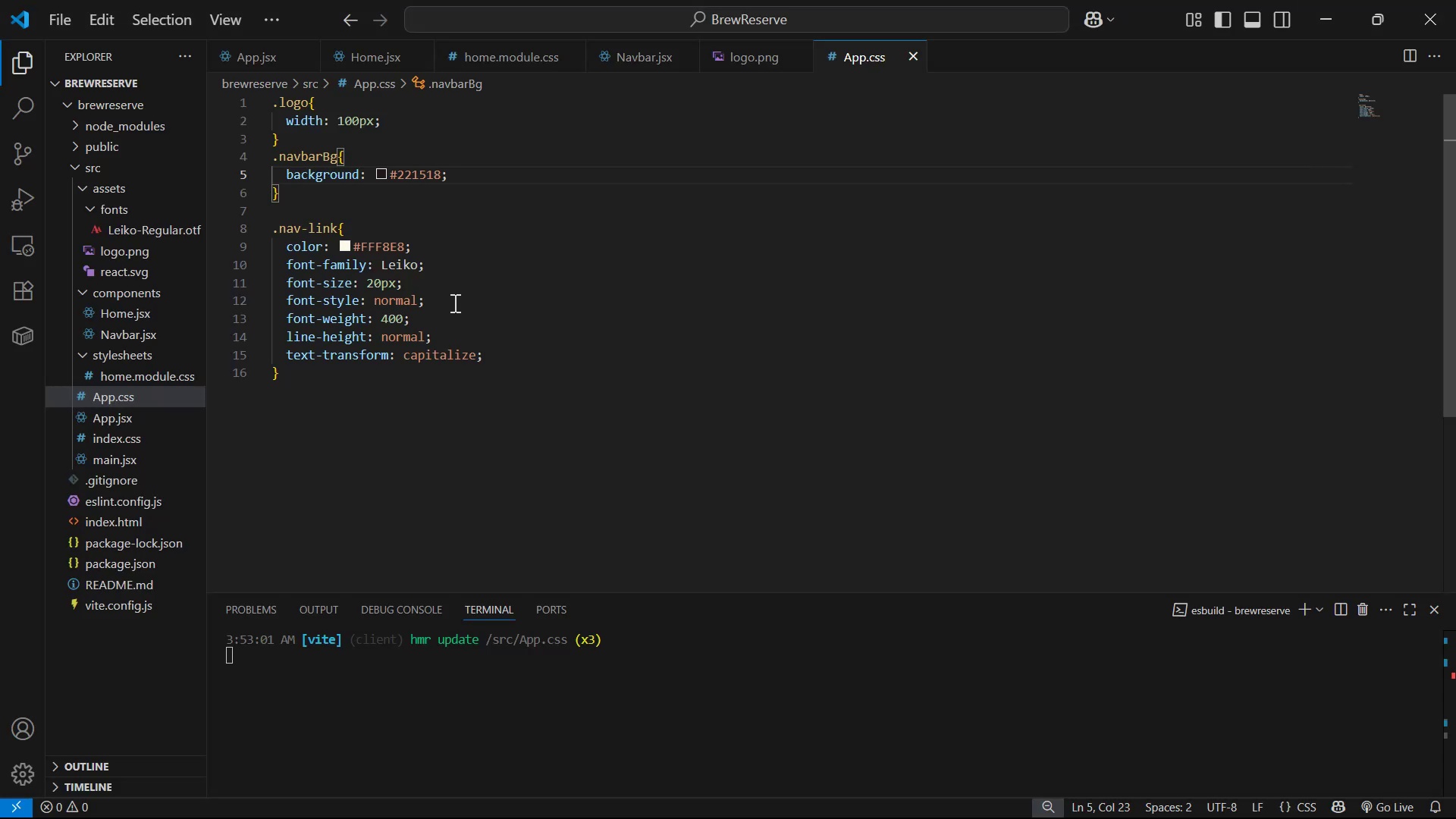 
left_click([370, 391])
 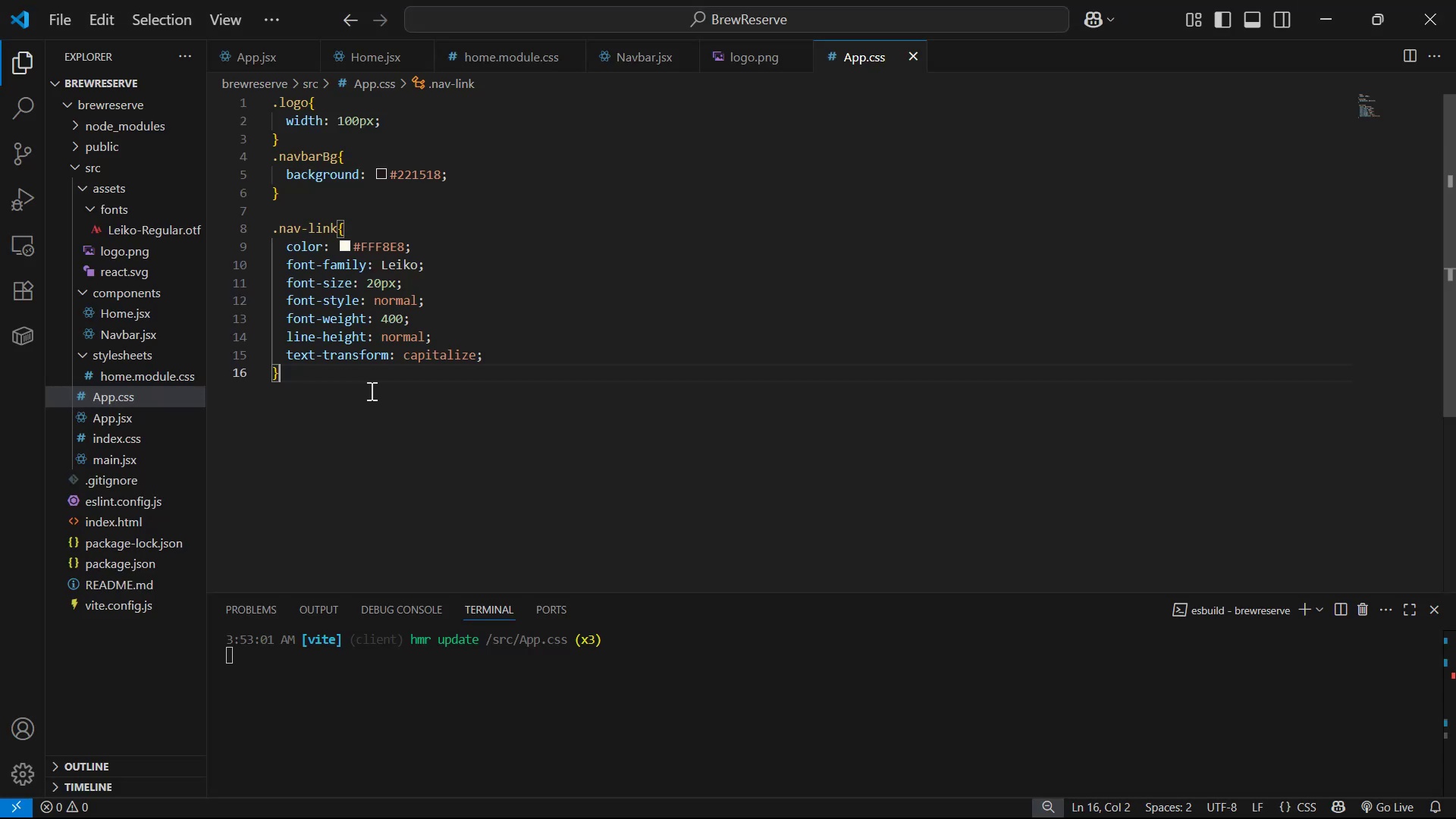 
key(Enter)
 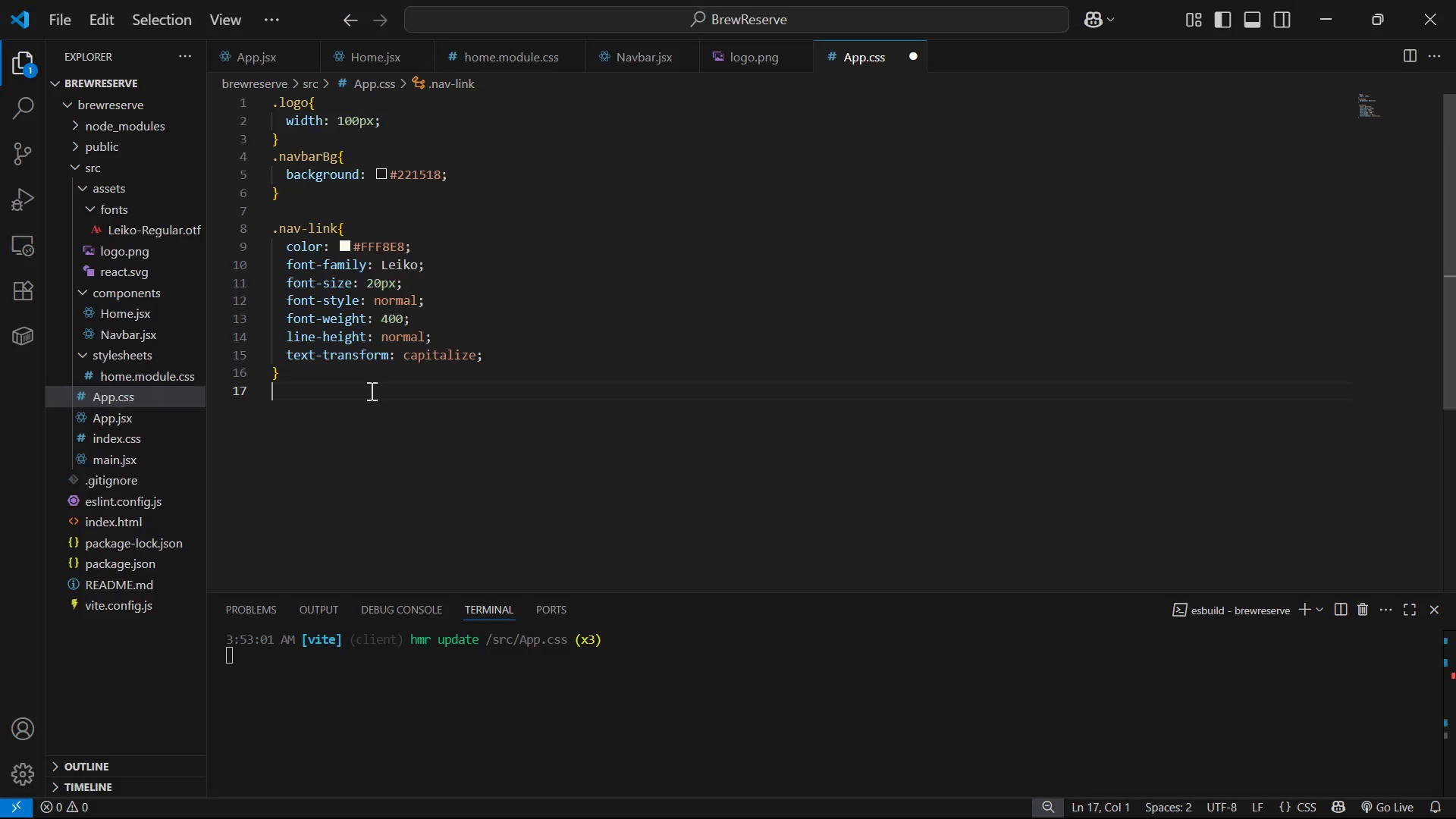 
type(.navIcoP)
 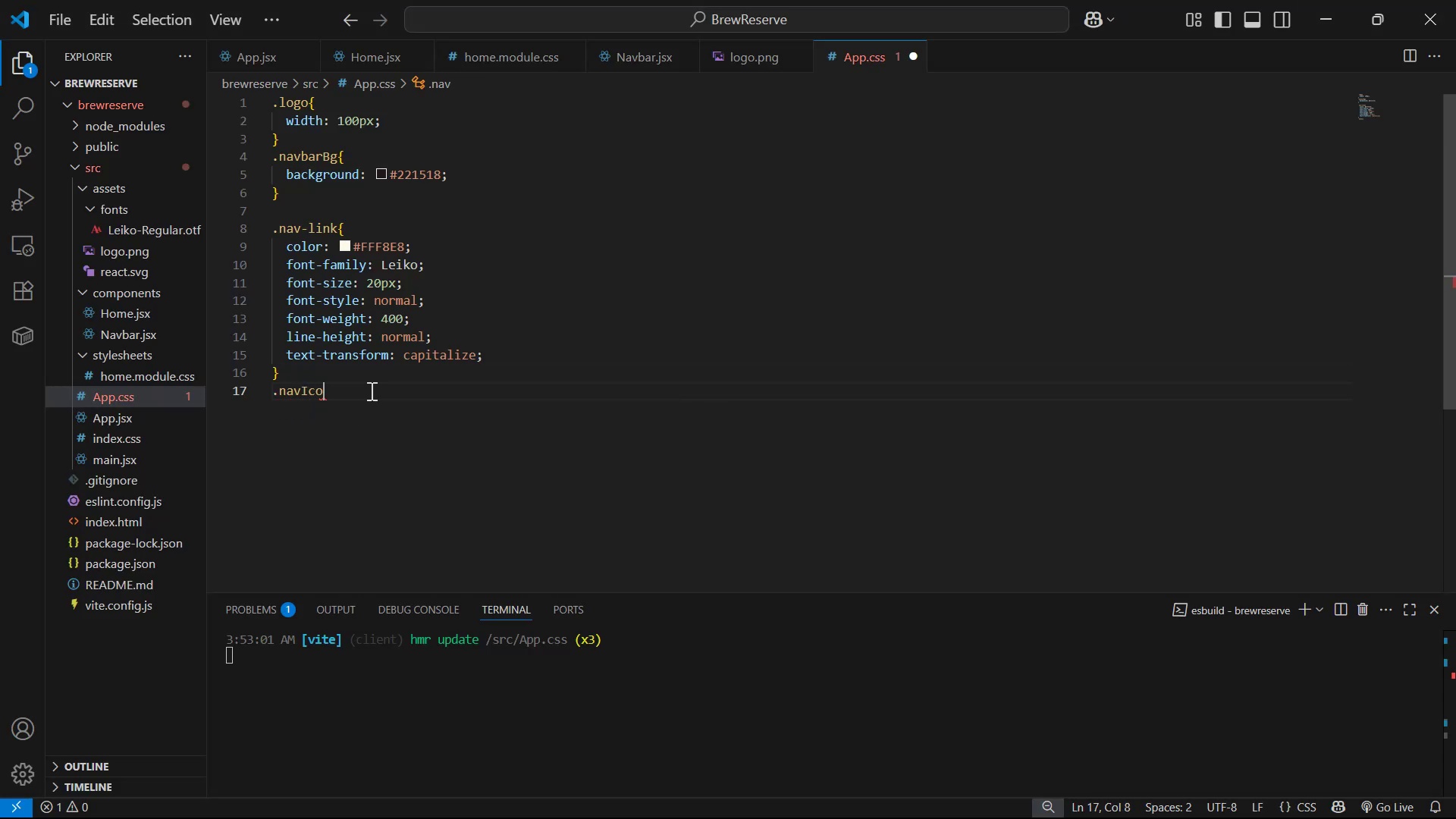 
key(Shift+Enter)
 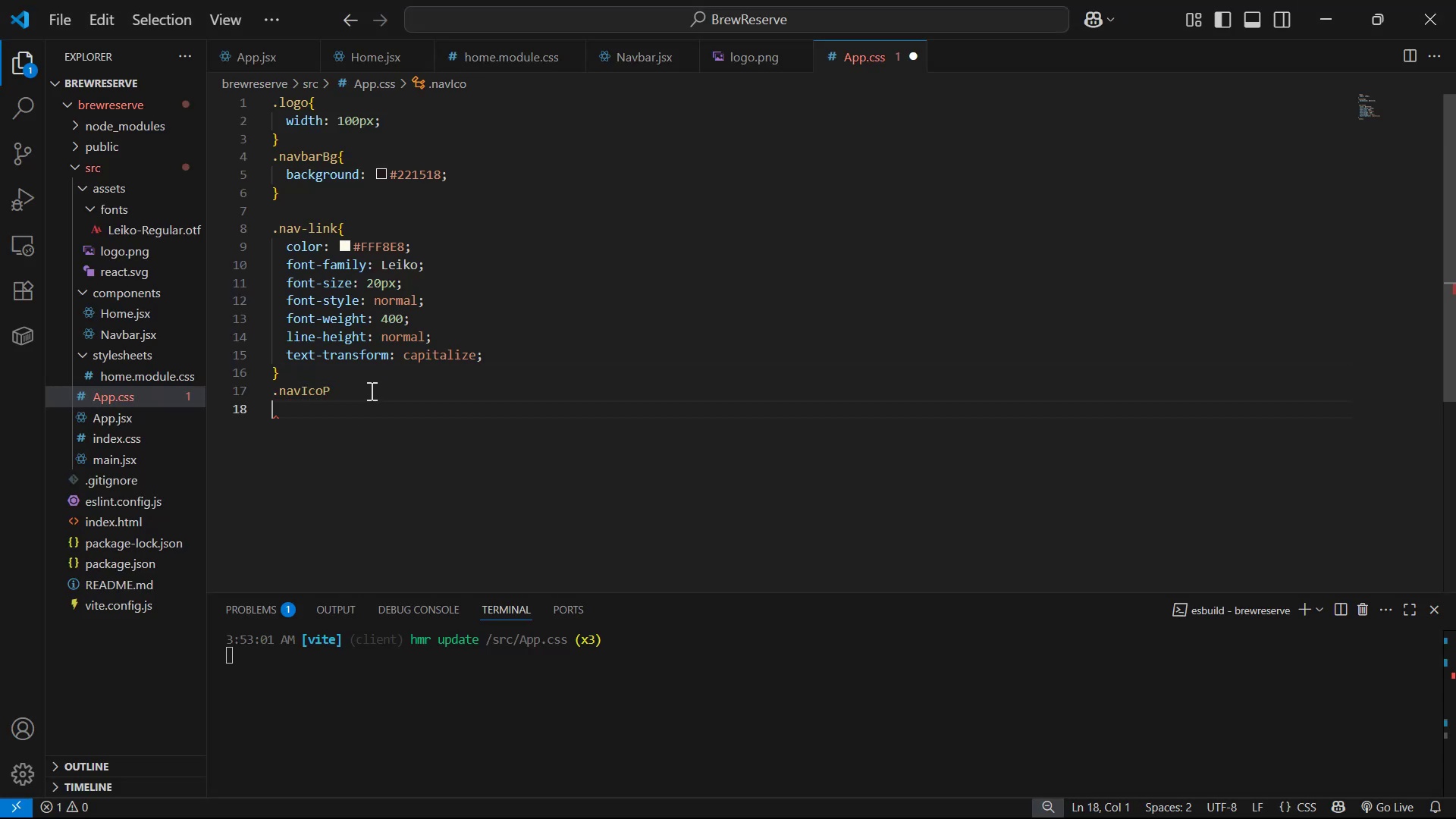 
key(Backspace)
 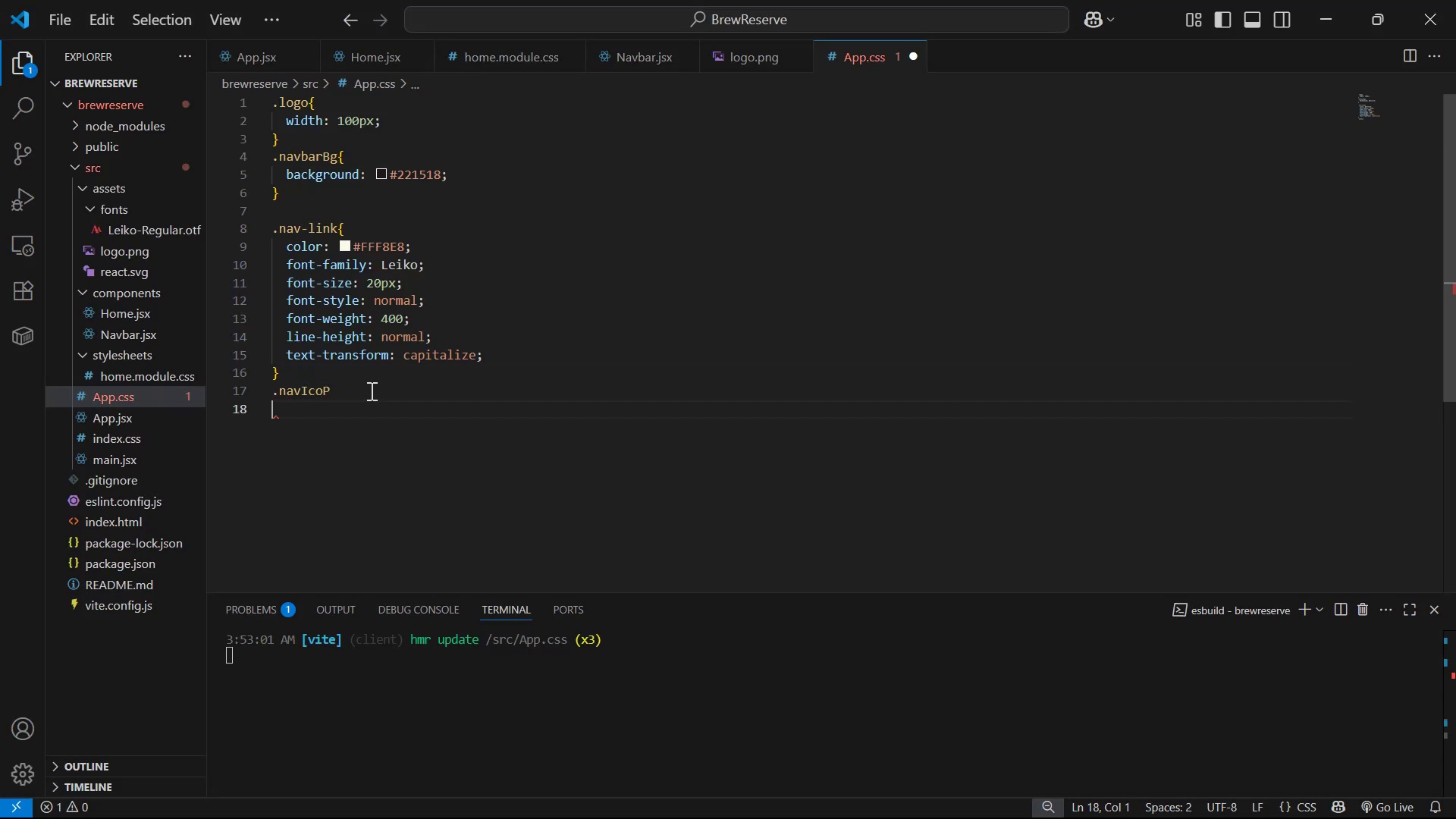 
key(Backspace)
 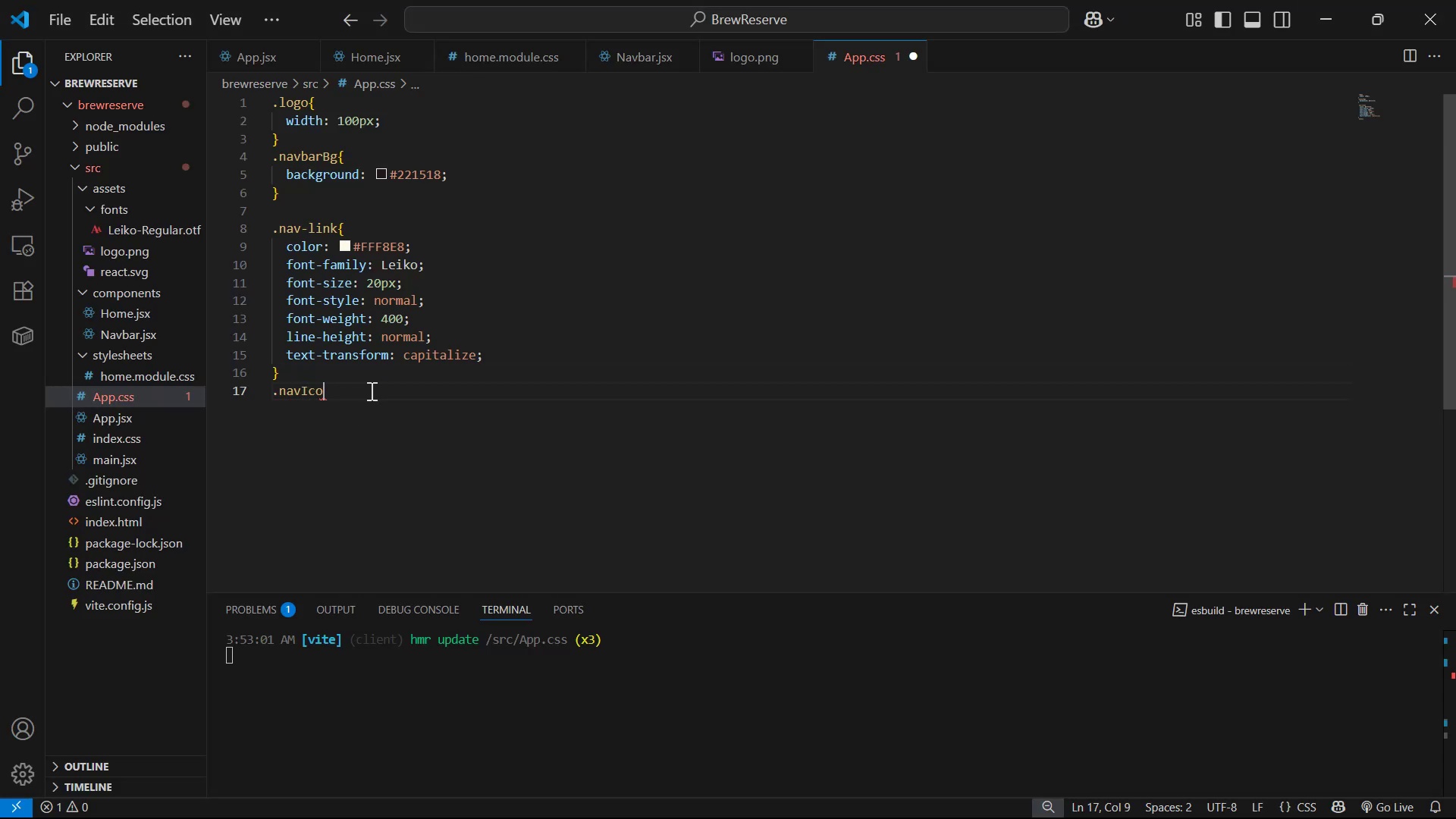 
key(Shift+BracketLeft)
 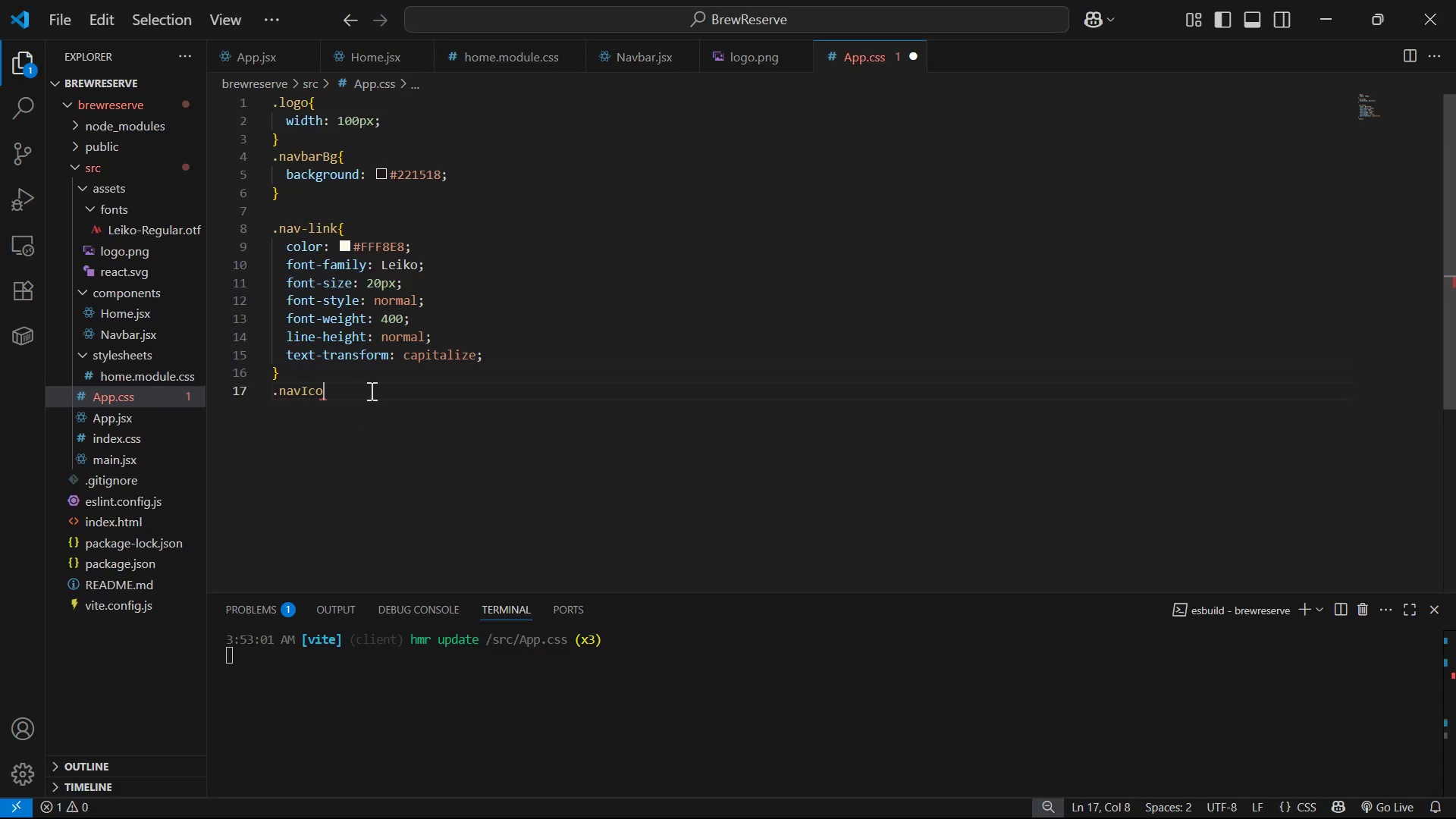 
key(Shift+Enter)
 